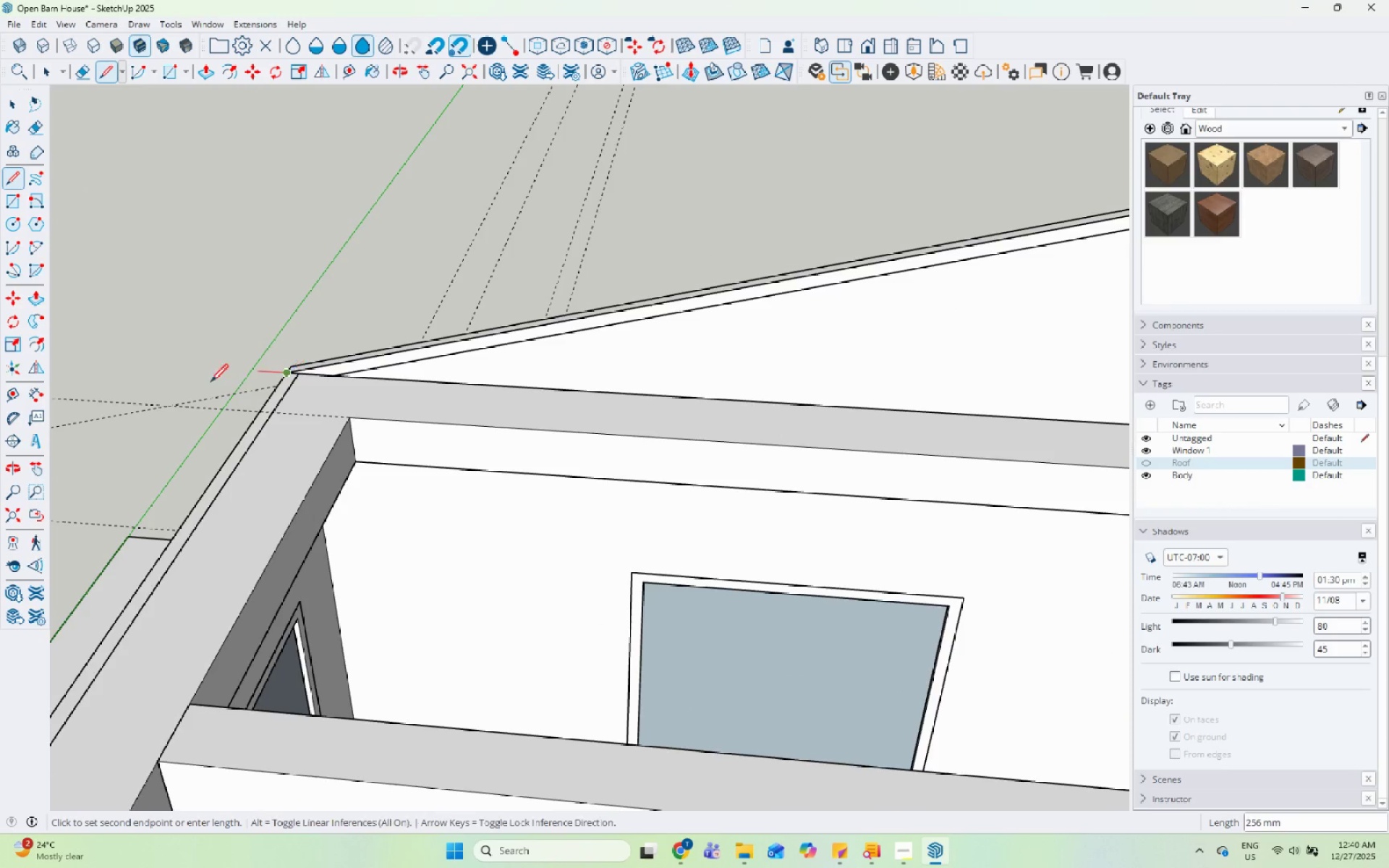 
key(Space)
 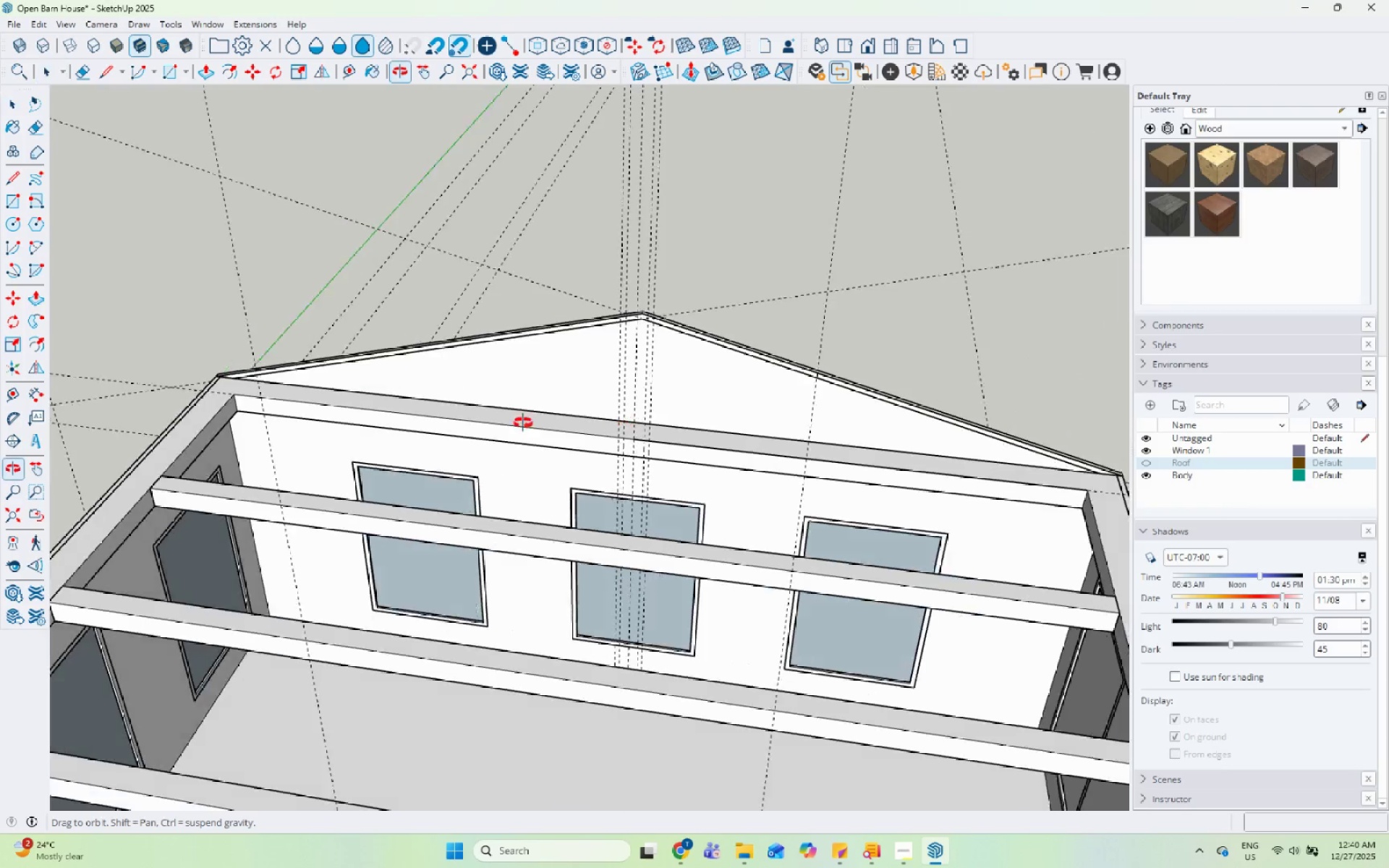 
scroll: coordinate [153, 405], scroll_direction: down, amount: 11.0
 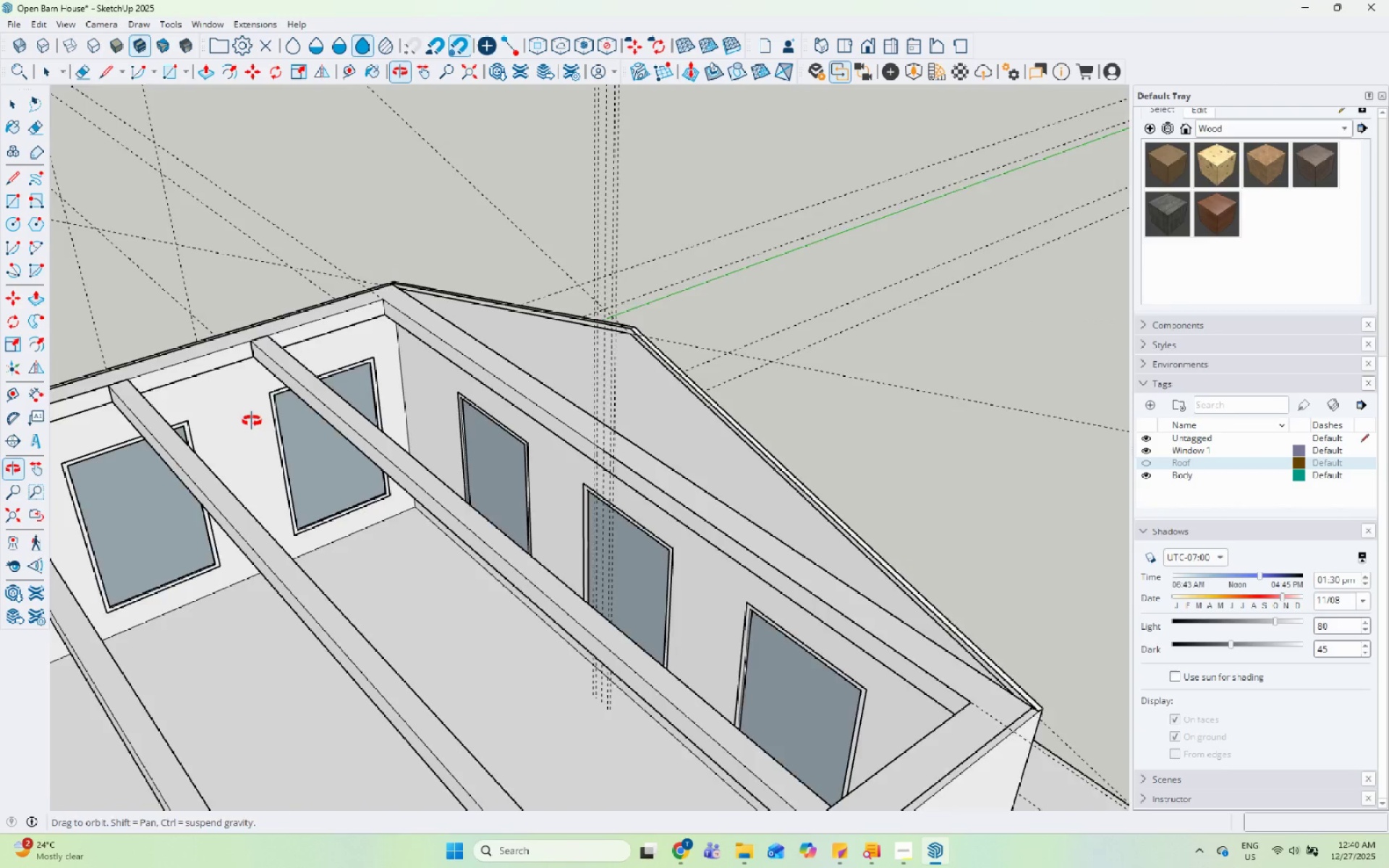 
scroll: coordinate [639, 363], scroll_direction: up, amount: 9.0
 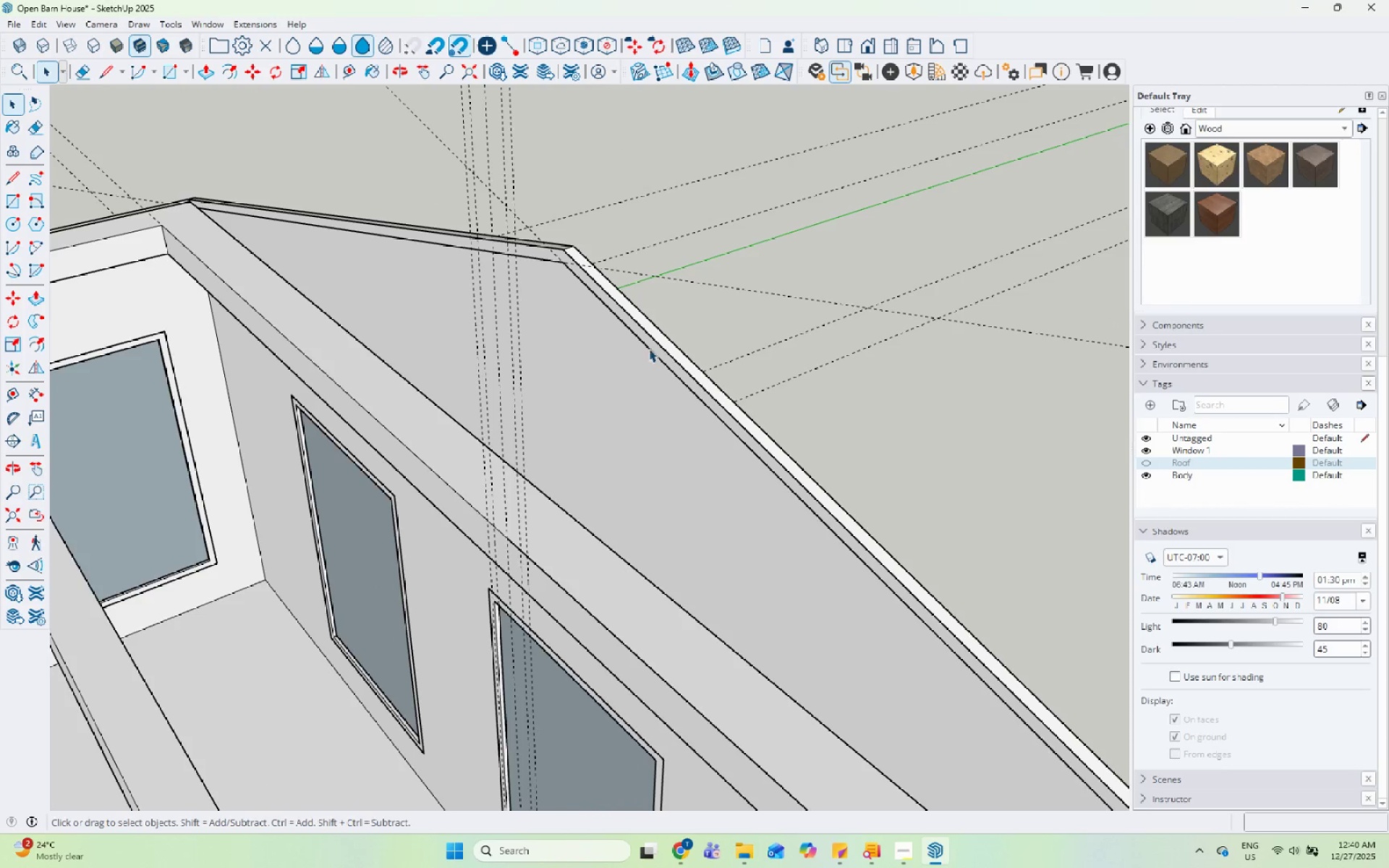 
left_click([652, 348])
 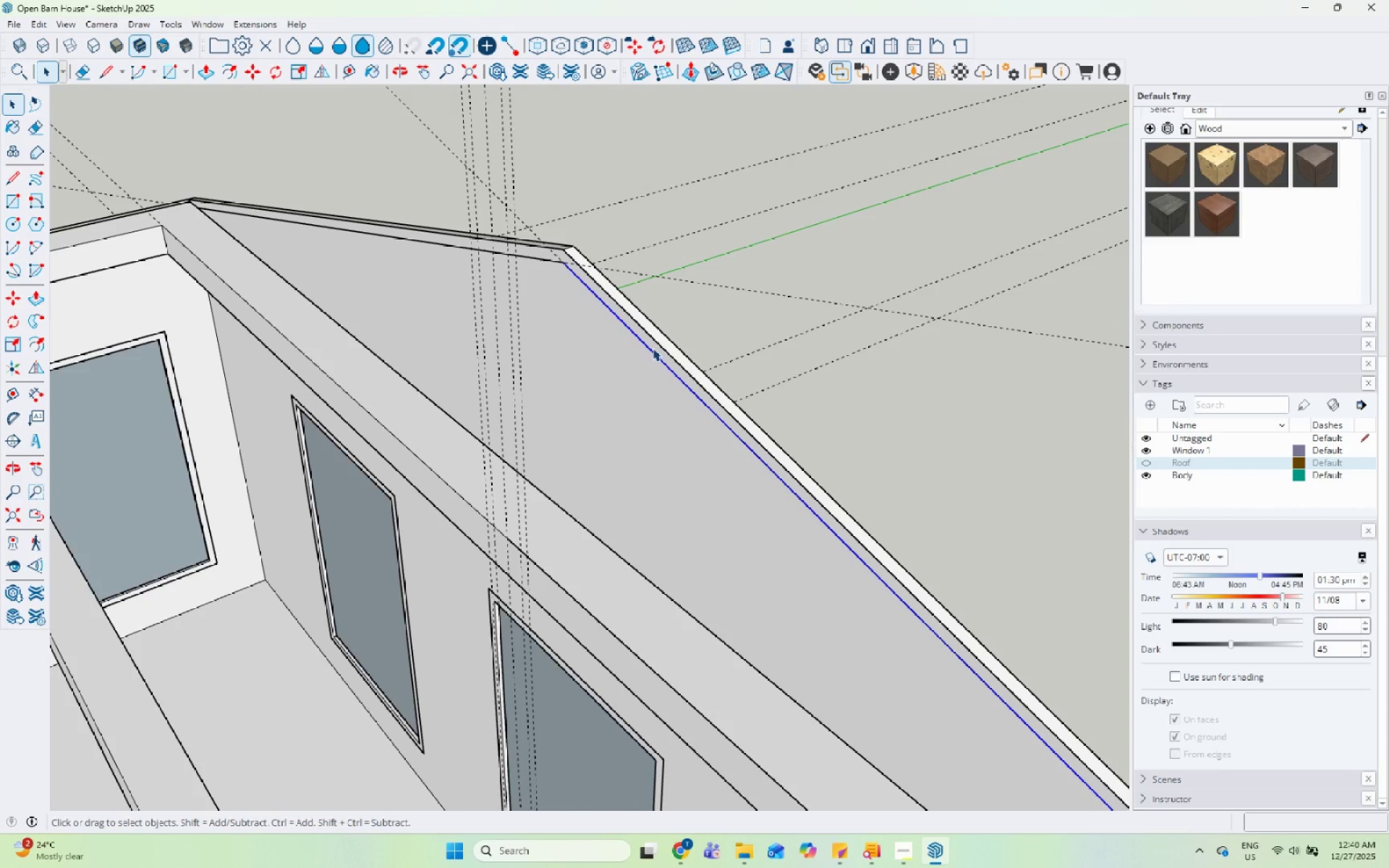 
left_click([654, 348])
 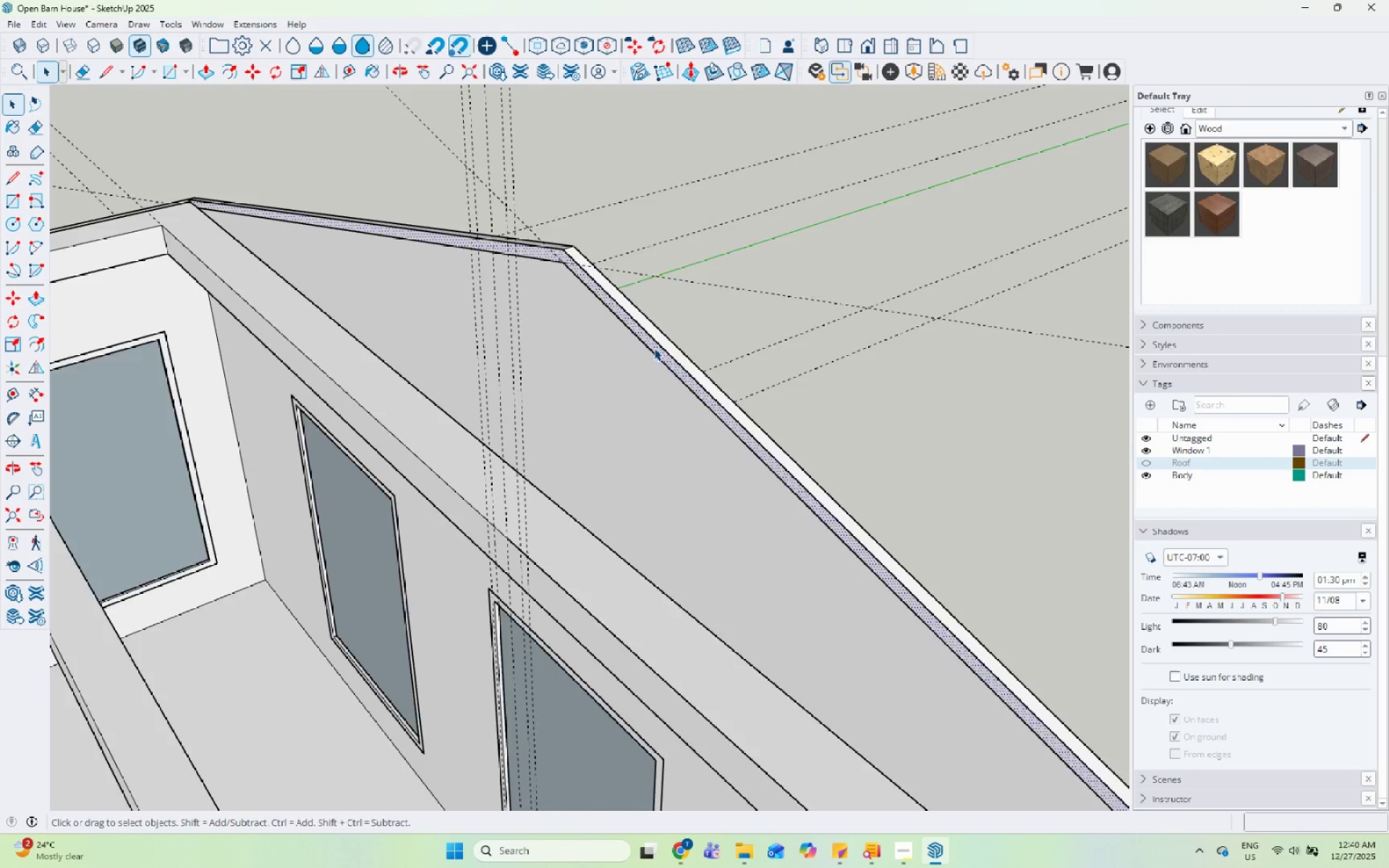 
scroll: coordinate [654, 348], scroll_direction: up, amount: 5.0
 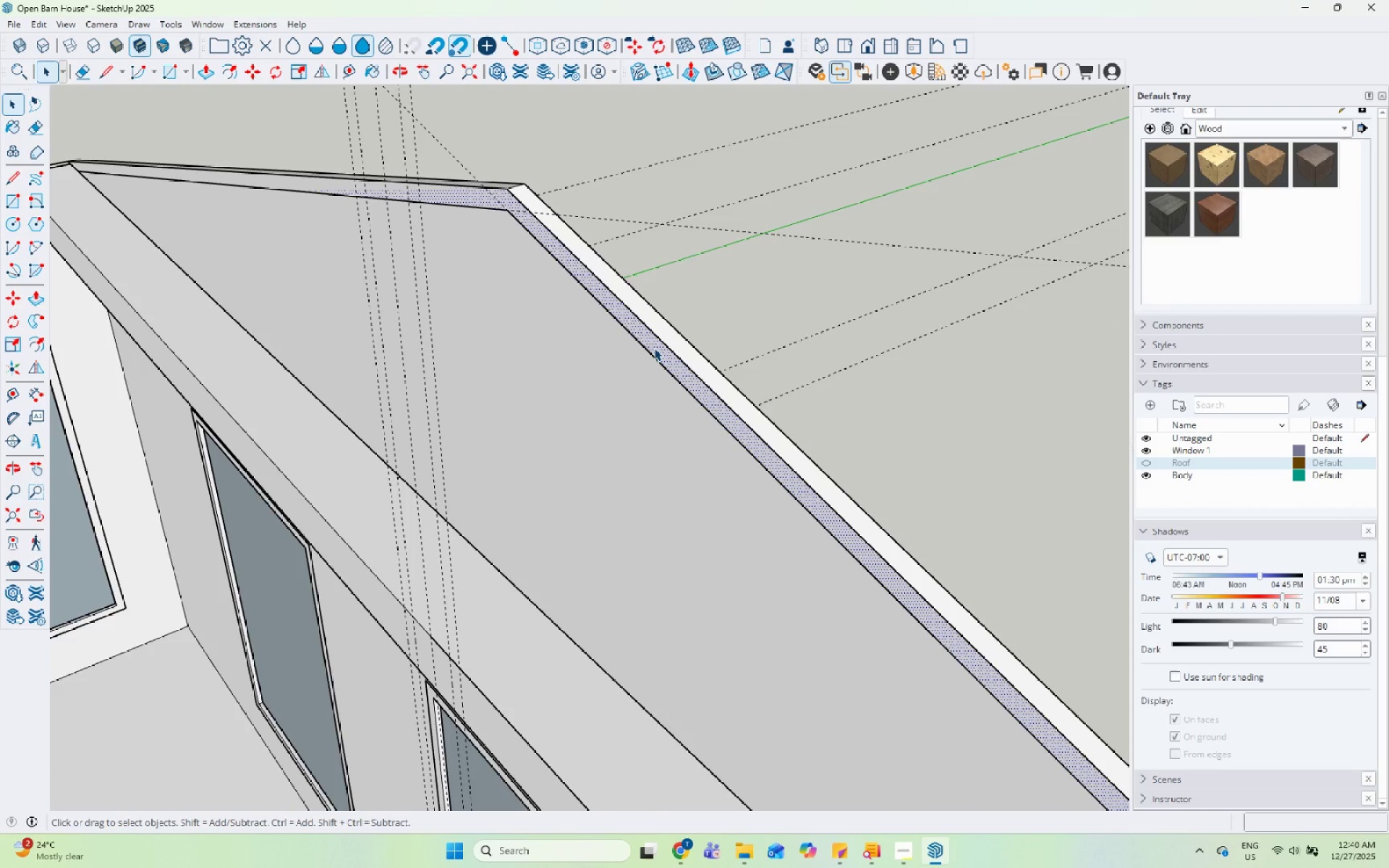 
key(P)
 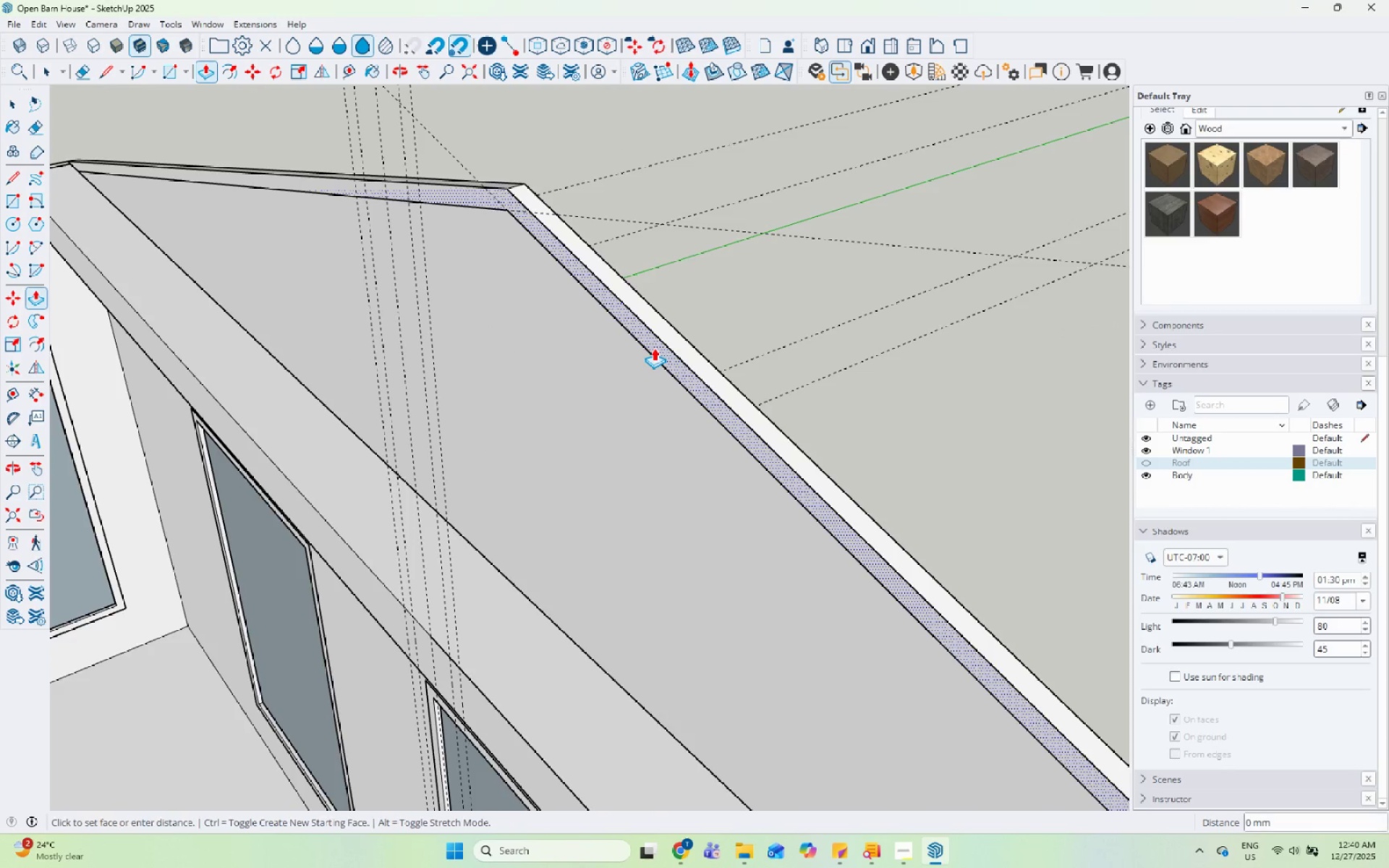 
left_click([654, 348])
 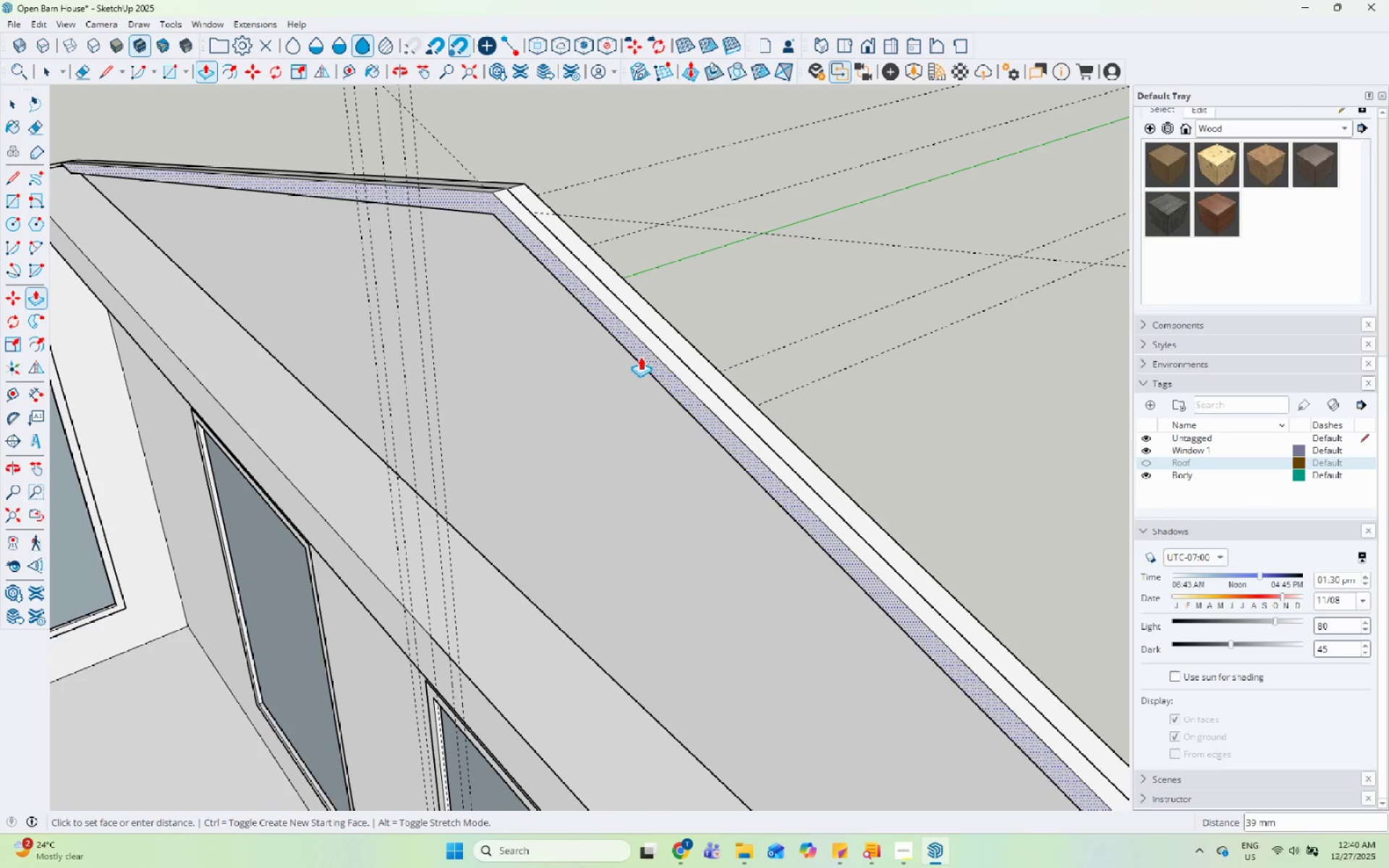 
scroll: coordinate [618, 364], scroll_direction: down, amount: 11.0
 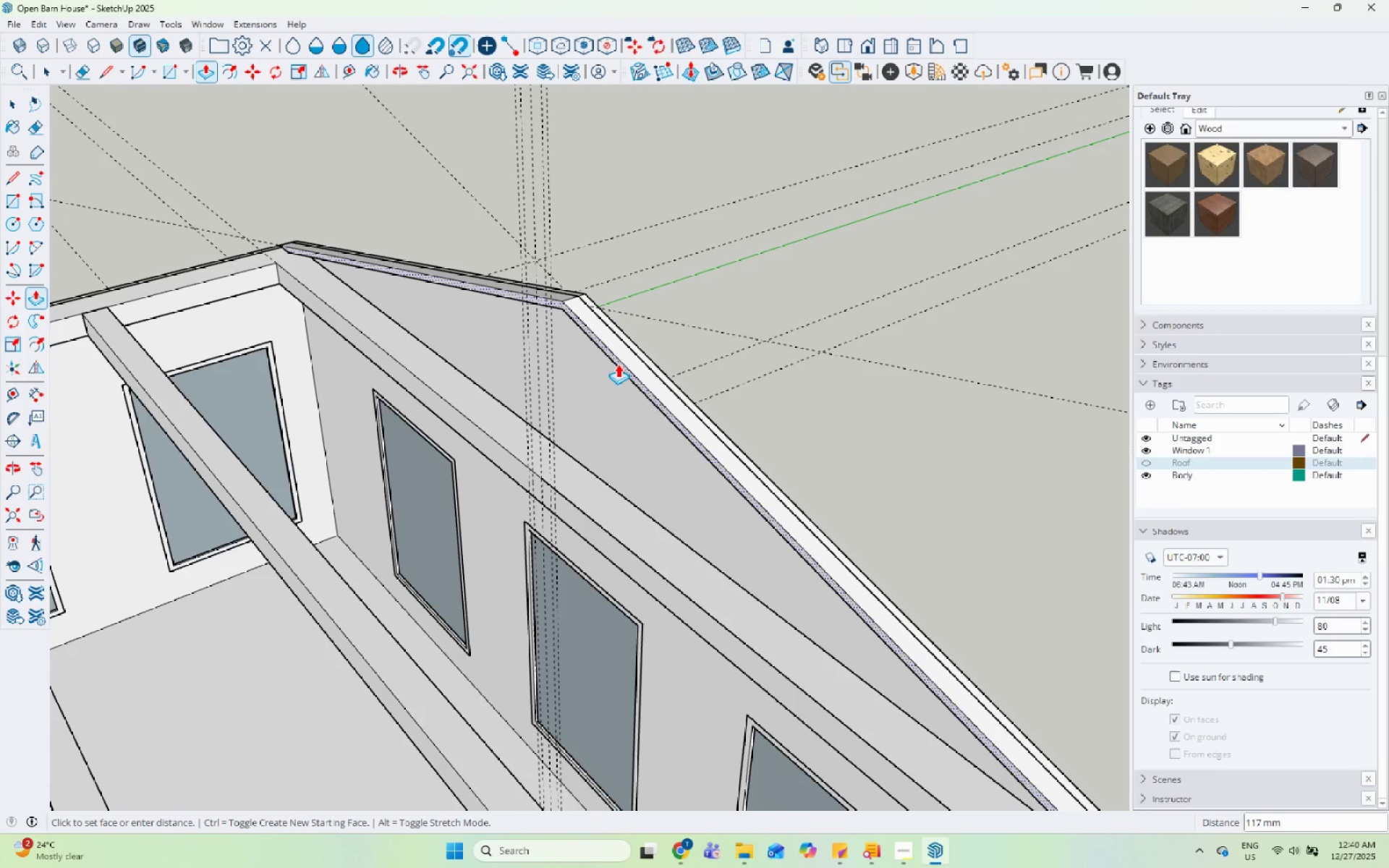 
key(Numpad1)
 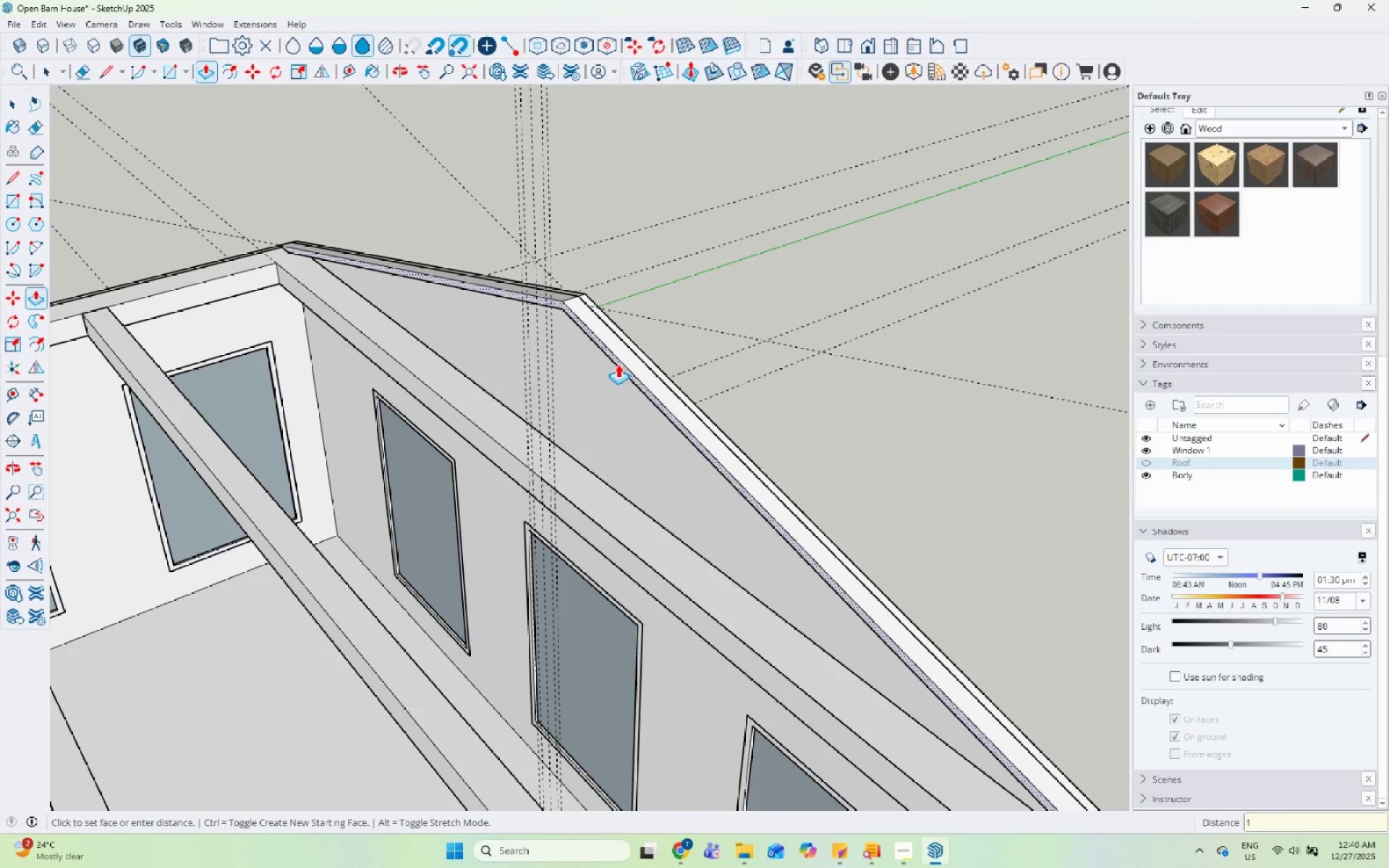 
key(Numpad0)
 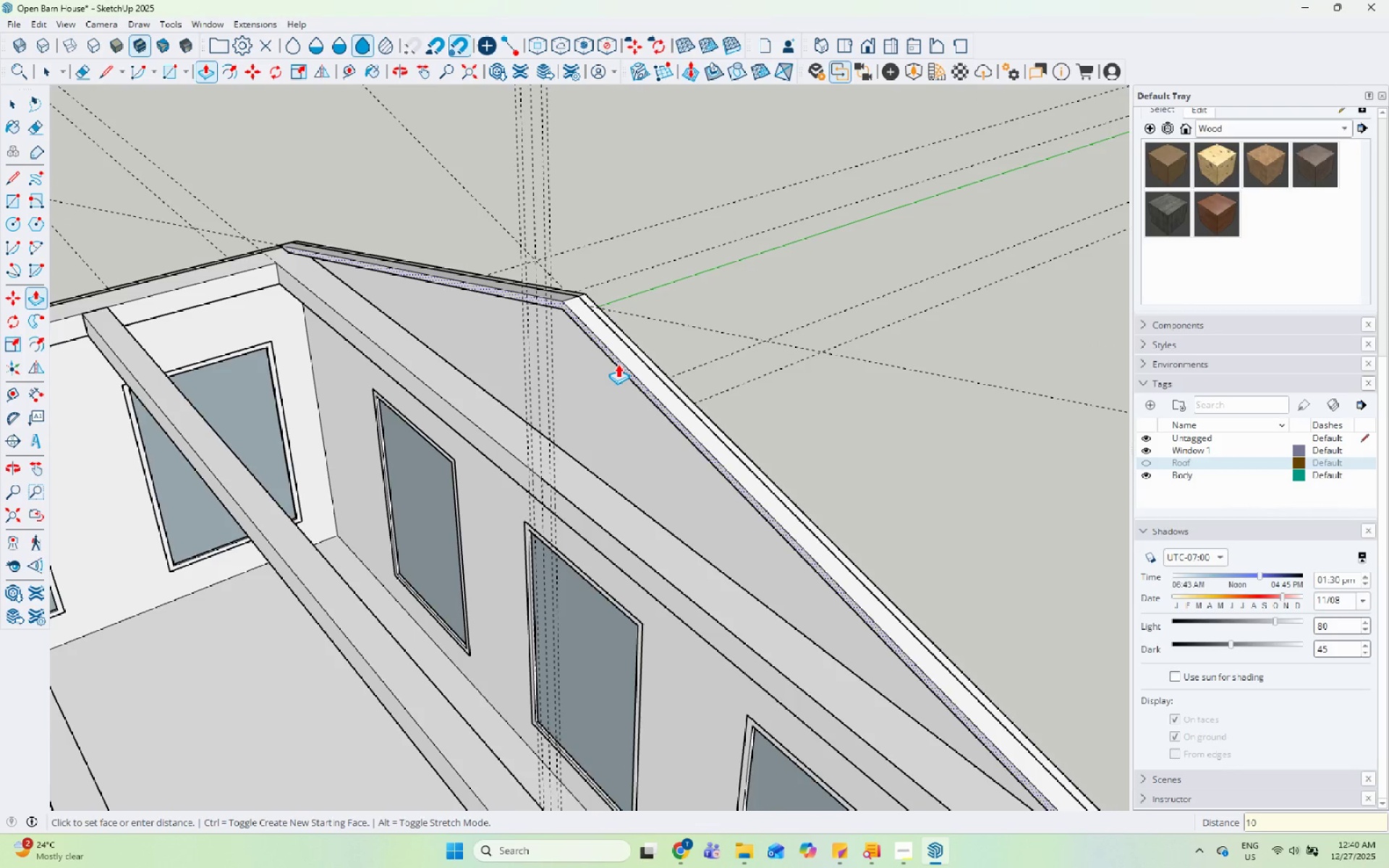 
key(Numpad0)
 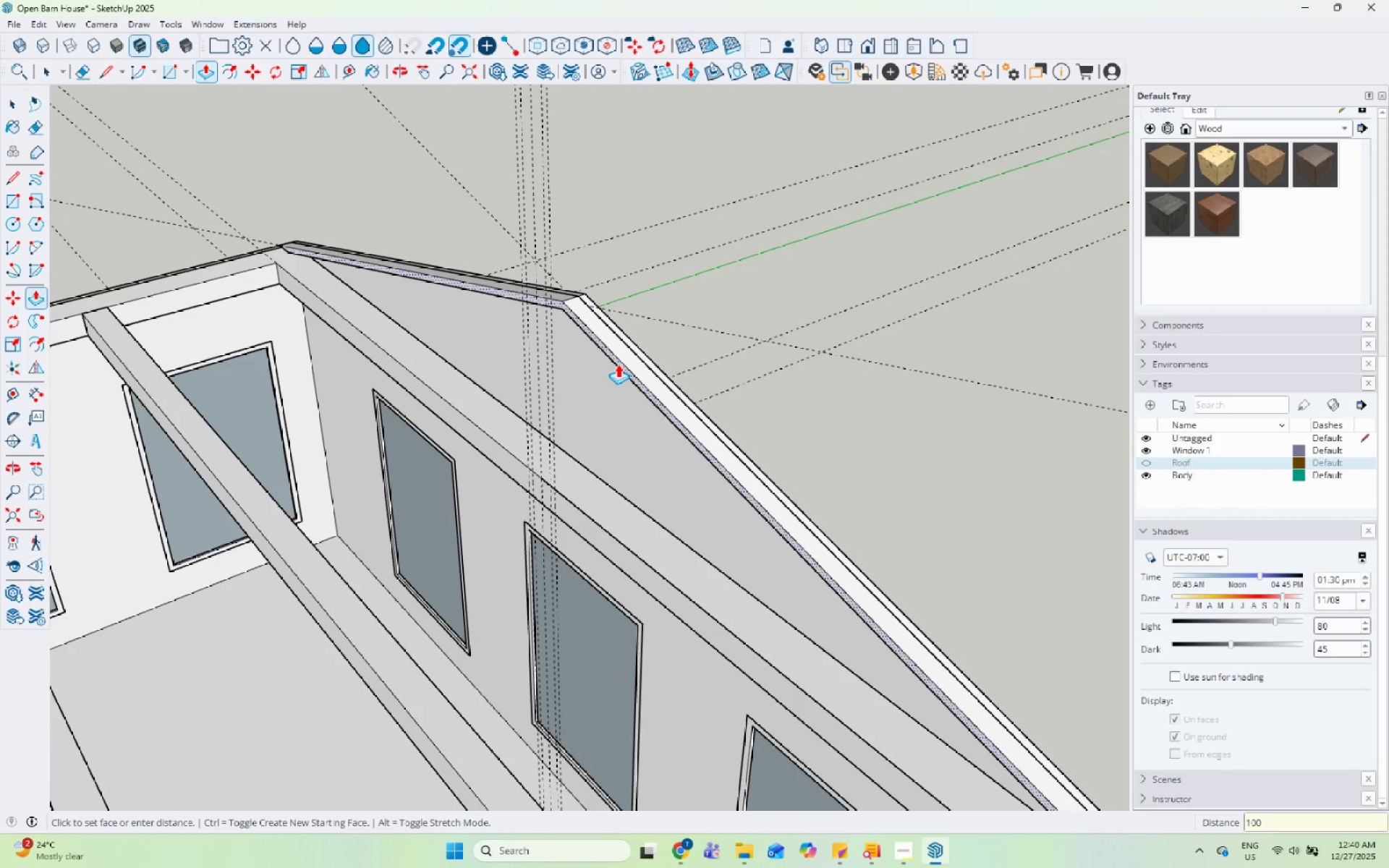 
key(Enter)
 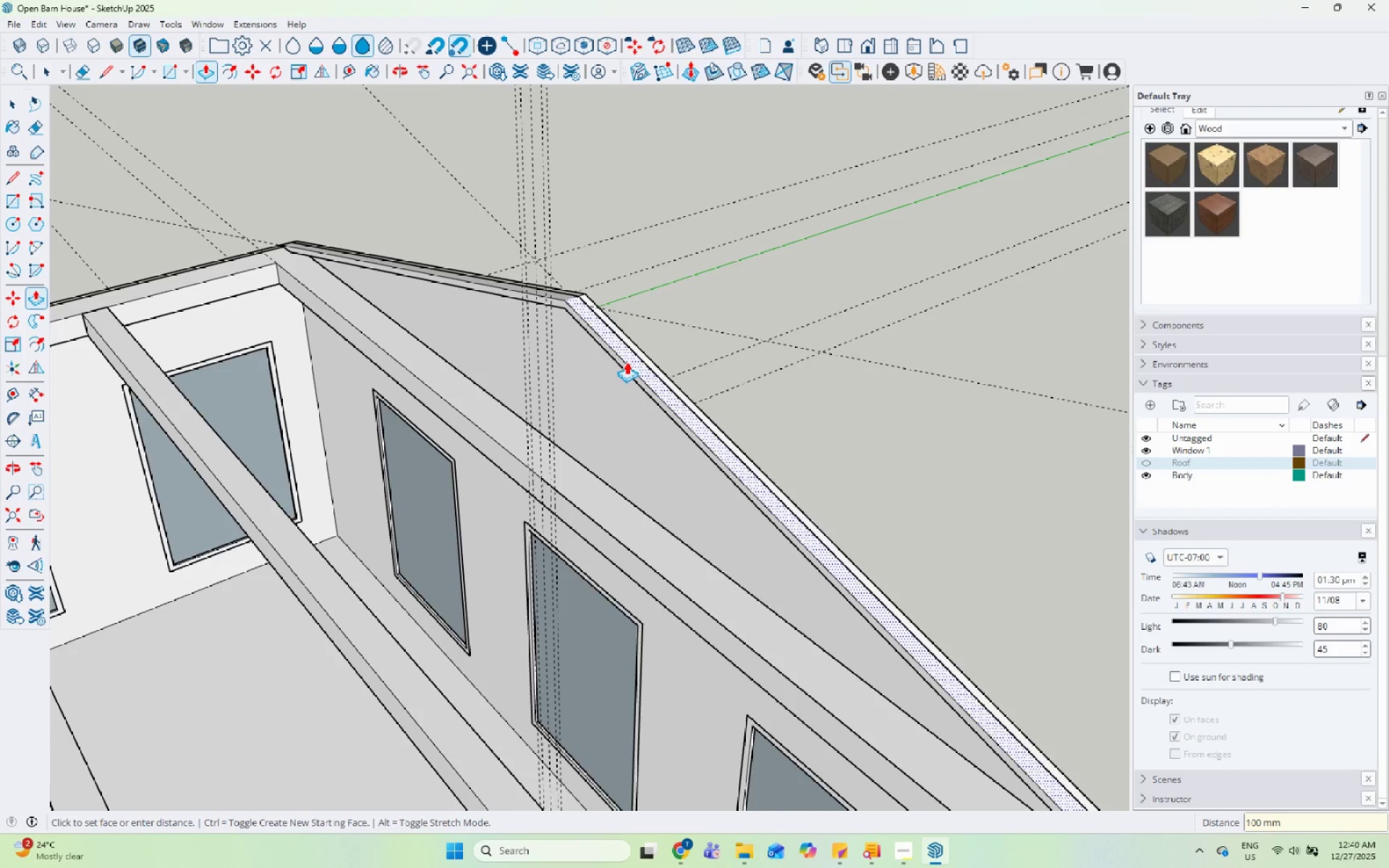 
left_click([631, 370])
 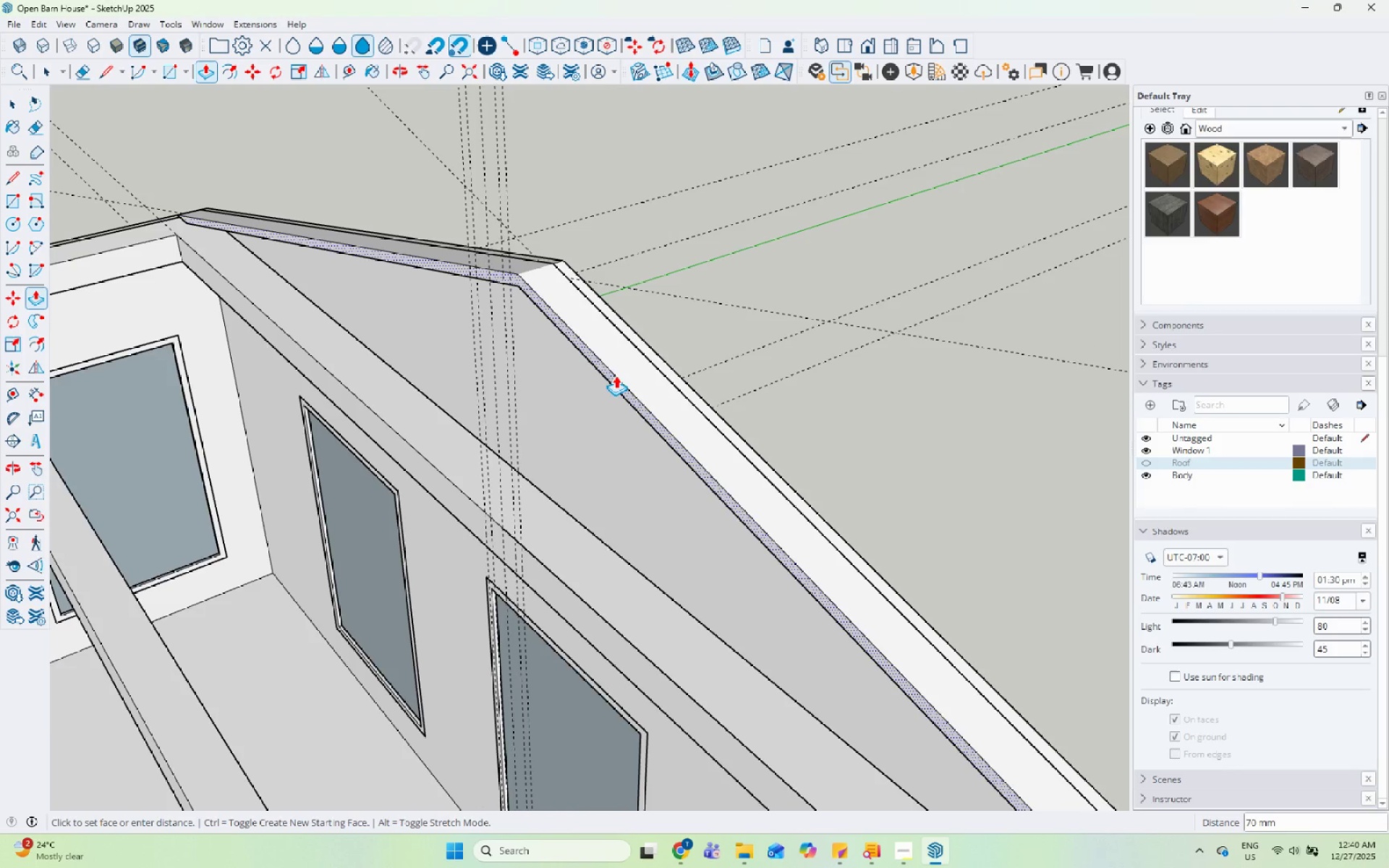 
scroll: coordinate [631, 364], scroll_direction: up, amount: 4.0
 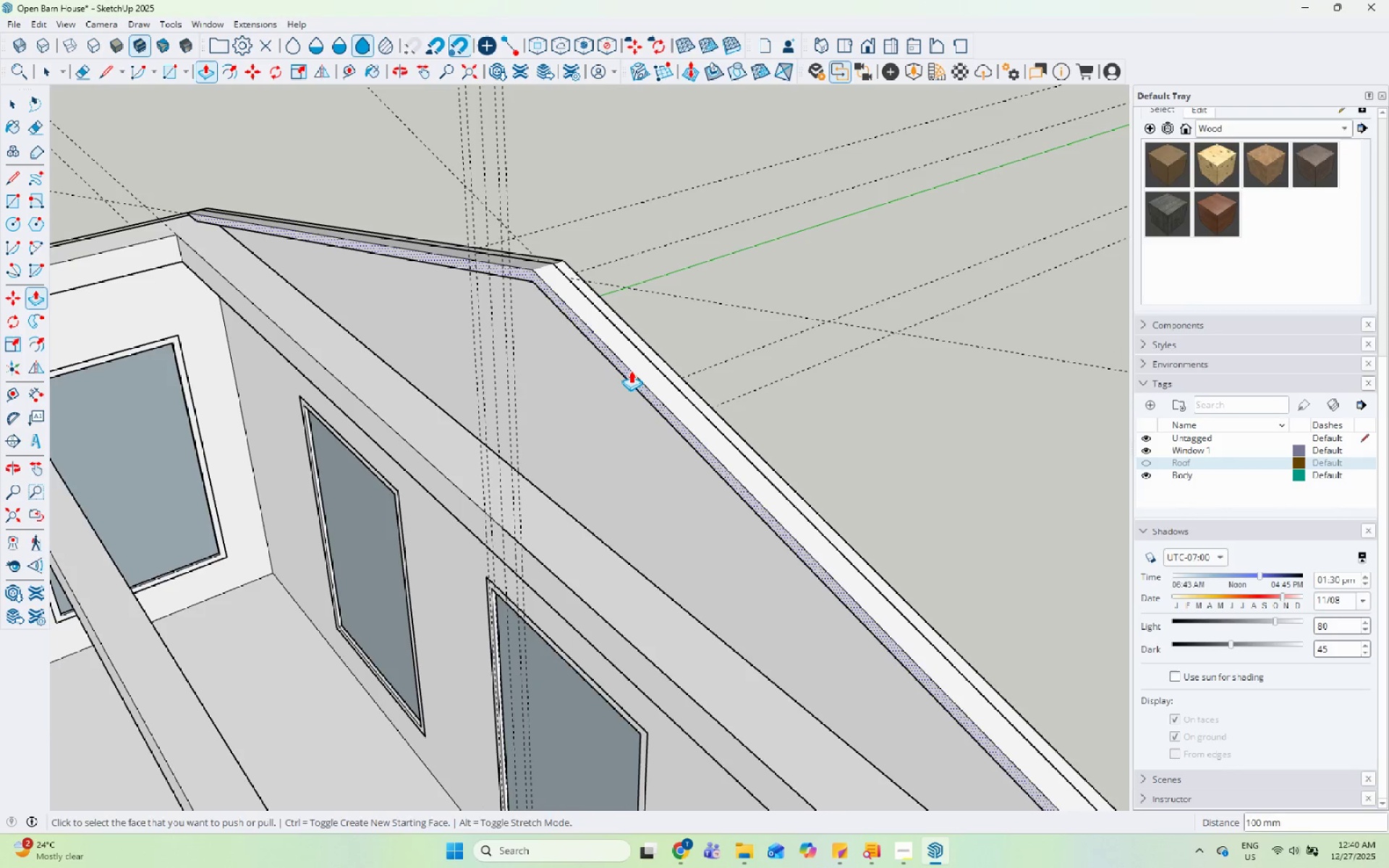 
key(Numpad1)
 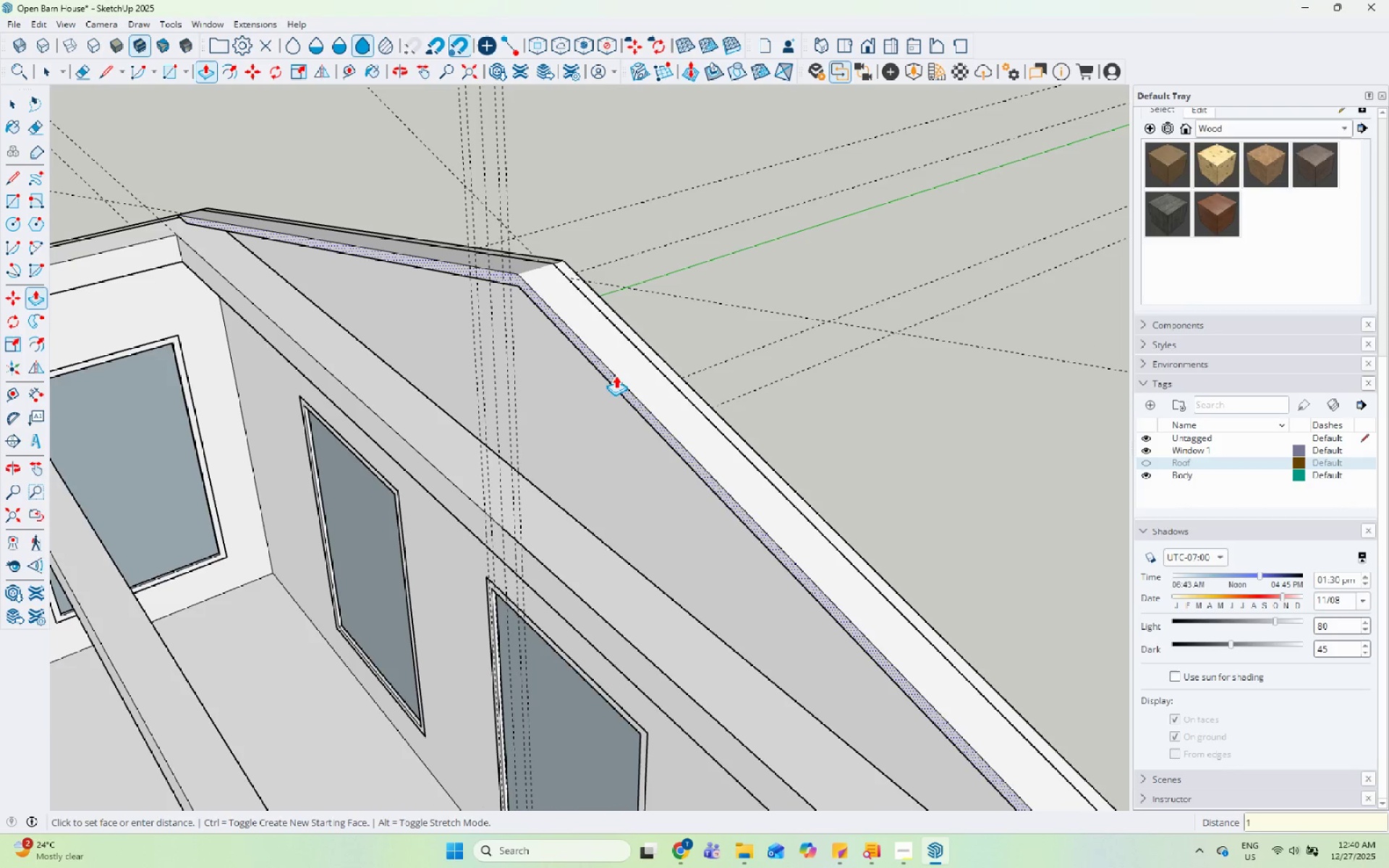 
key(Backspace)
 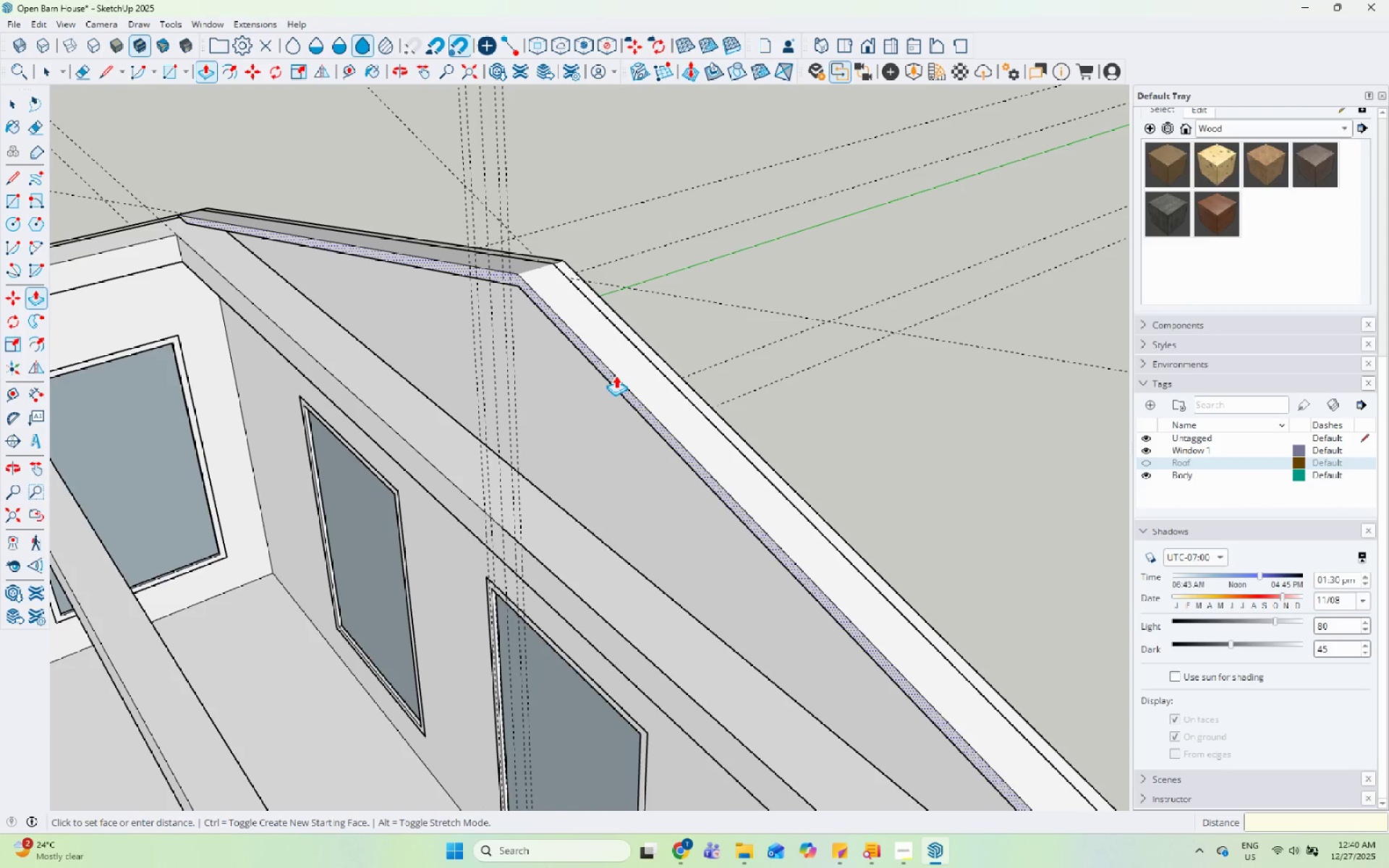 
key(Numpad2)
 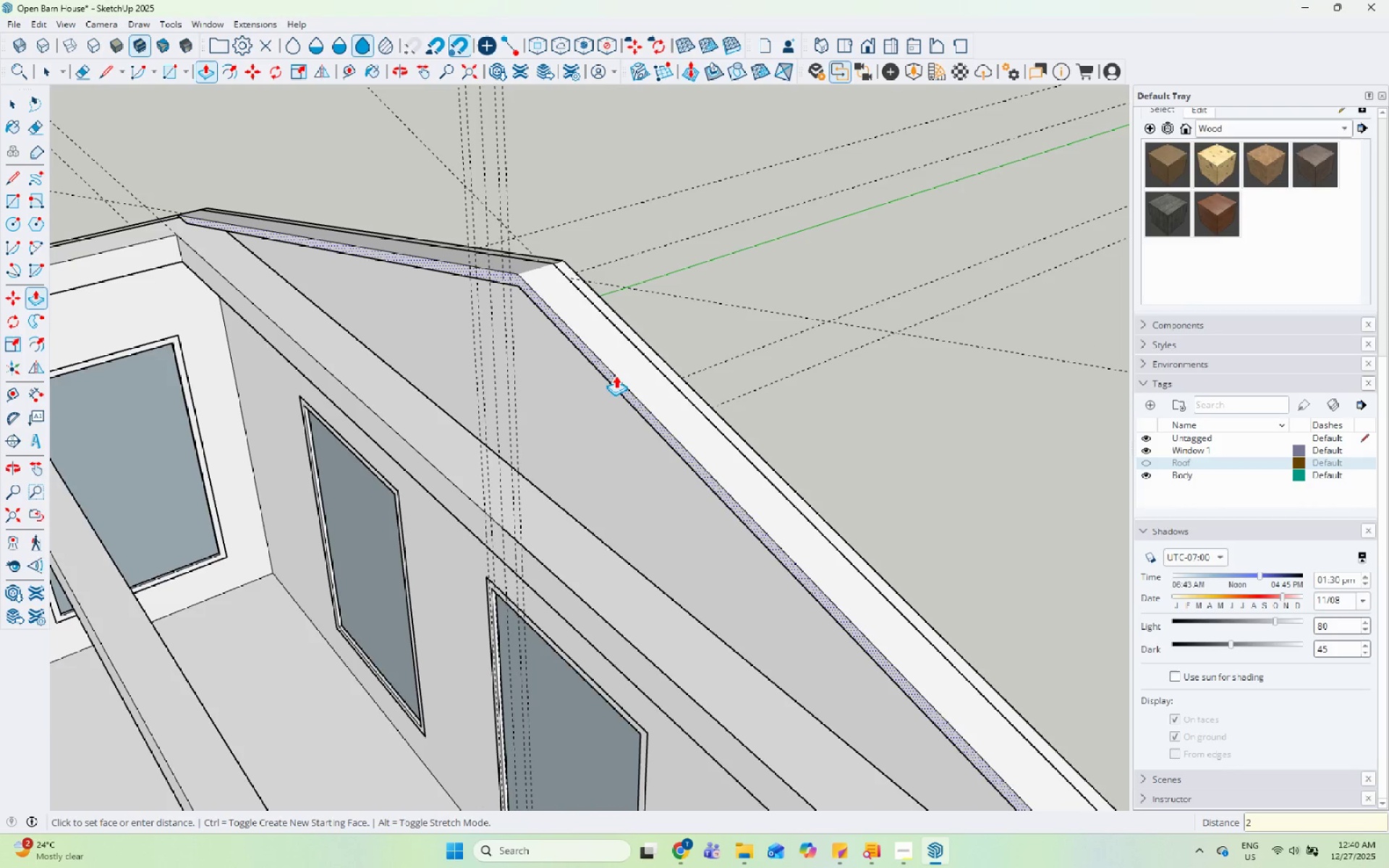 
key(Numpad0)
 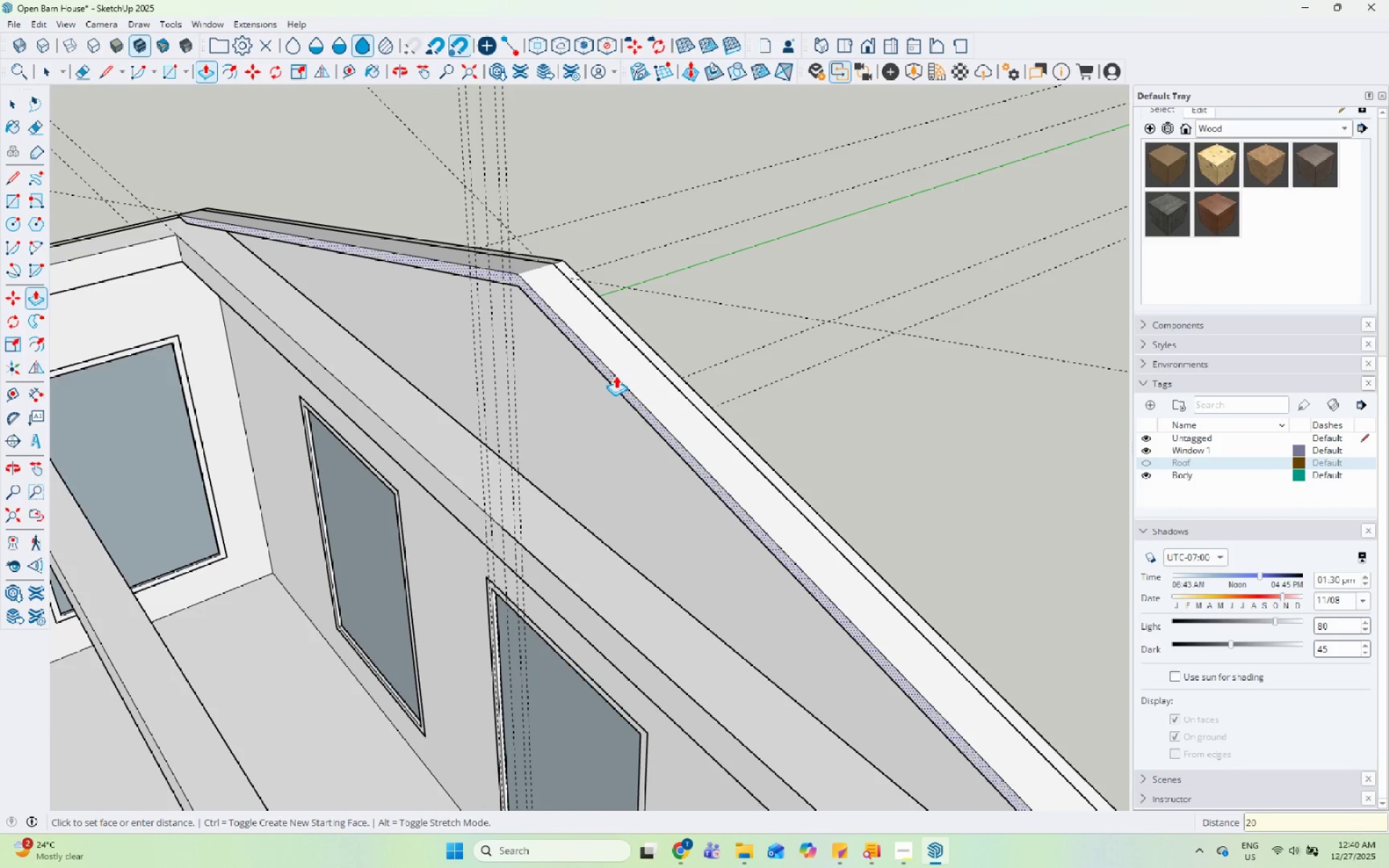 
key(Numpad0)
 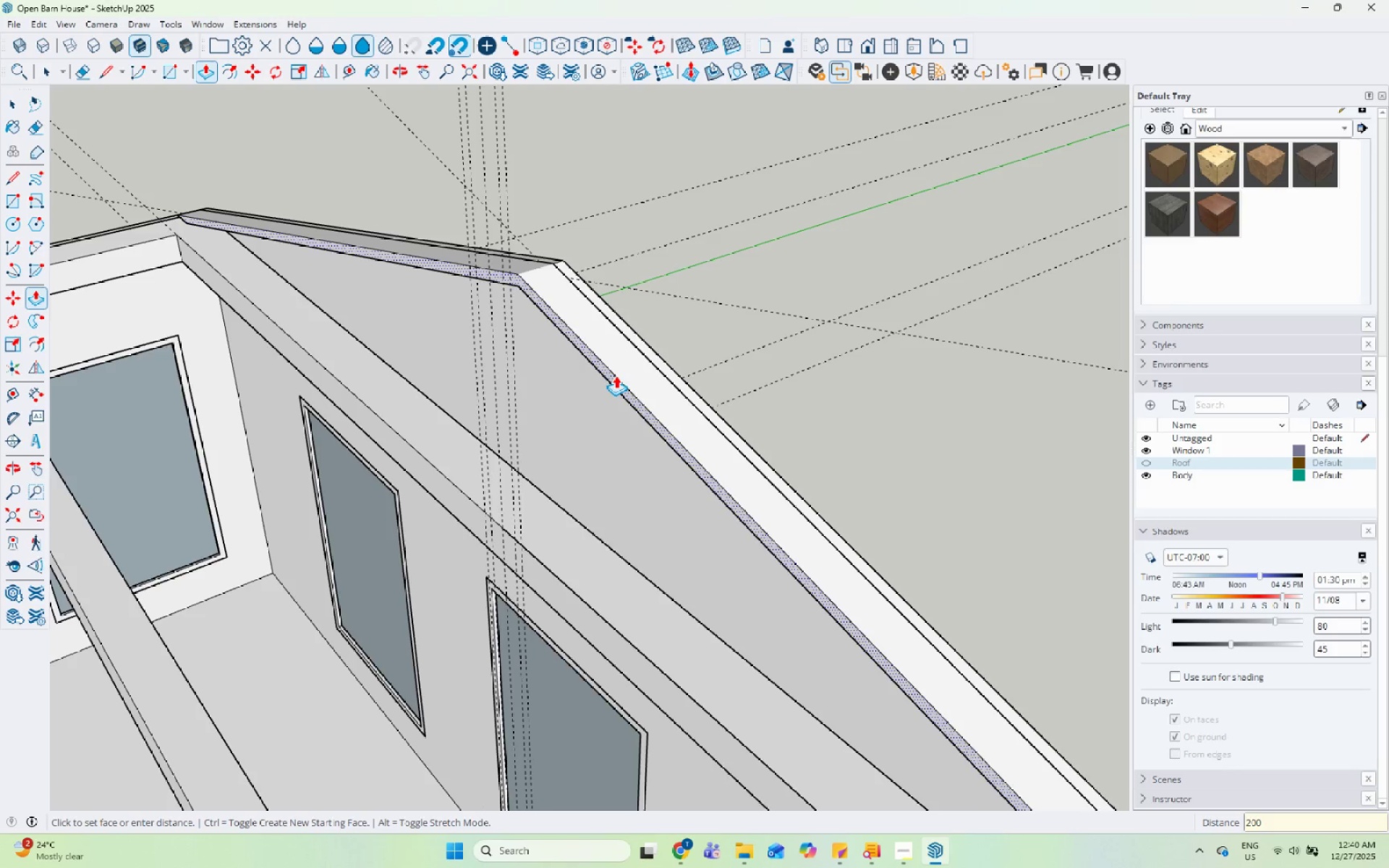 
key(Backspace)
 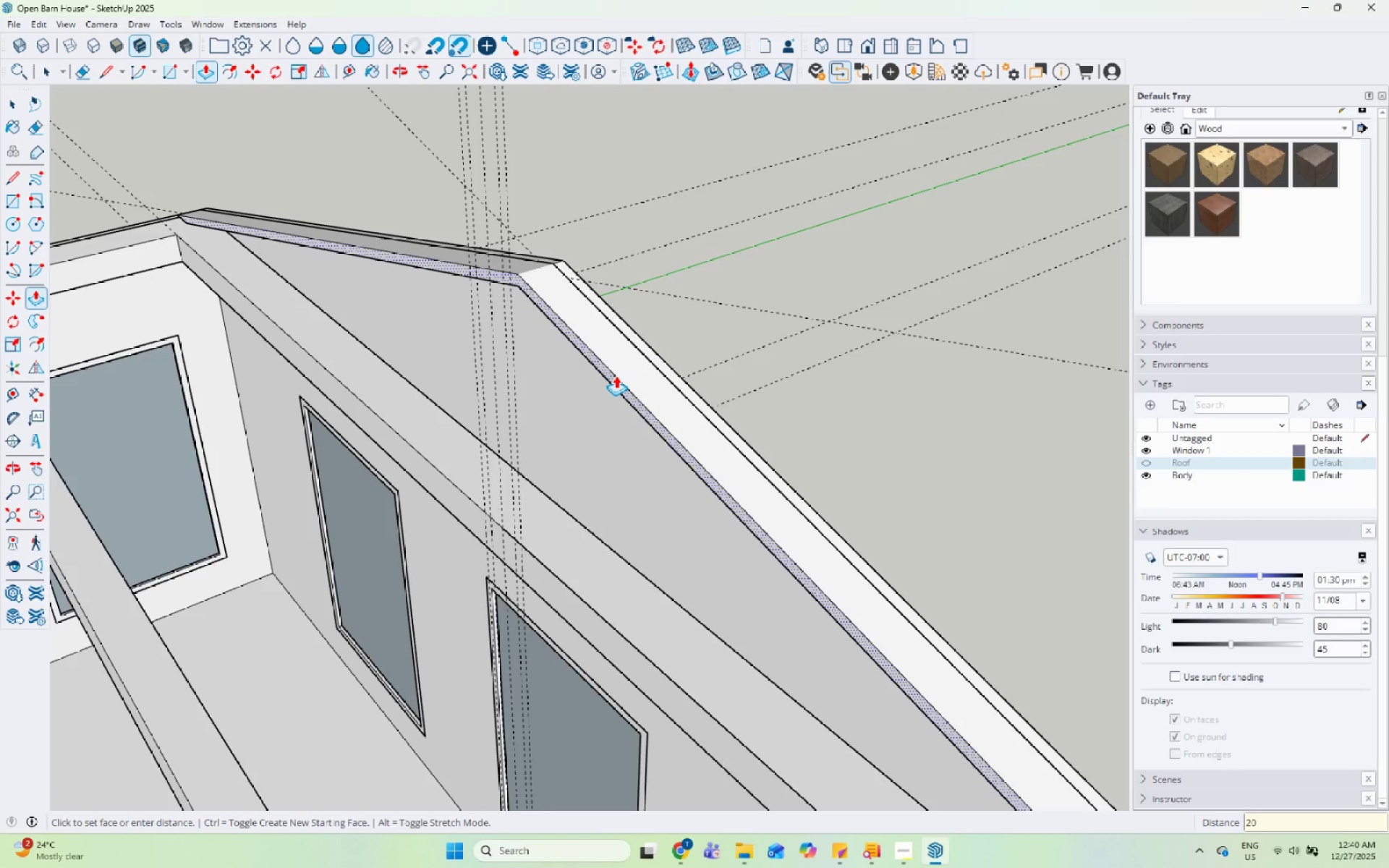 
key(Backspace)
 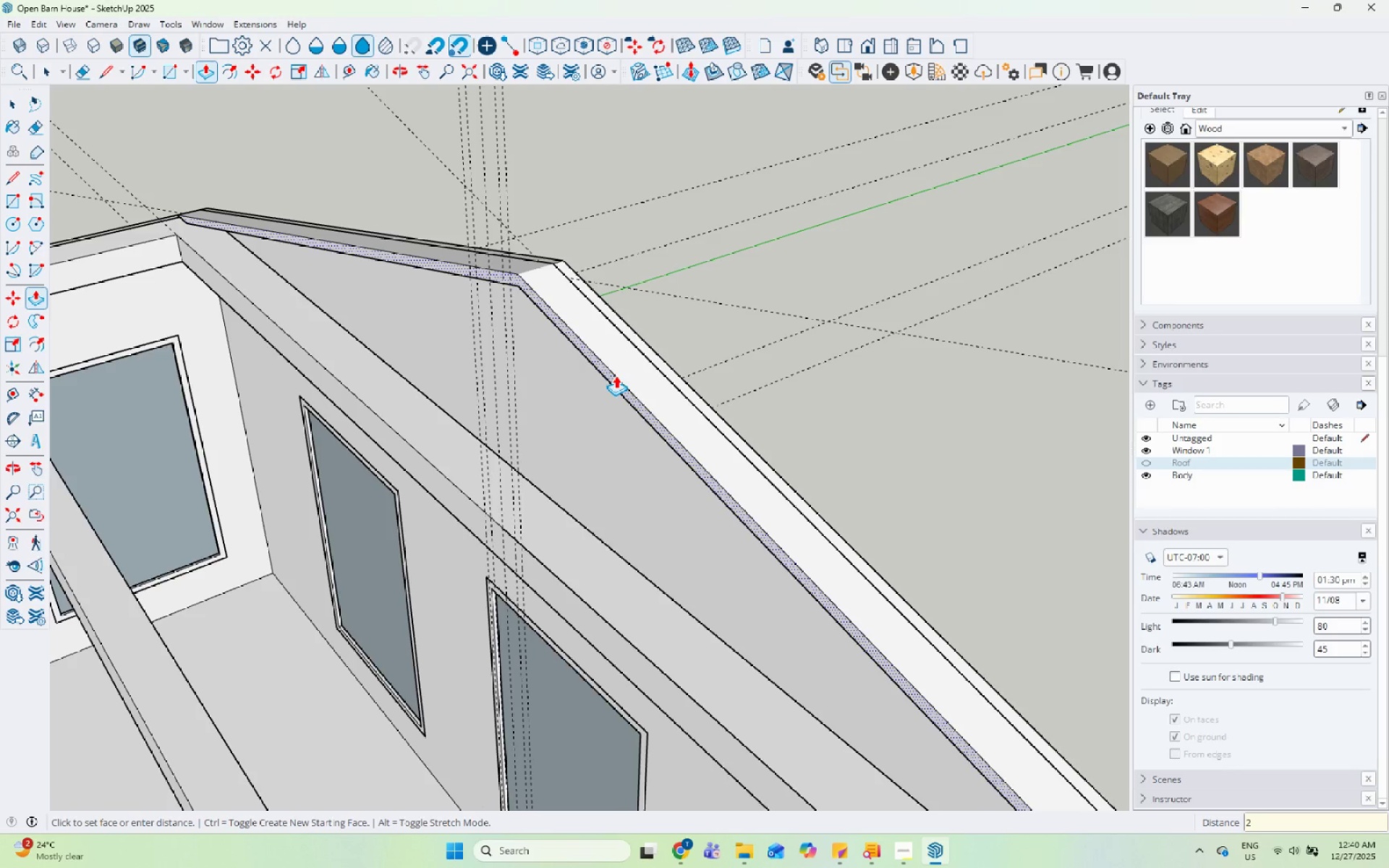 
key(Backspace)
 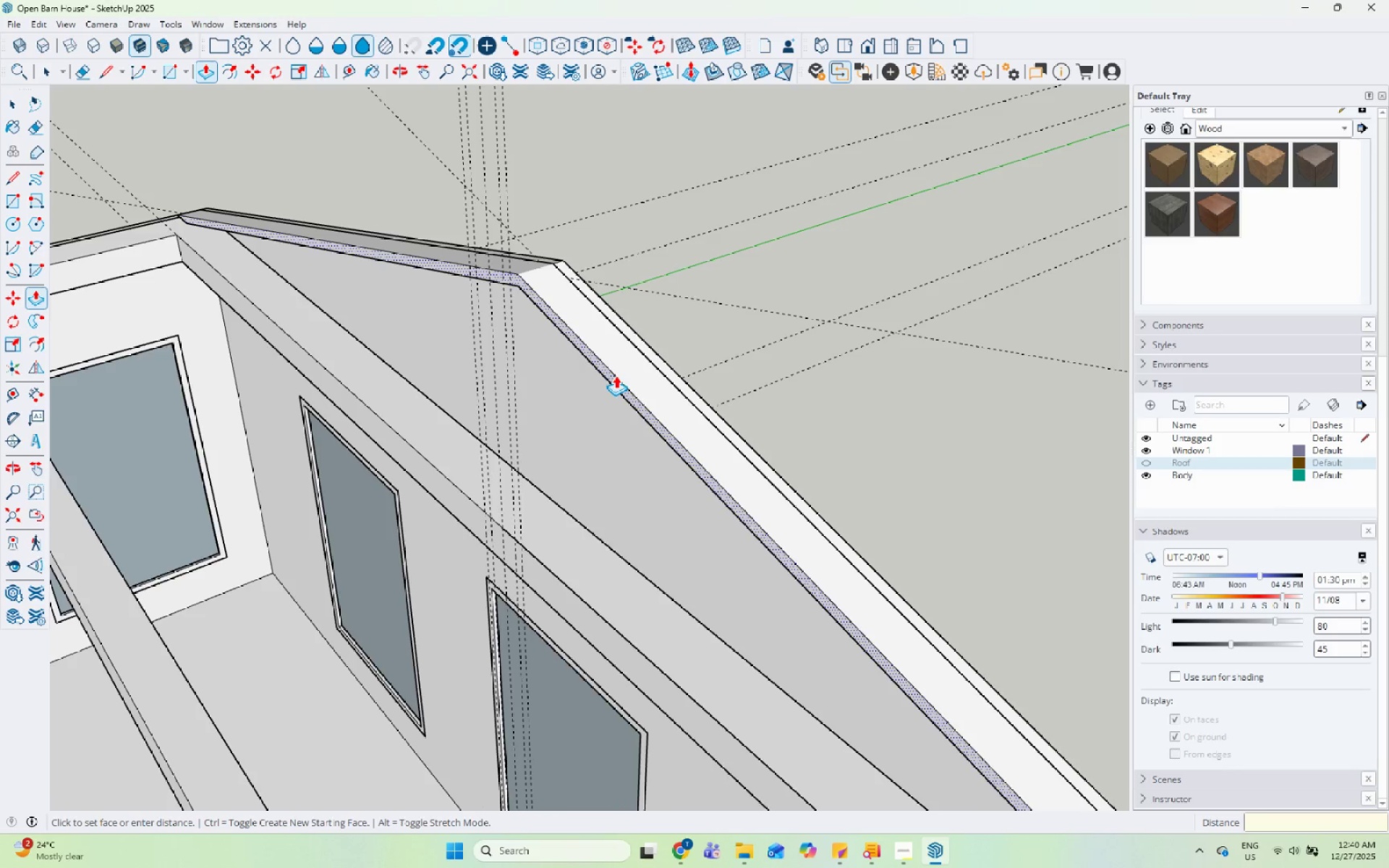 
key(Numpad1)
 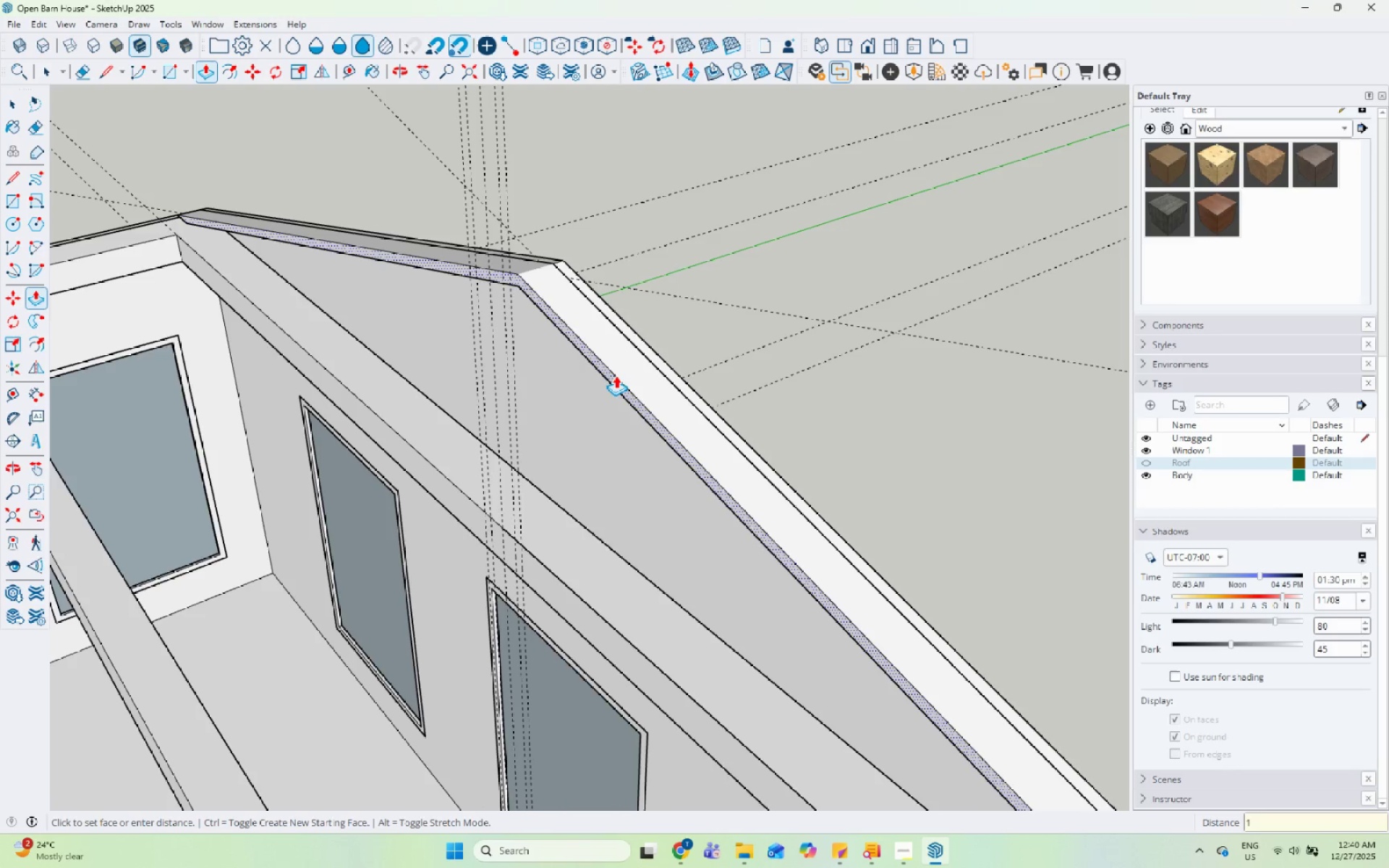 
key(Numpad0)
 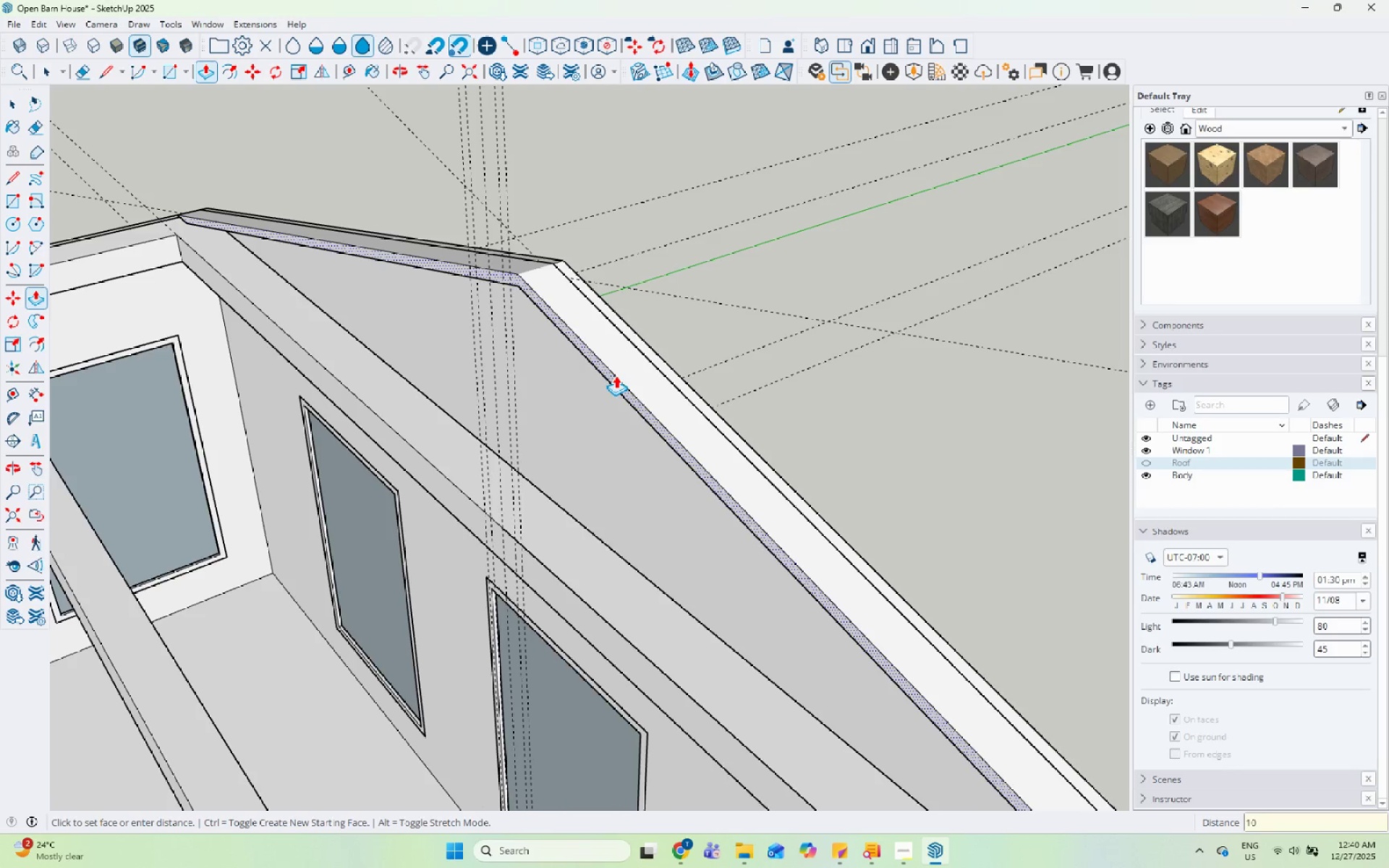 
key(Numpad0)
 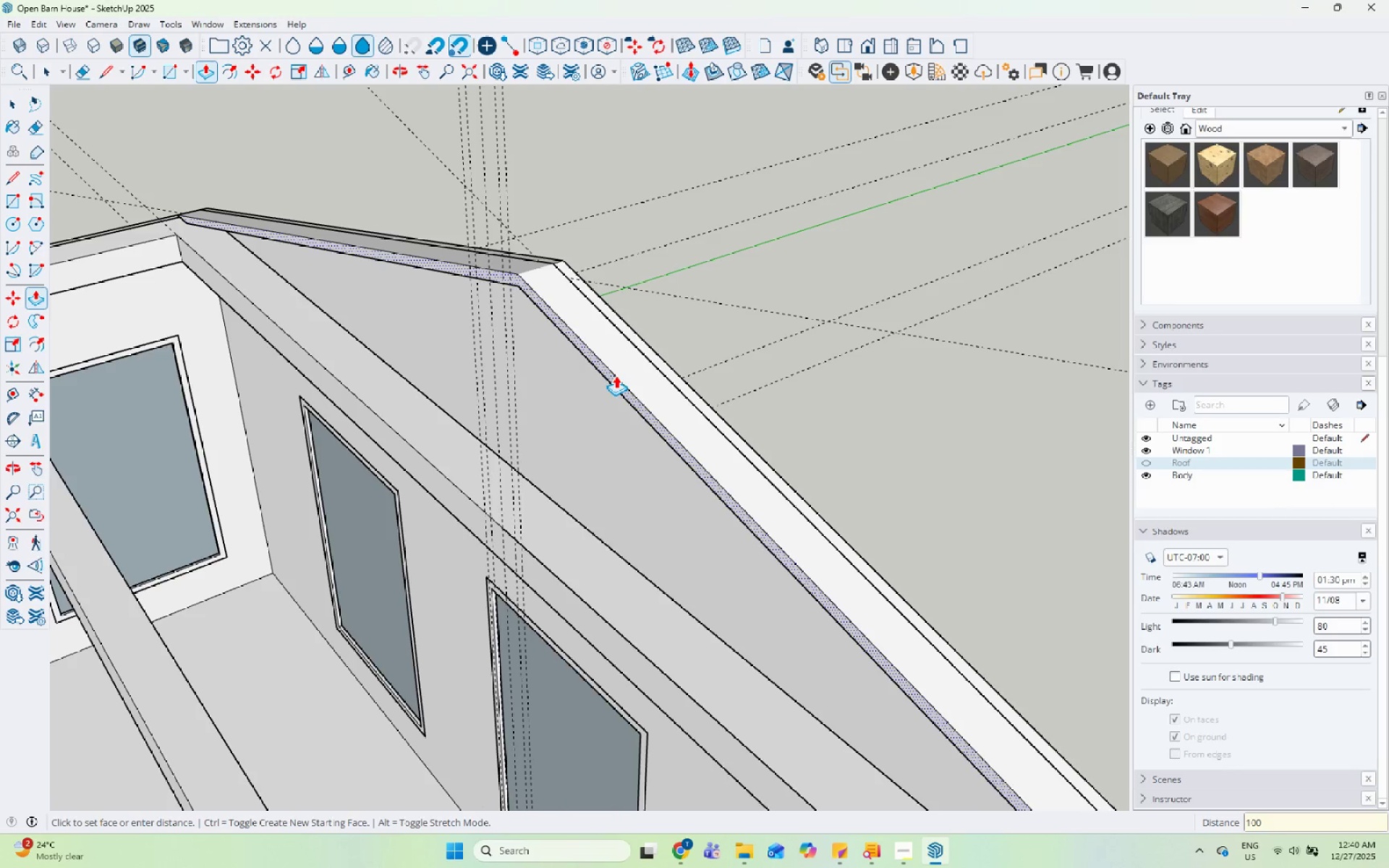 
key(Enter)
 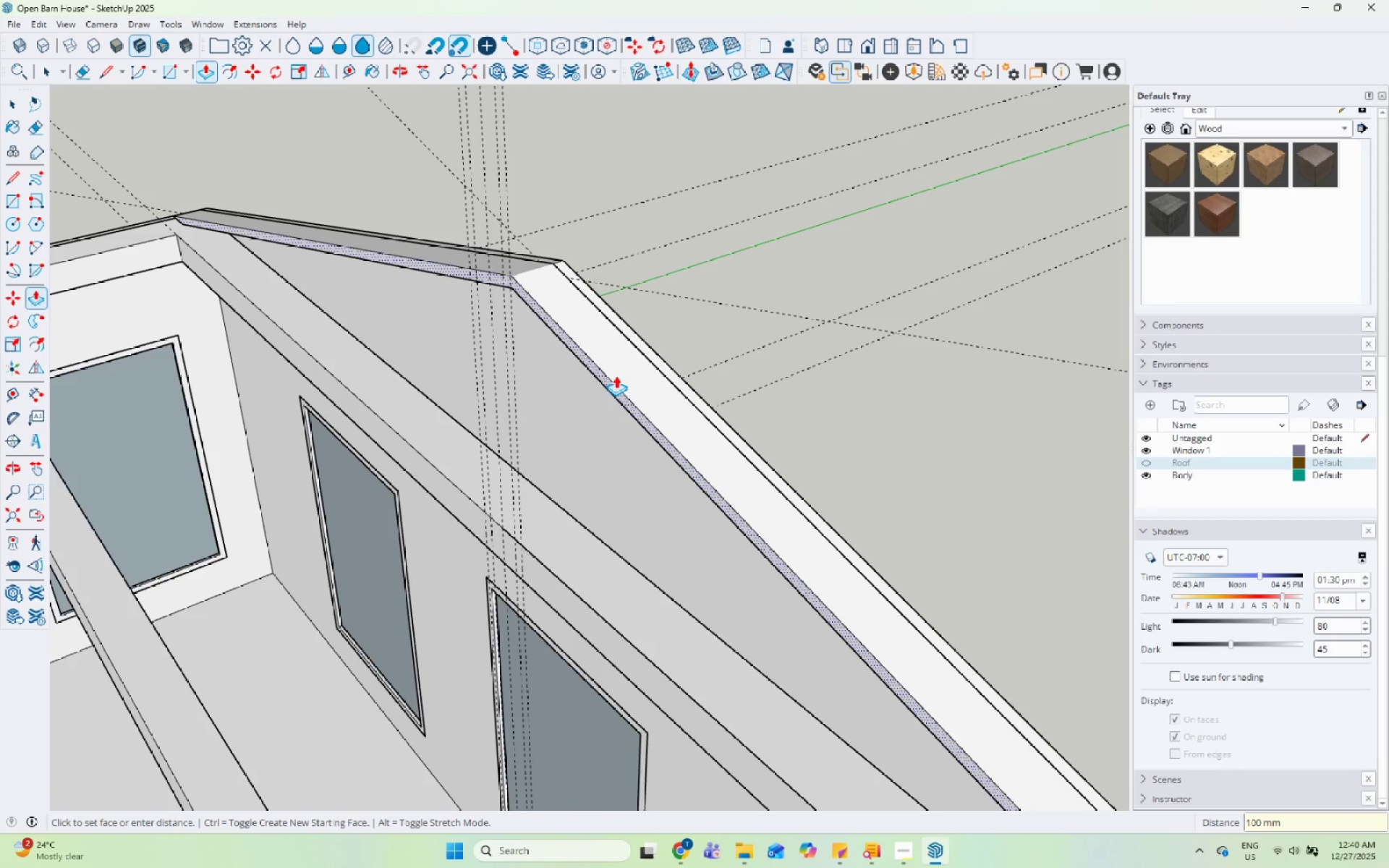 
key(Space)
 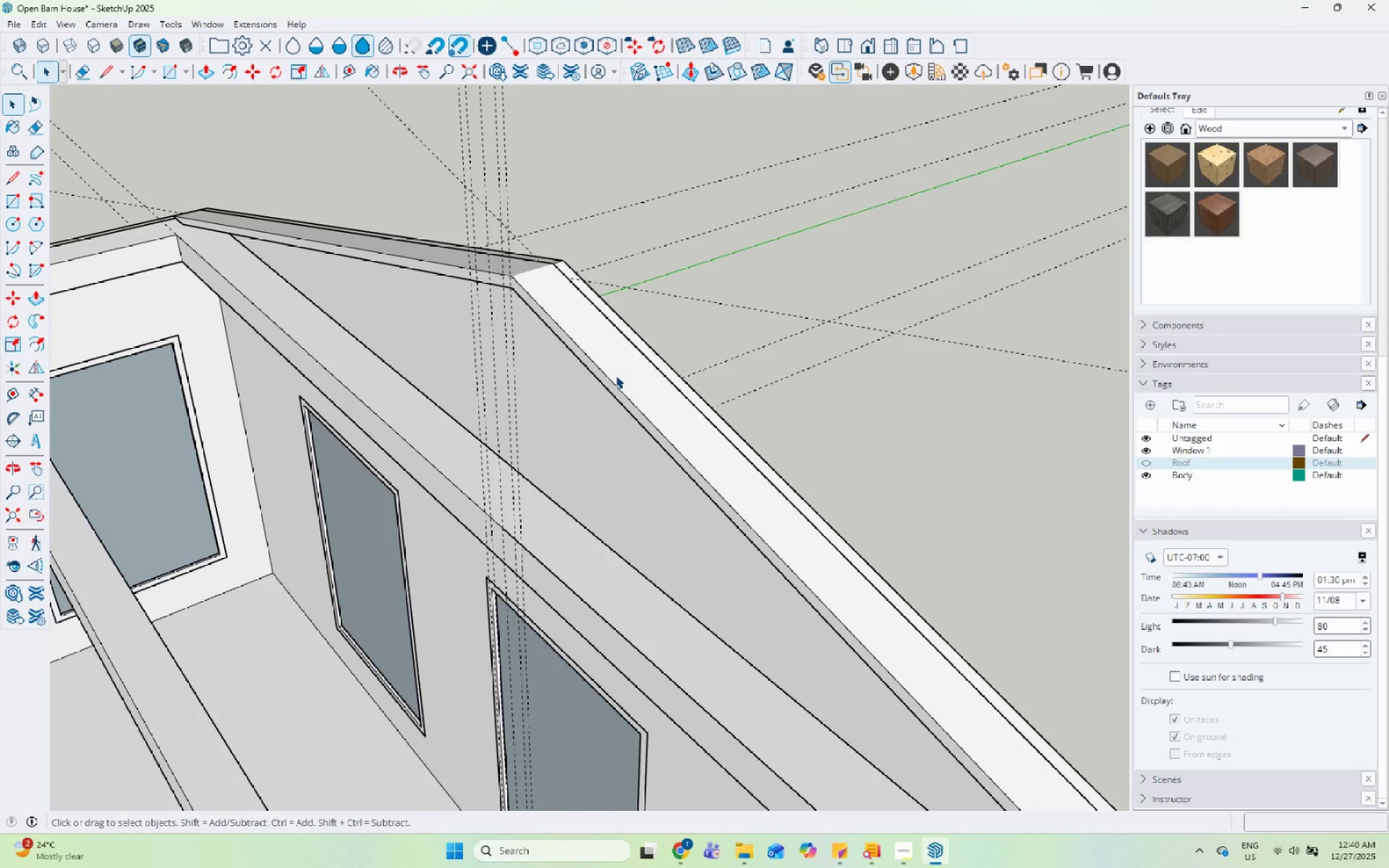 
double_click([616, 375])
 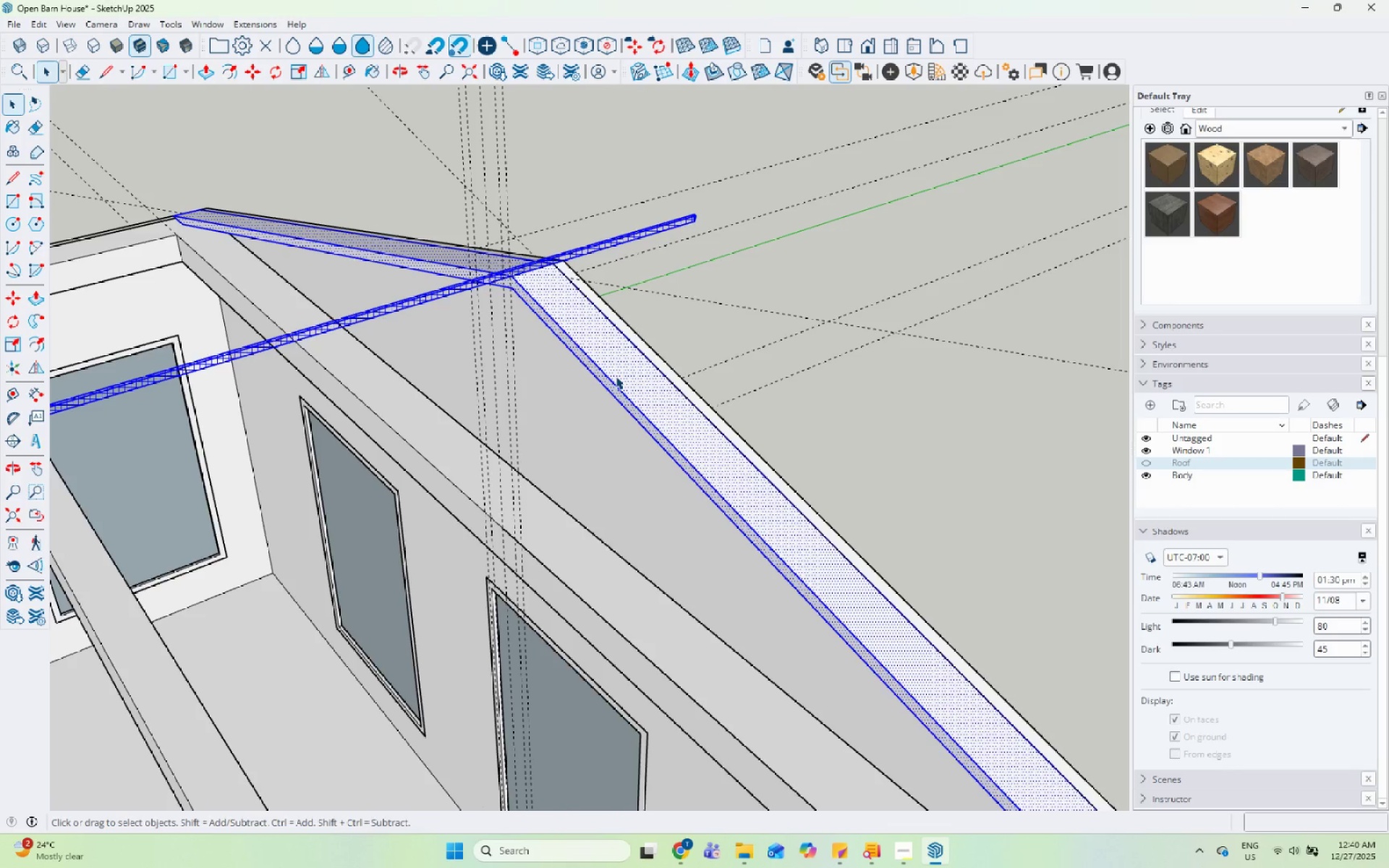 
left_click([616, 376])
 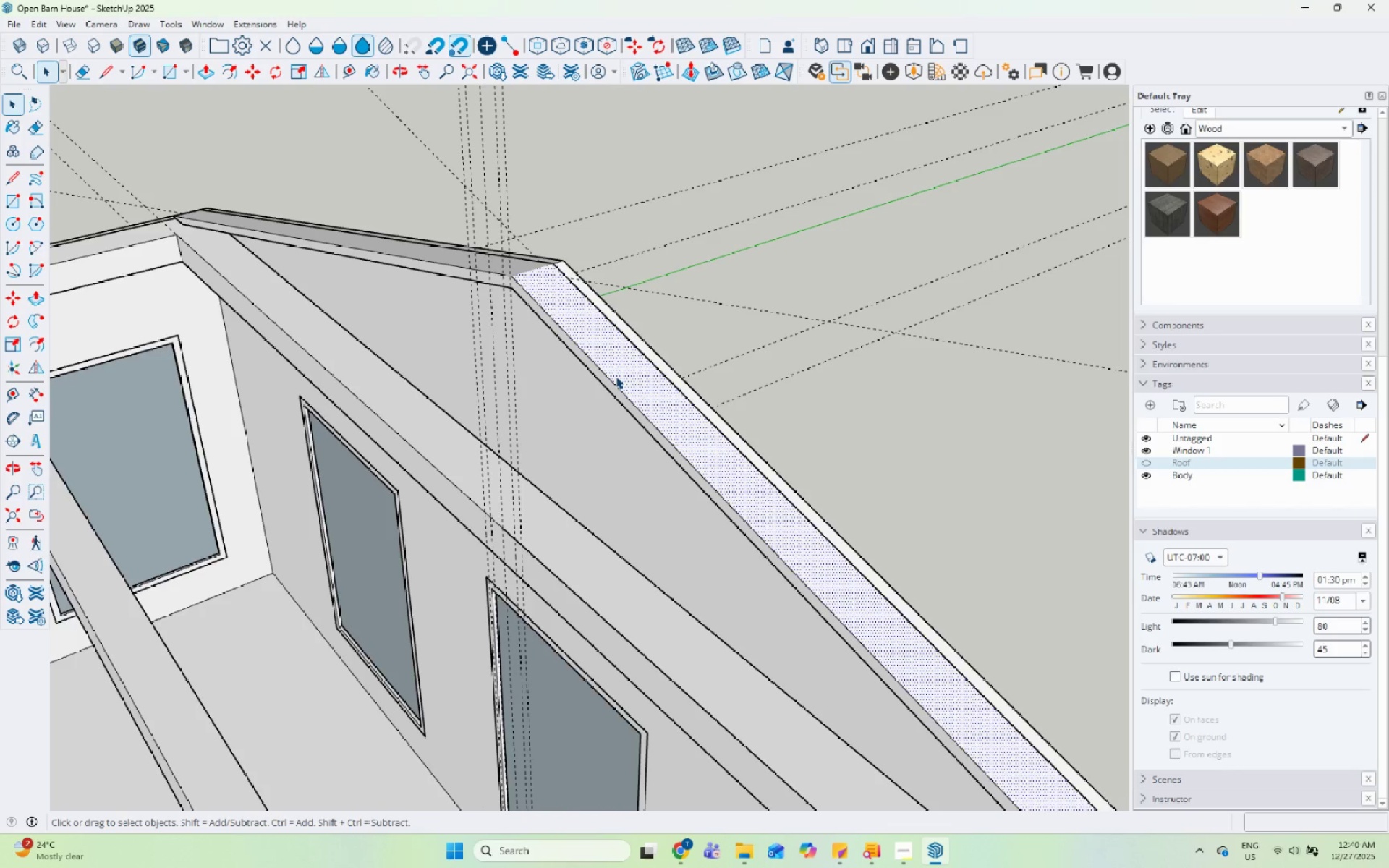 
double_click([616, 377])
 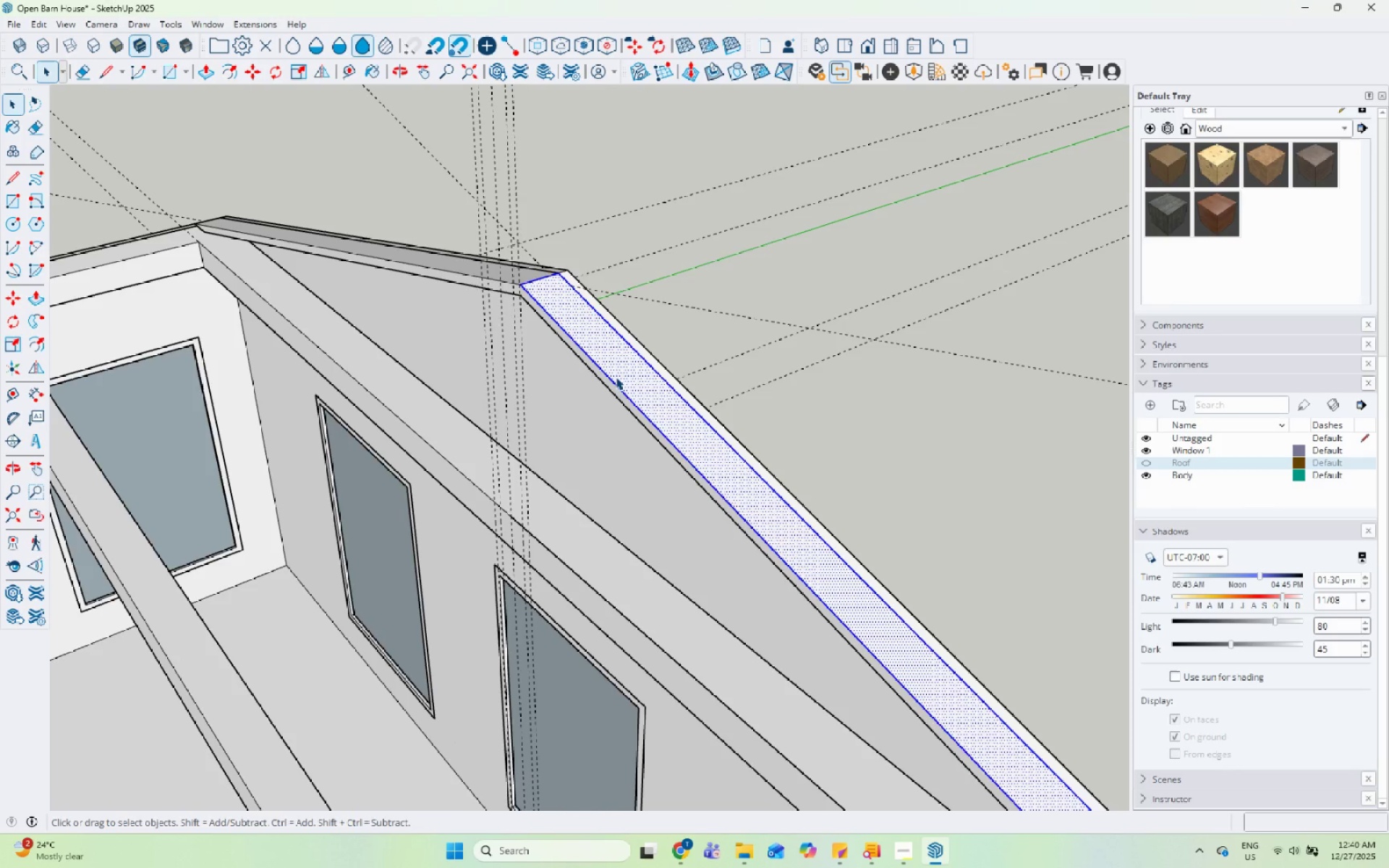 
scroll: coordinate [616, 377], scroll_direction: down, amount: 1.0
 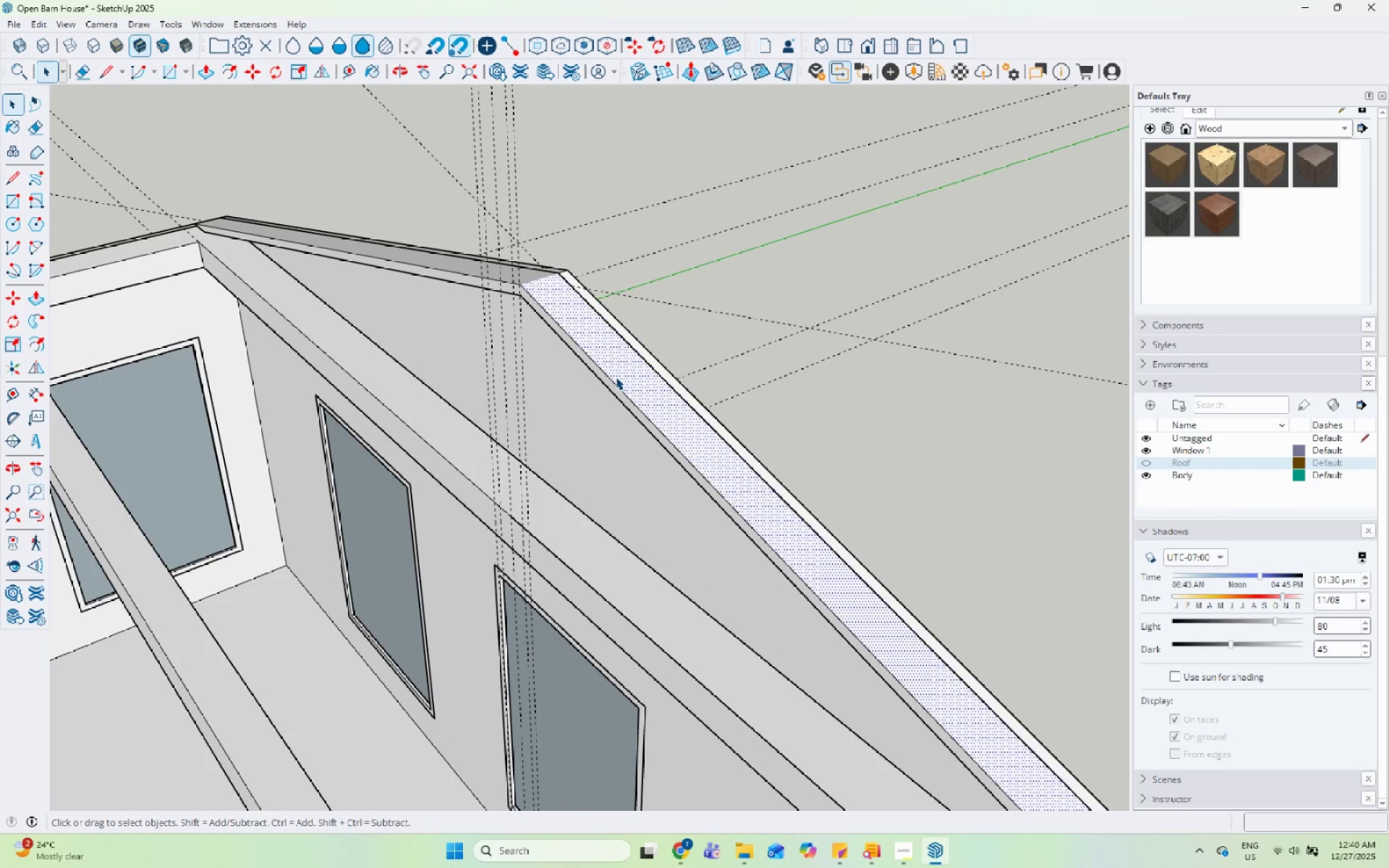 
triple_click([616, 377])
 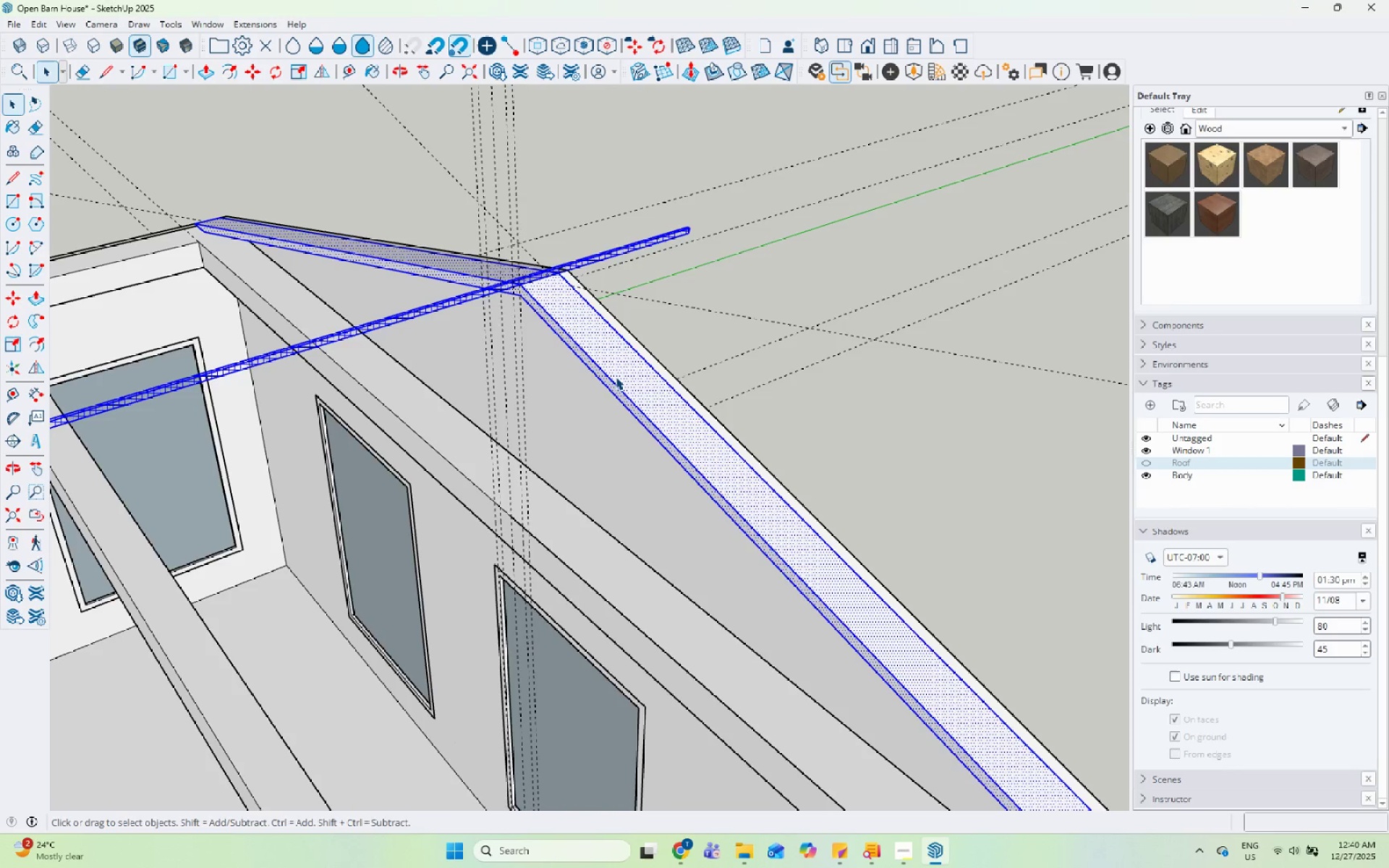 
right_click([616, 377])
 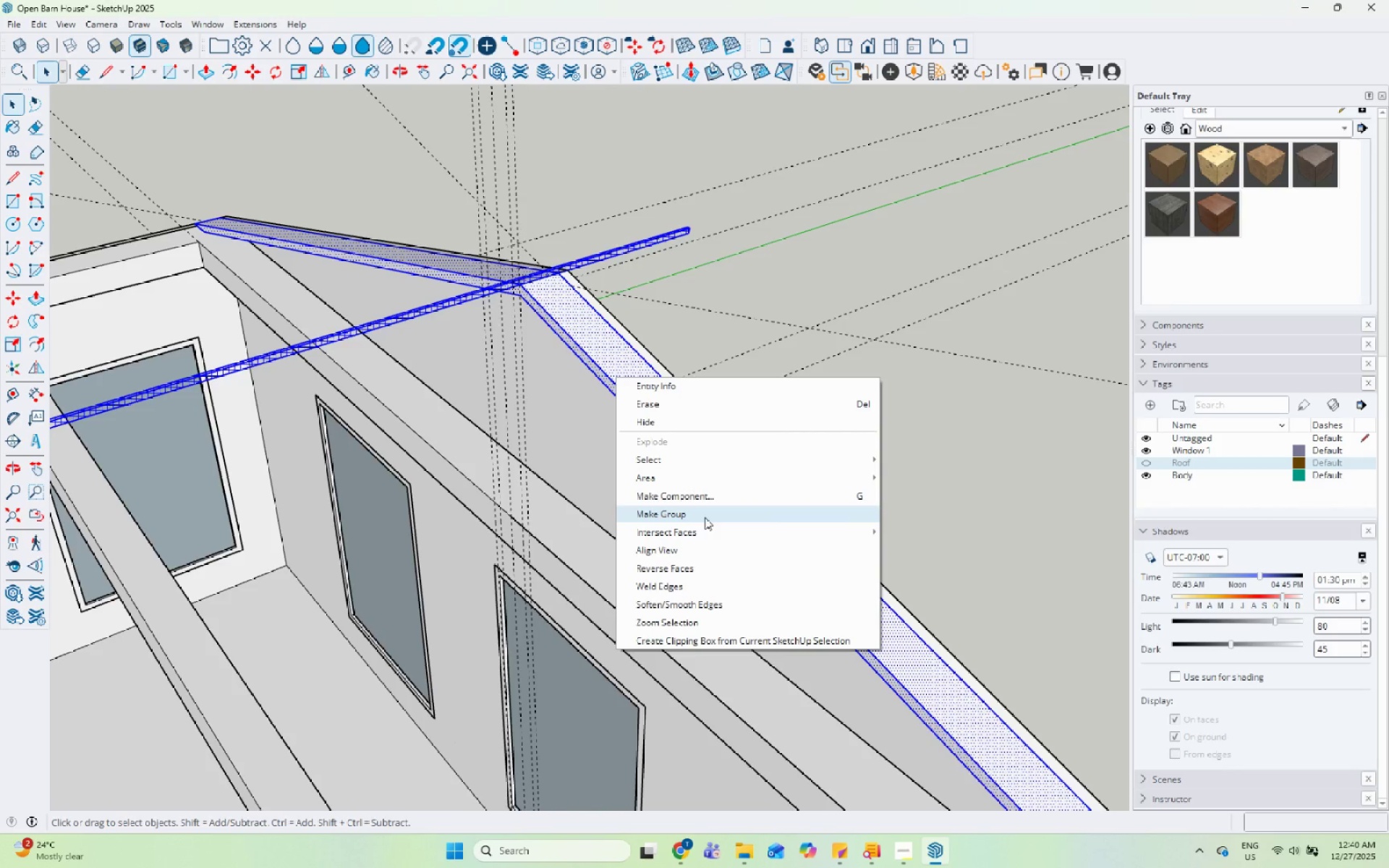 
key(Escape)
 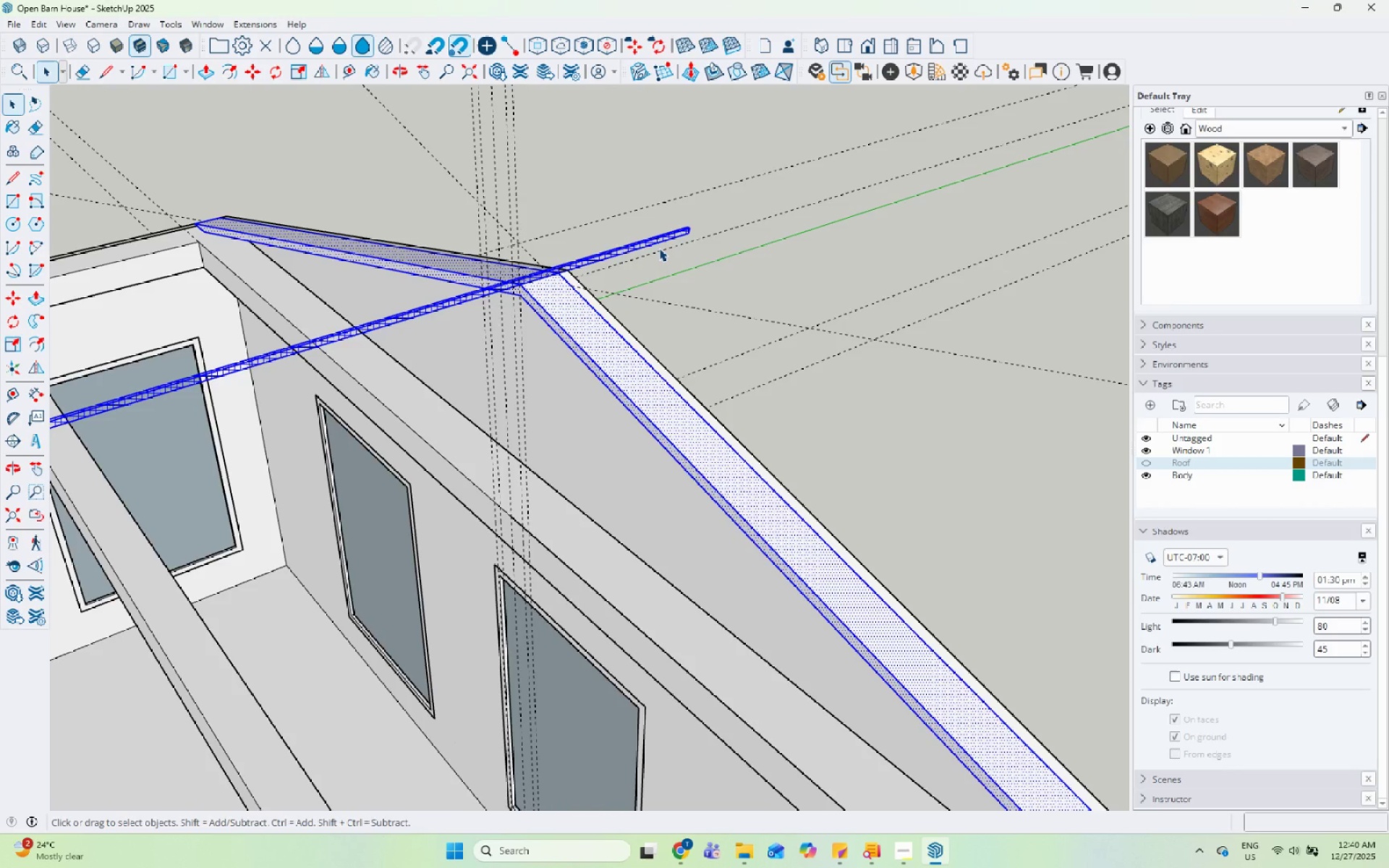 
key(Escape)
 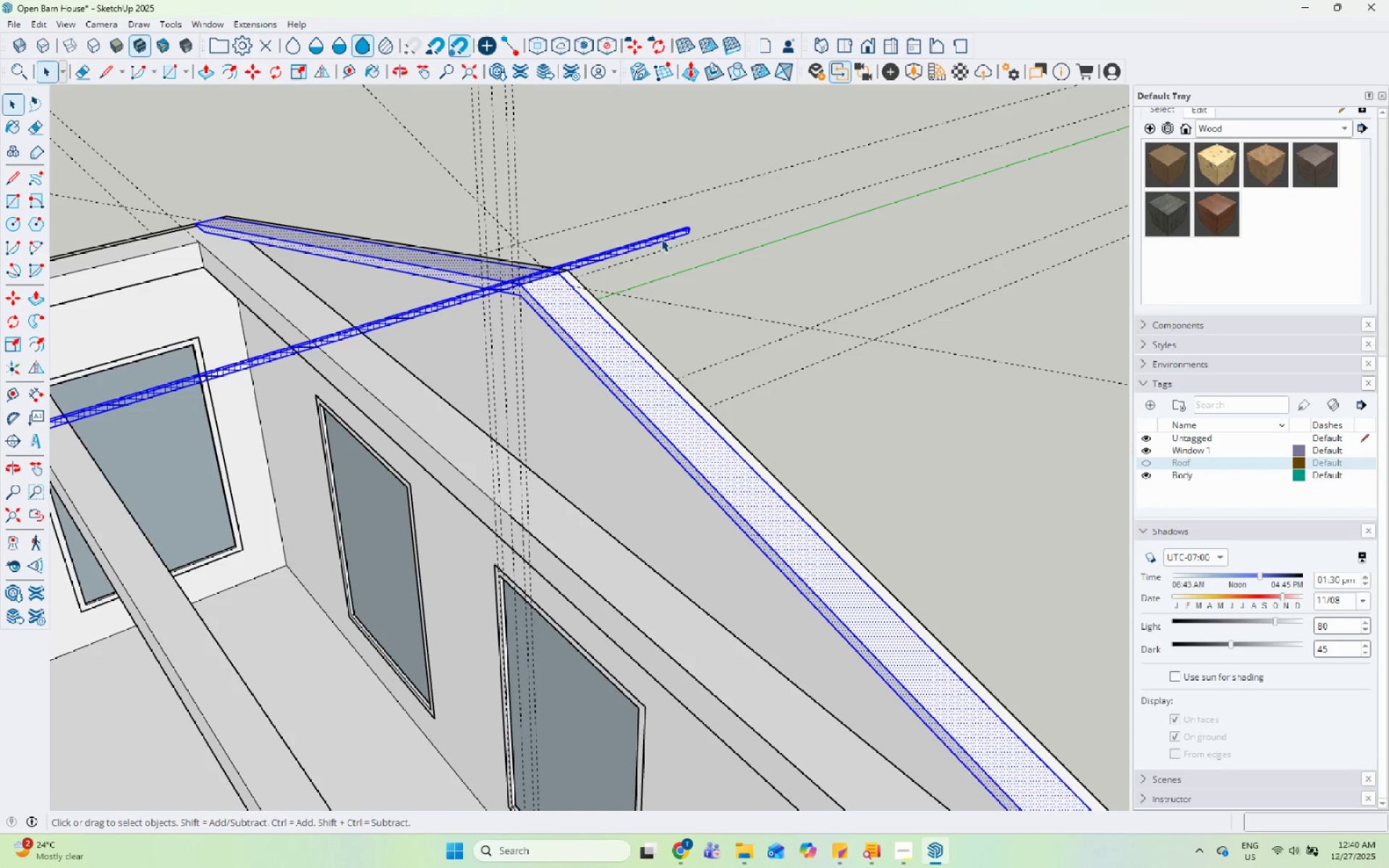 
left_click([663, 237])
 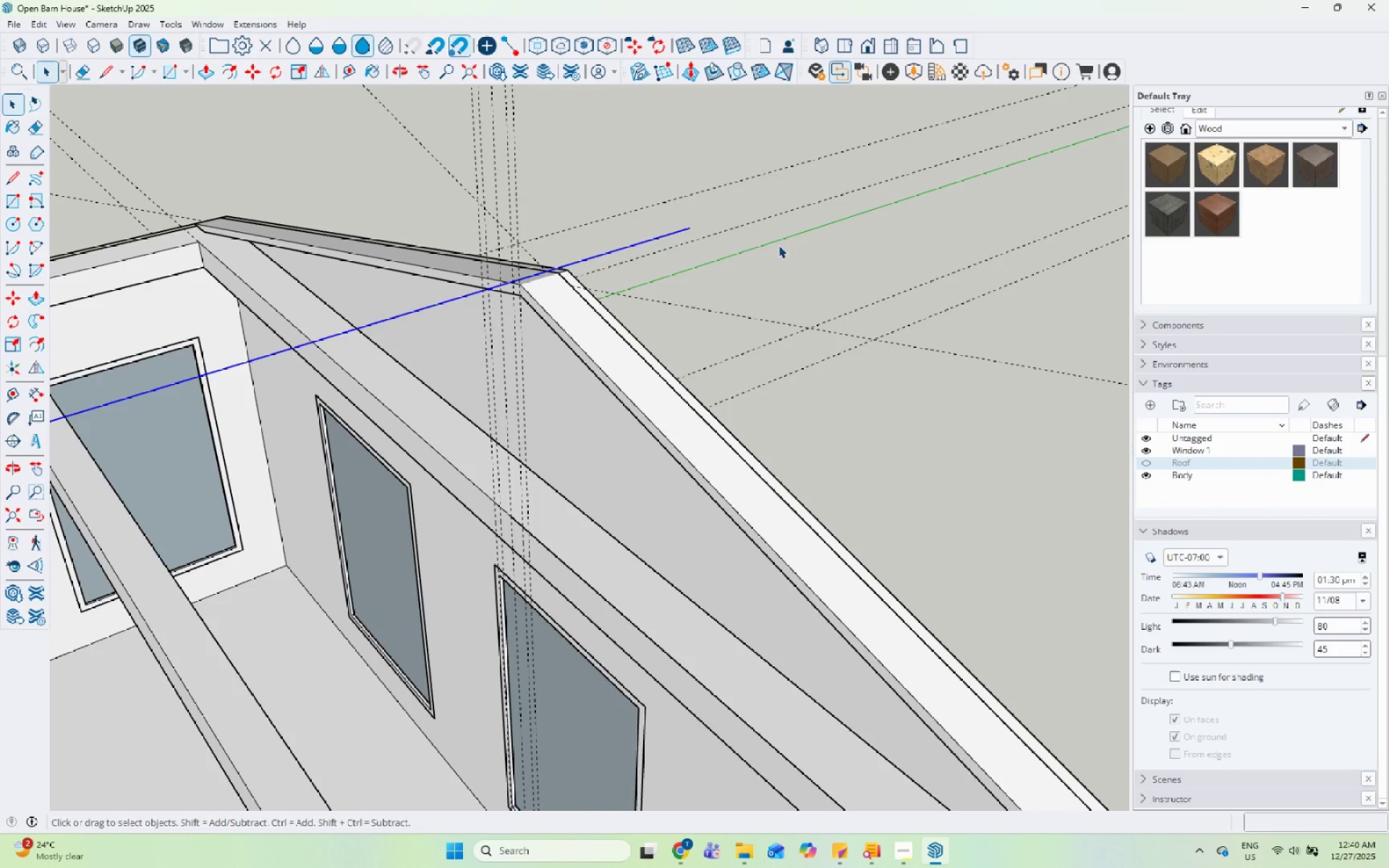 
left_click([778, 245])
 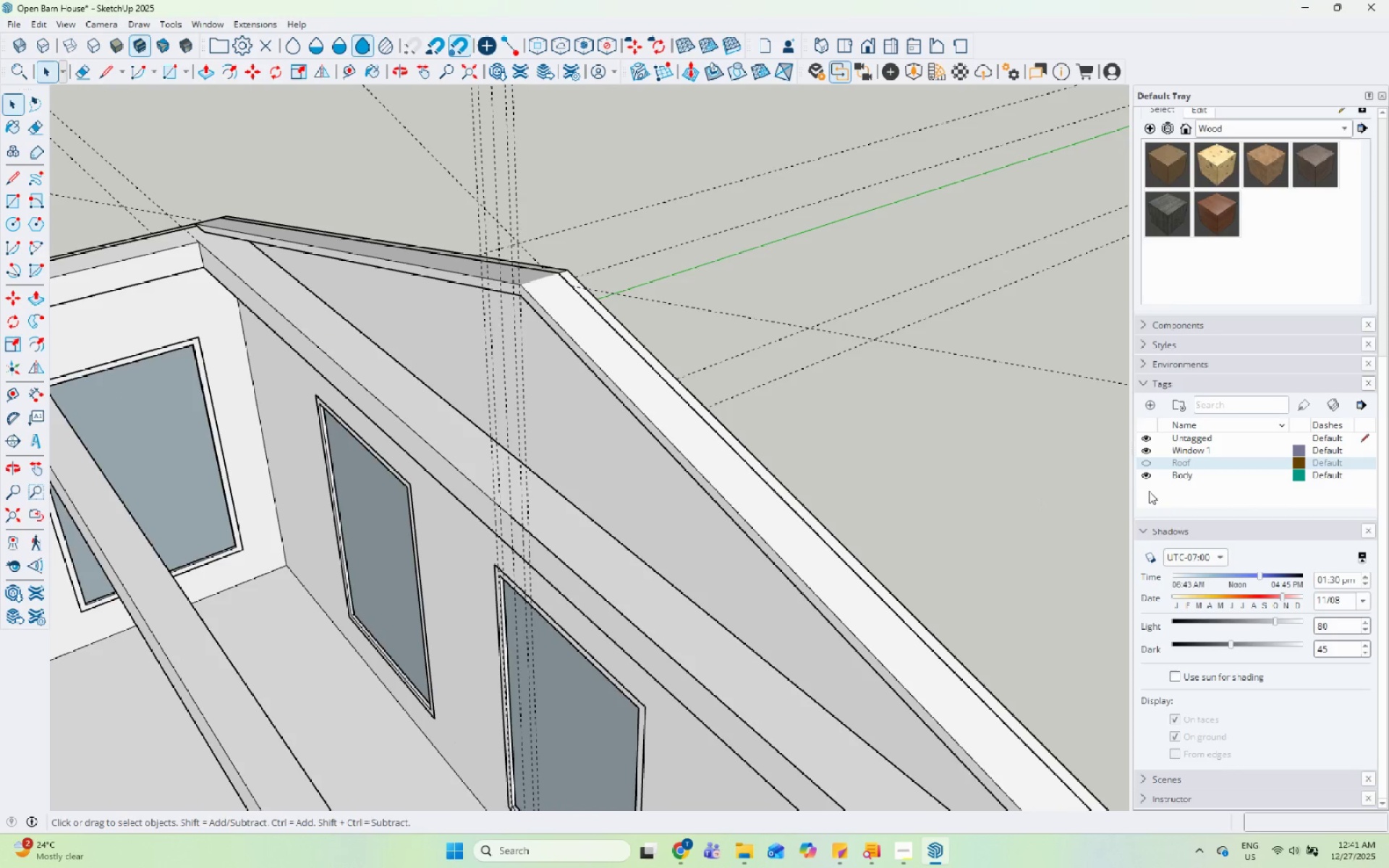 
left_click([1145, 458])
 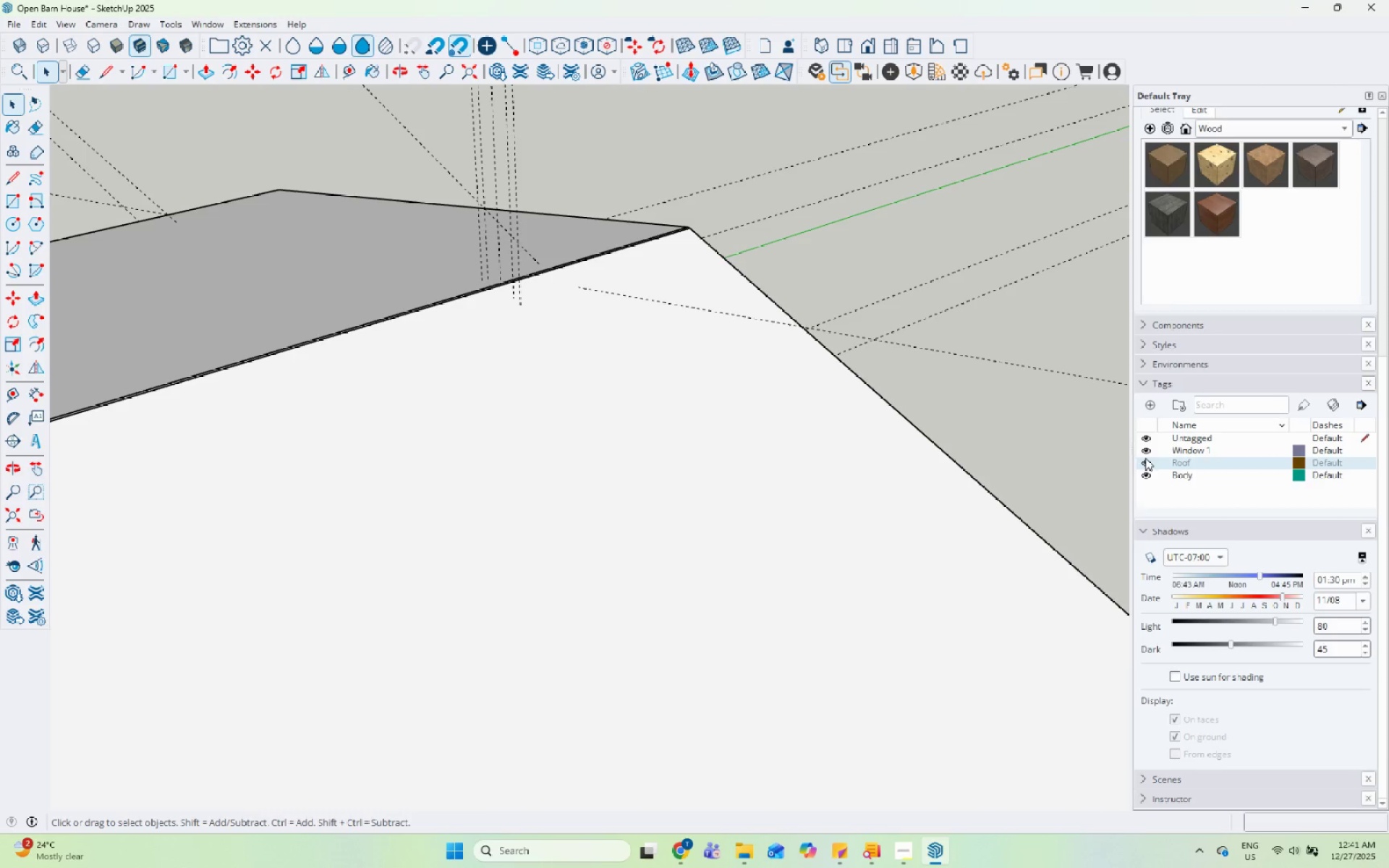 
scroll: coordinate [1116, 482], scroll_direction: down, amount: 12.0
 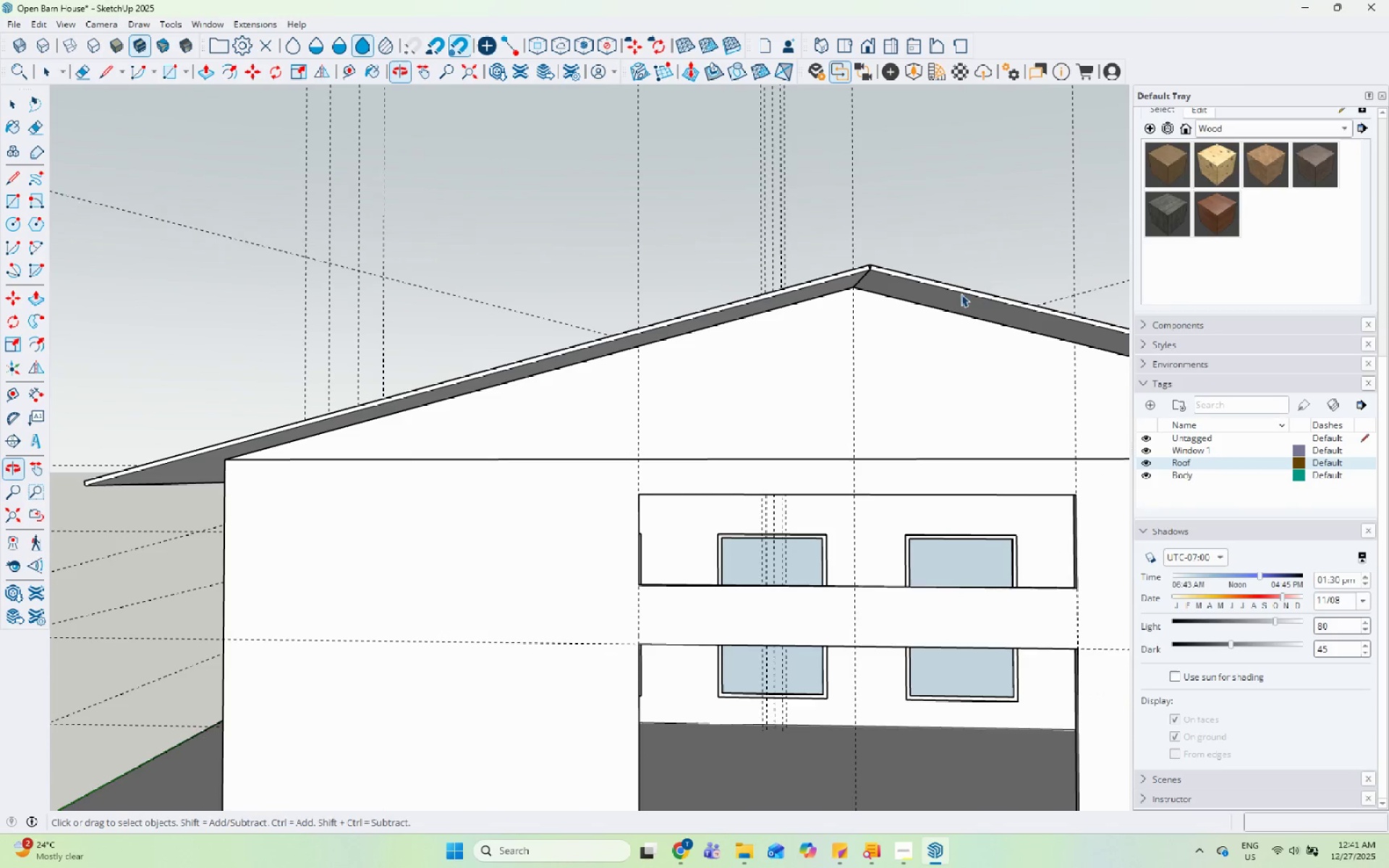 
left_click_drag(start_coordinate=[736, 184], to_coordinate=[934, 355])
 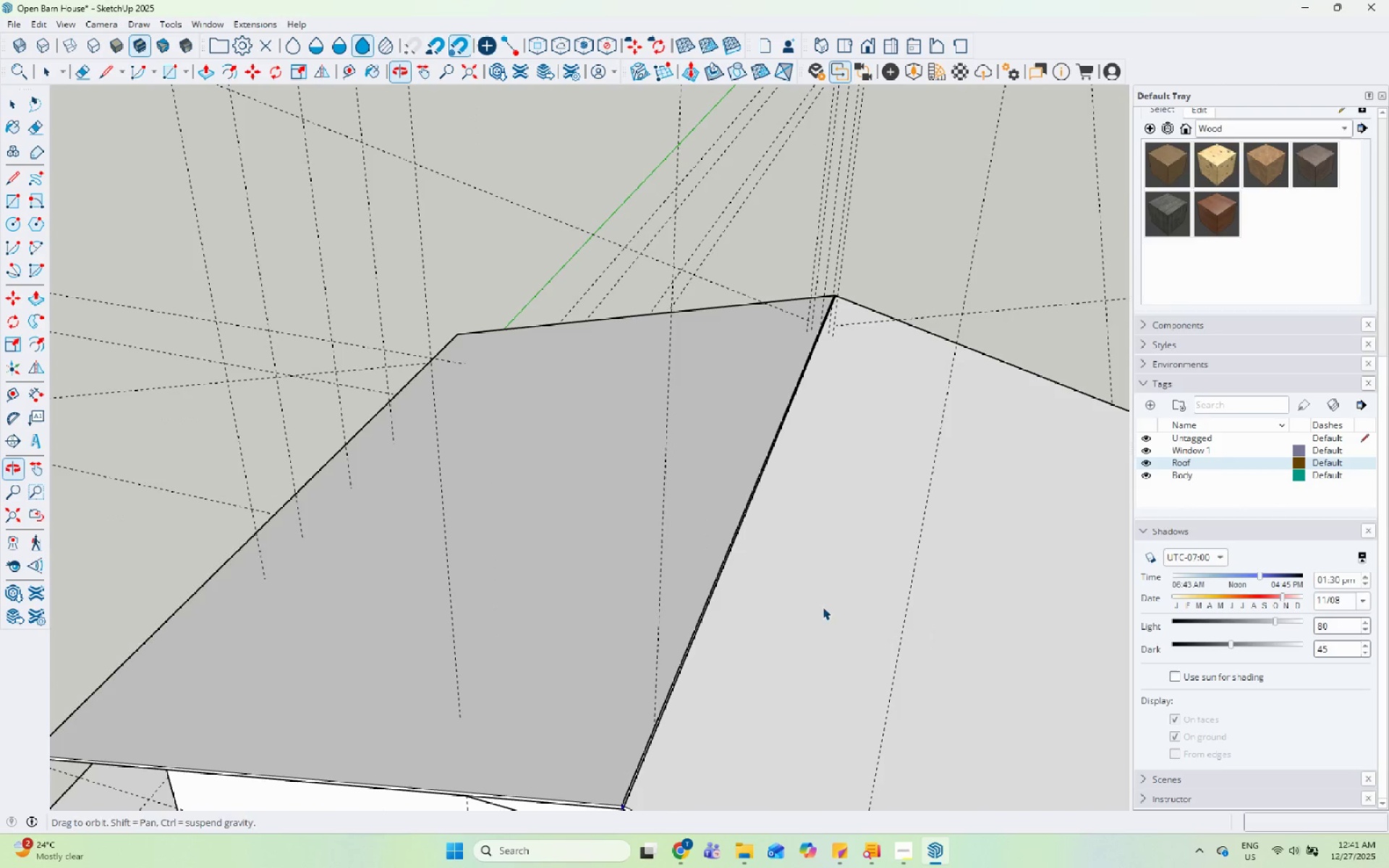 
scroll: coordinate [666, 480], scroll_direction: up, amount: 15.0
 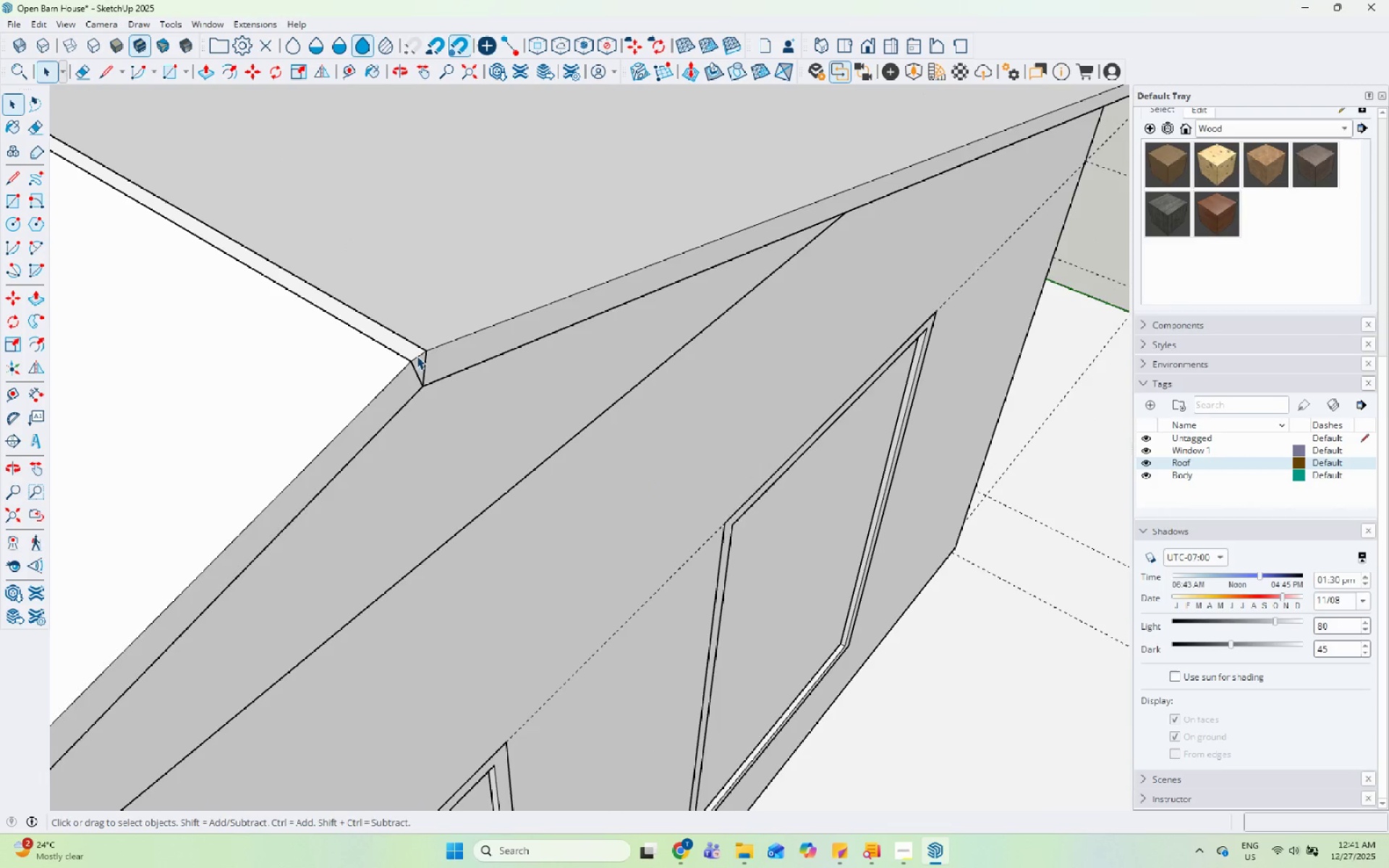 
scroll: coordinate [822, 712], scroll_direction: down, amount: 17.0
 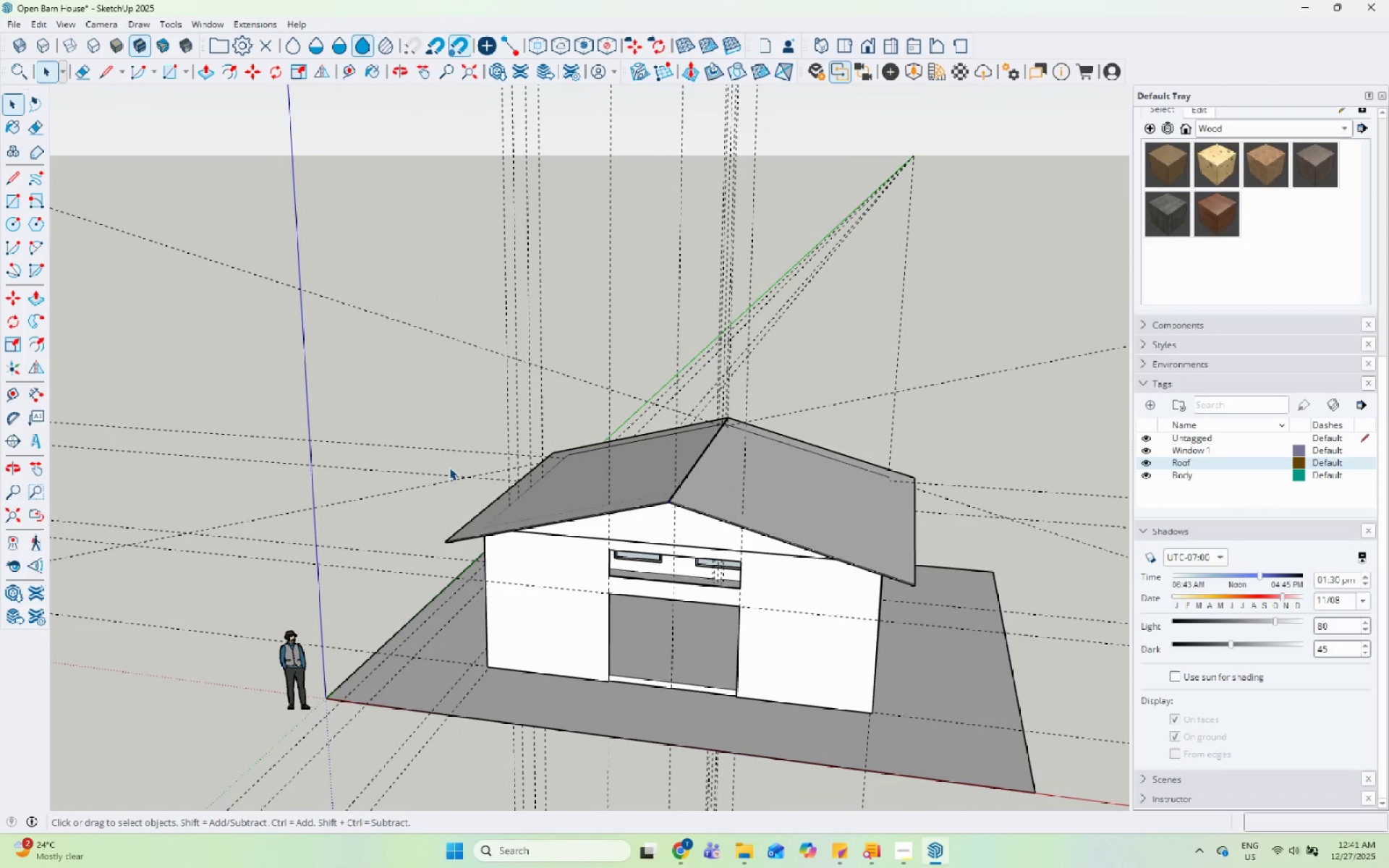 
left_click_drag(start_coordinate=[553, 331], to_coordinate=[908, 589])
 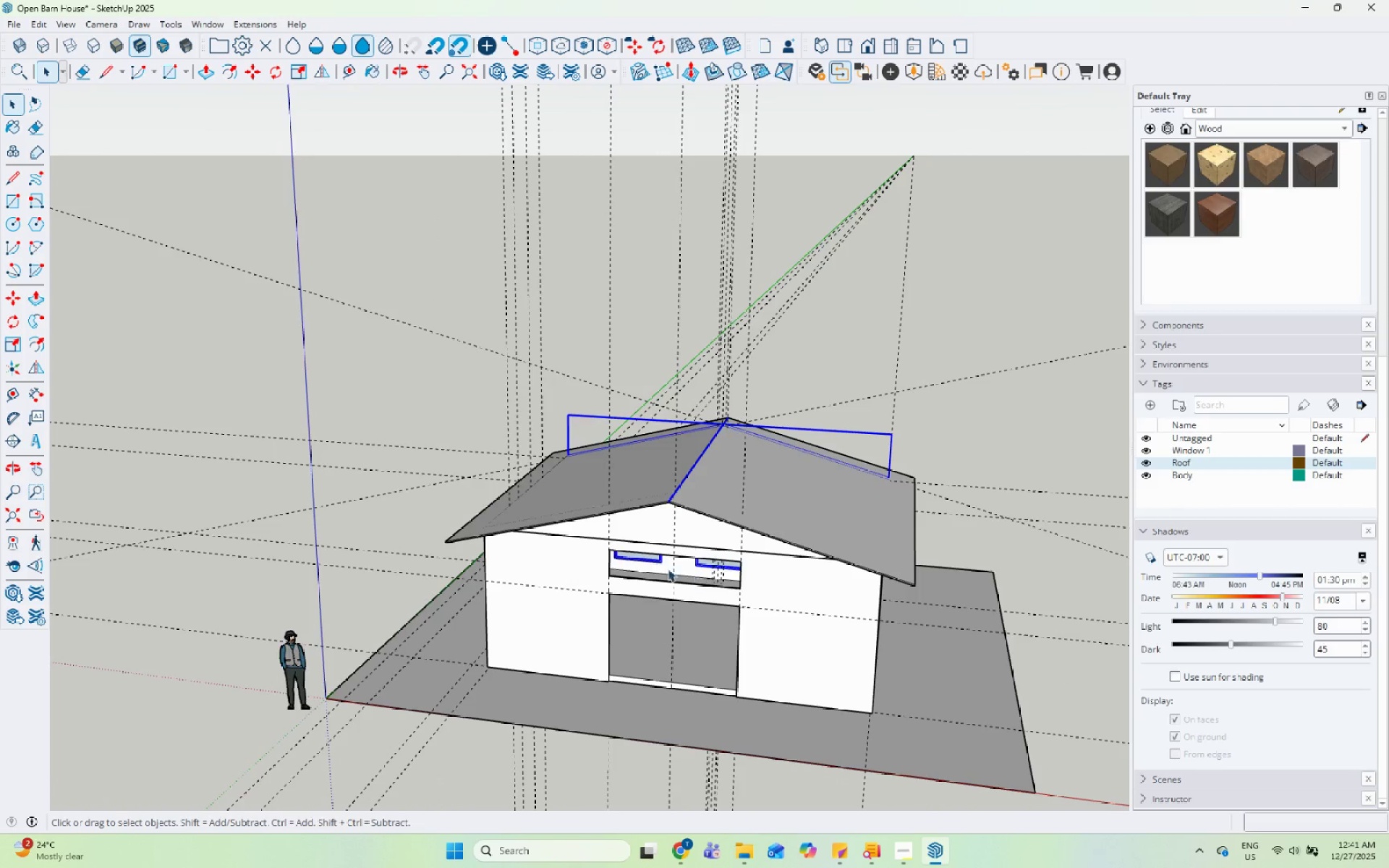 
key(Escape)
 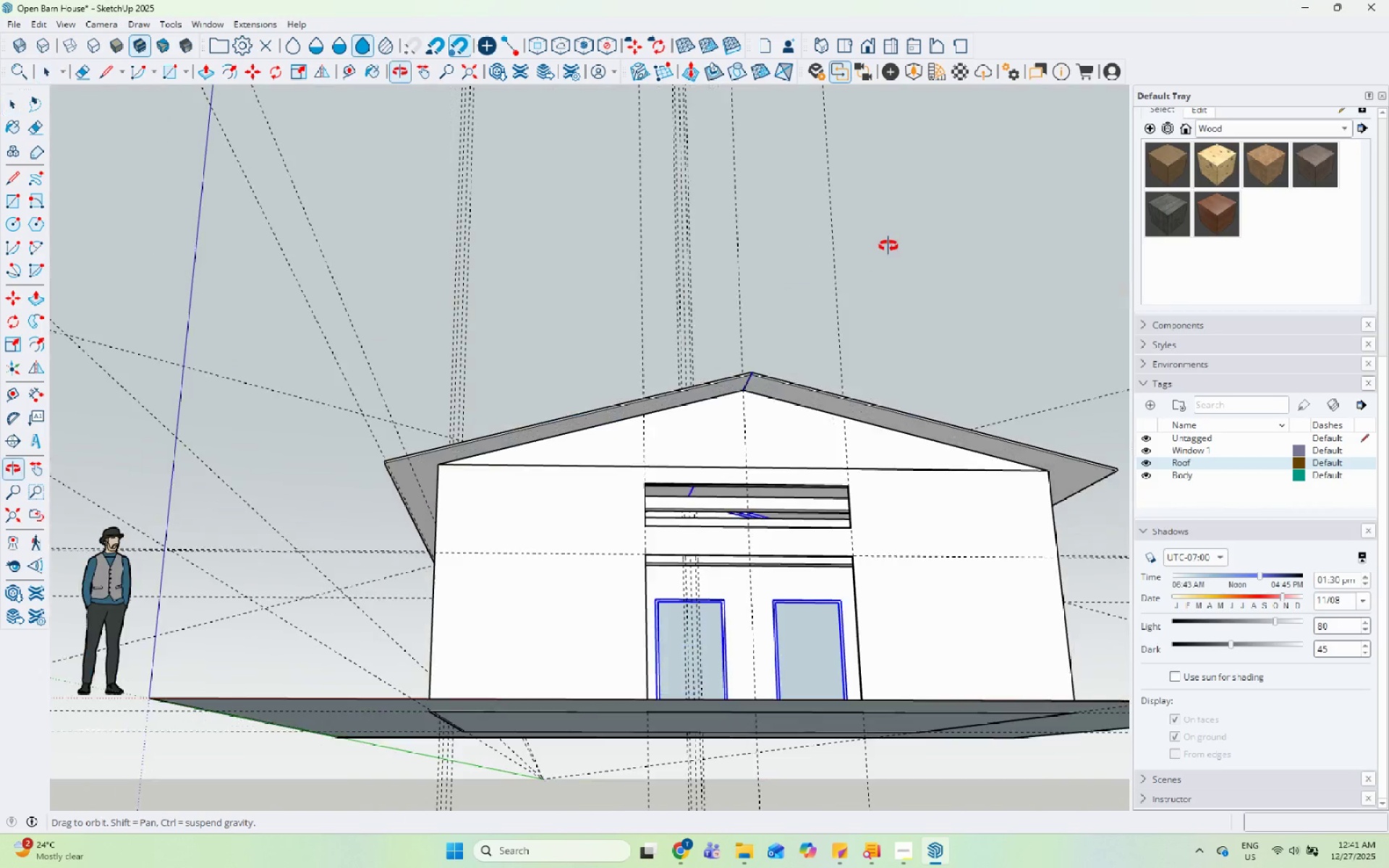 
scroll: coordinate [749, 338], scroll_direction: up, amount: 4.0
 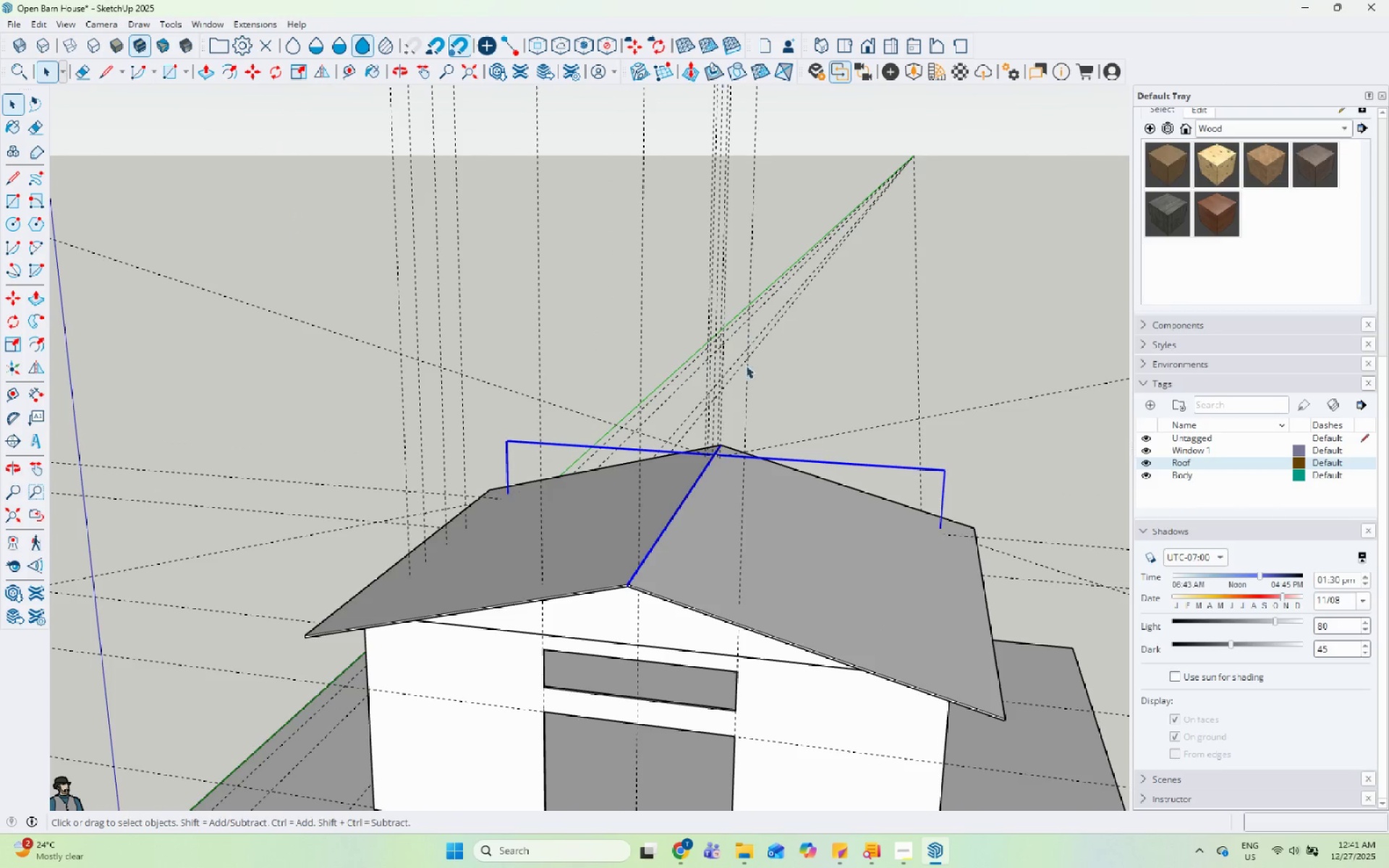 
left_click([888, 254])
 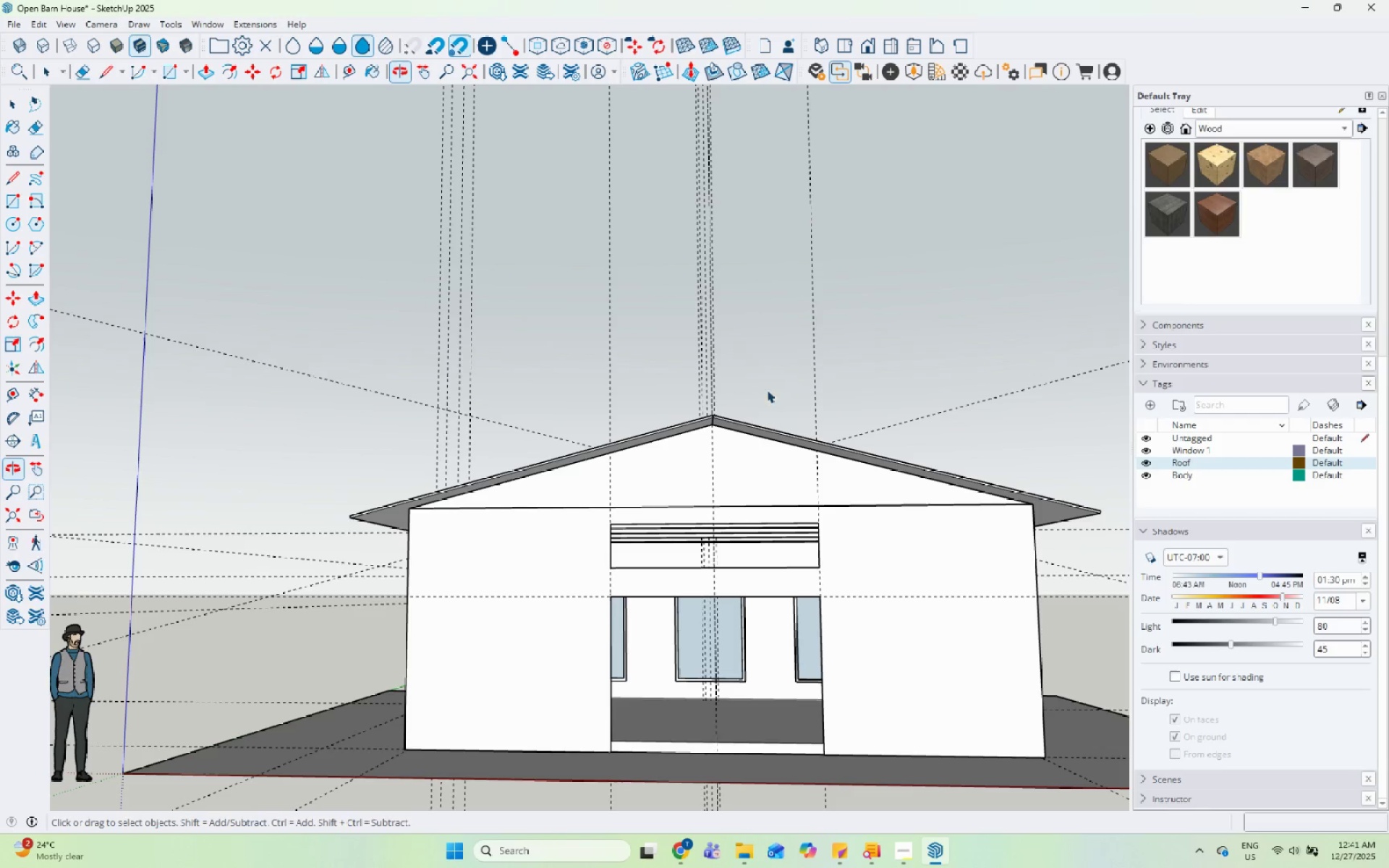 
left_click_drag(start_coordinate=[613, 364], to_coordinate=[846, 494])
 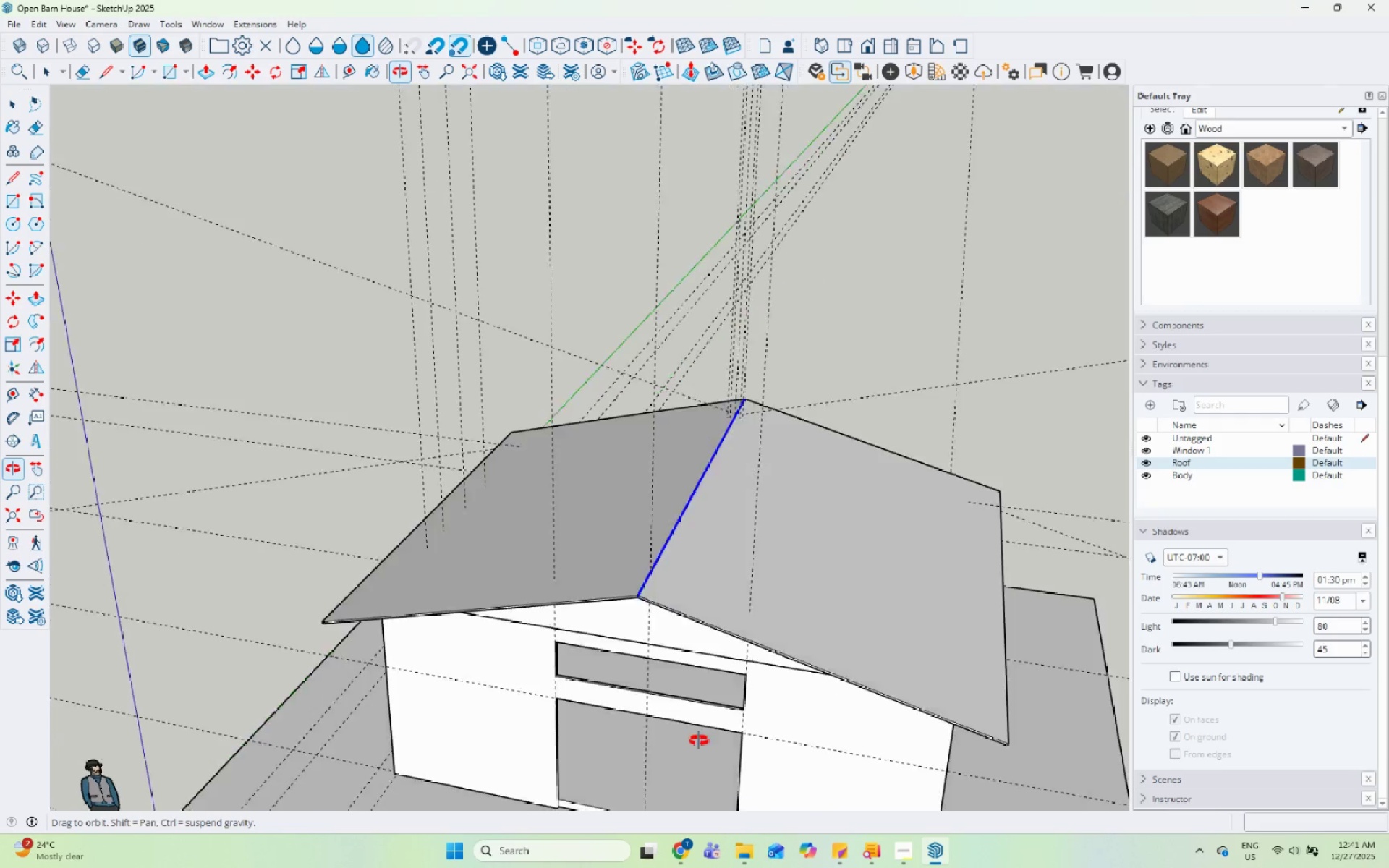 
right_click([821, 357])
 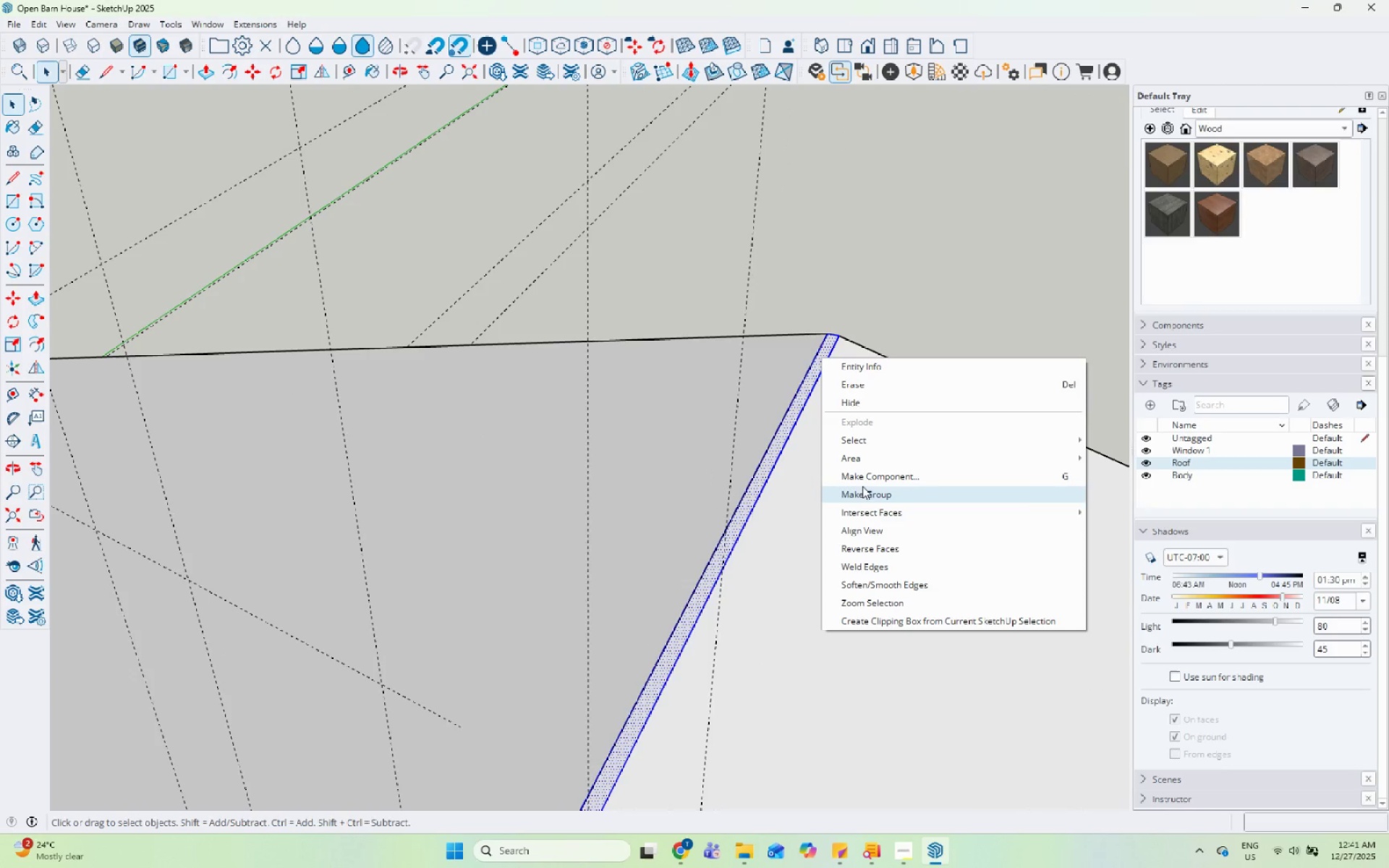 
scroll: coordinate [849, 430], scroll_direction: up, amount: 25.0
 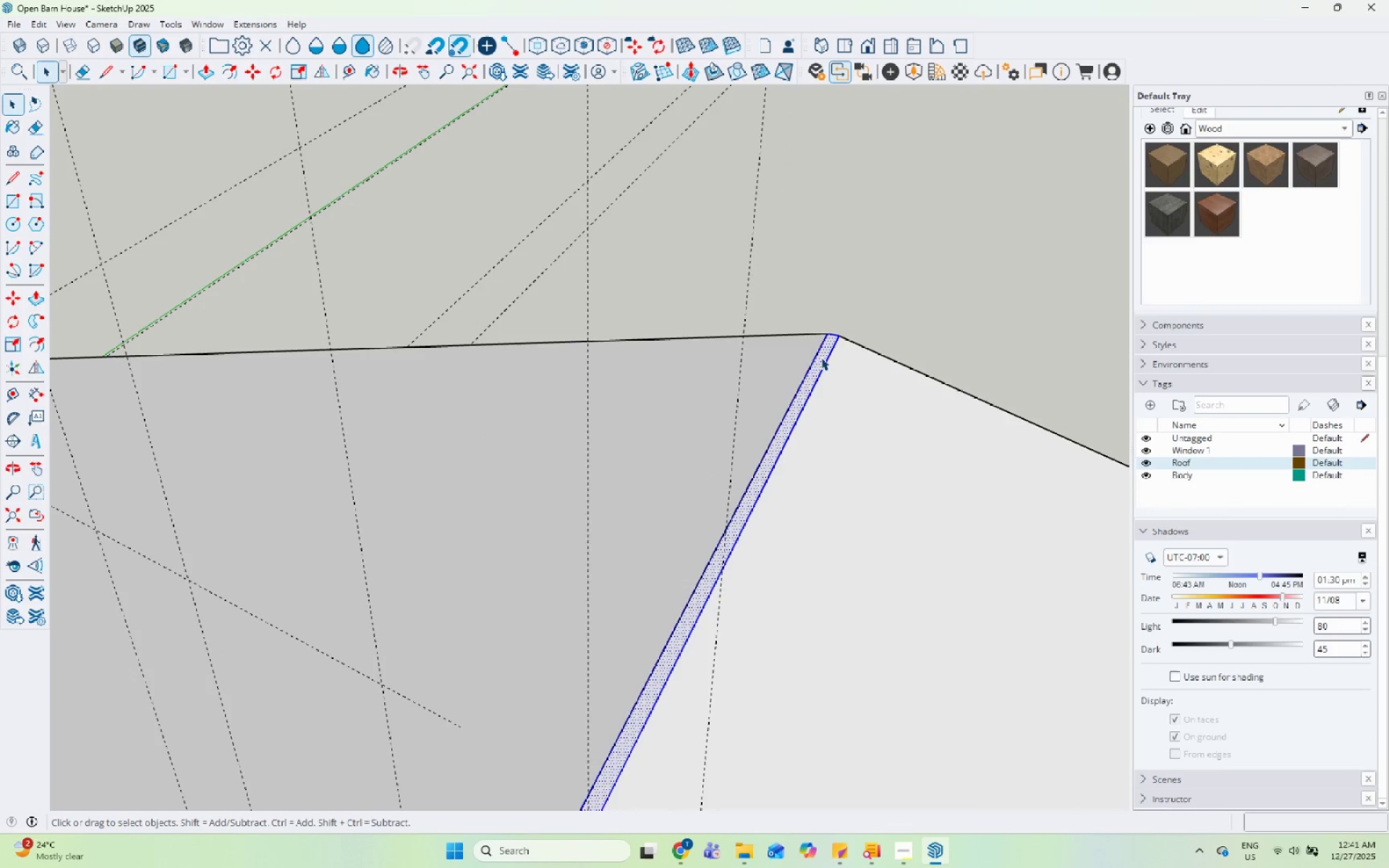 
left_click([862, 488])
 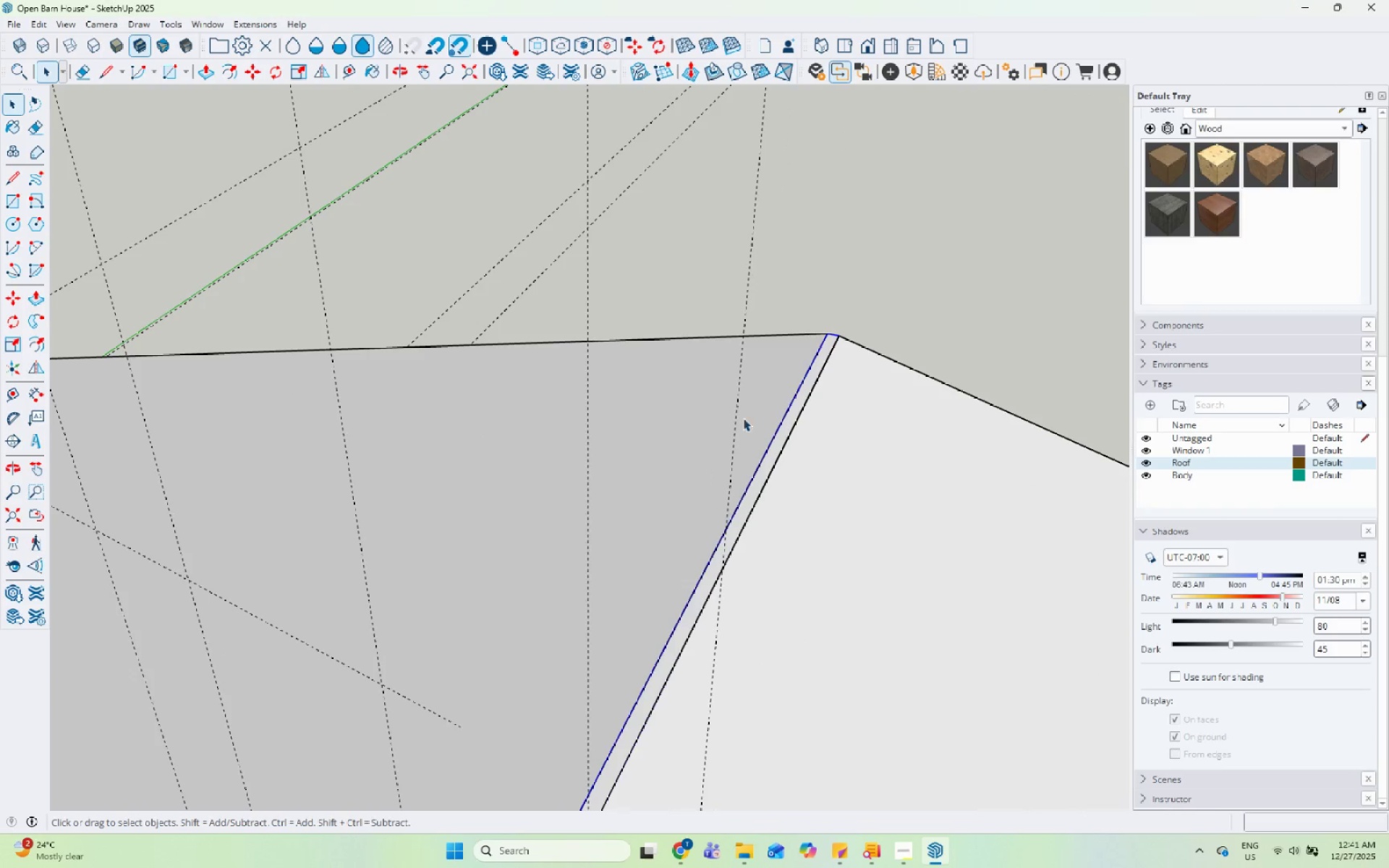 
scroll: coordinate [637, 350], scroll_direction: down, amount: 16.0
 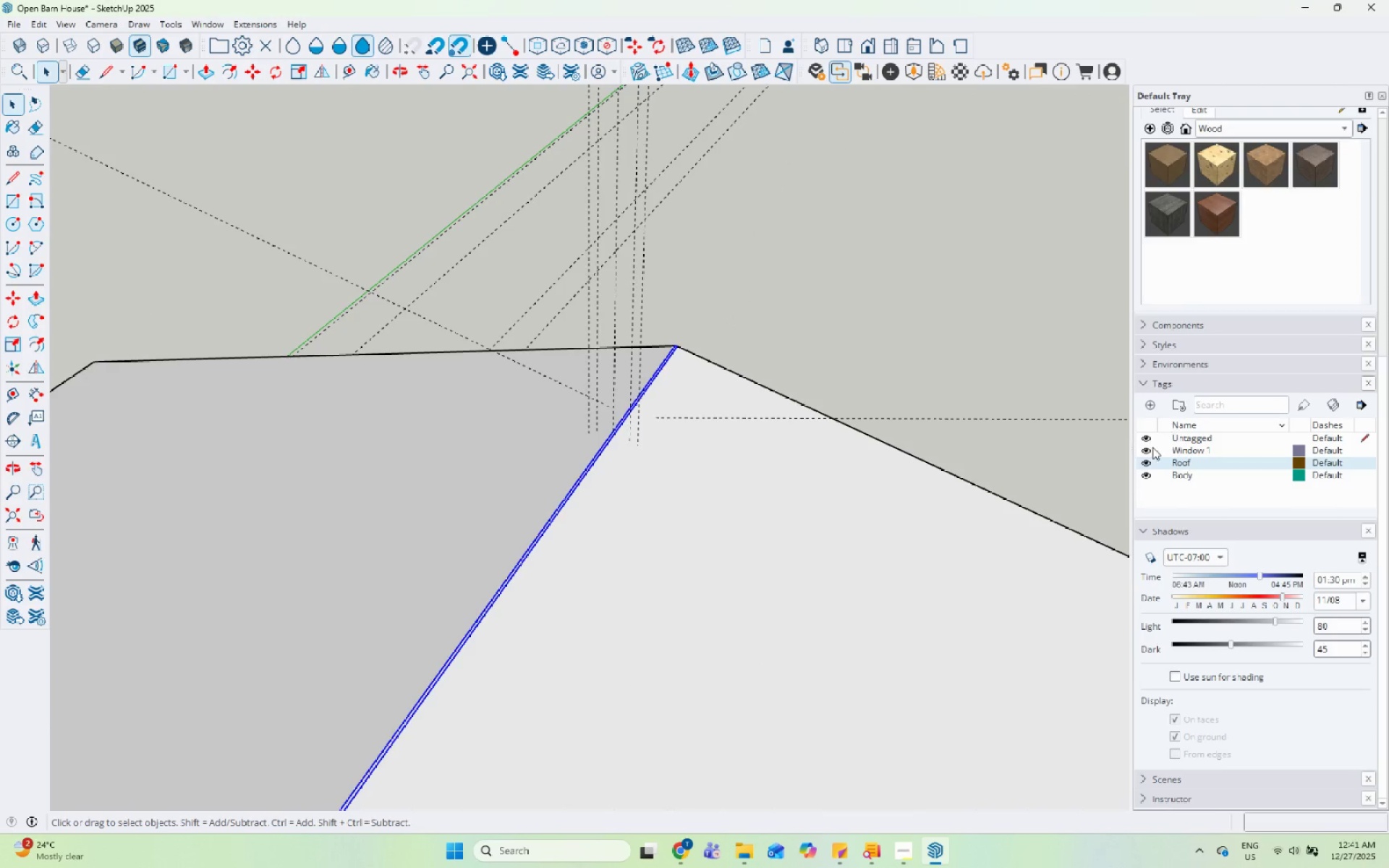 
left_click([1148, 462])
 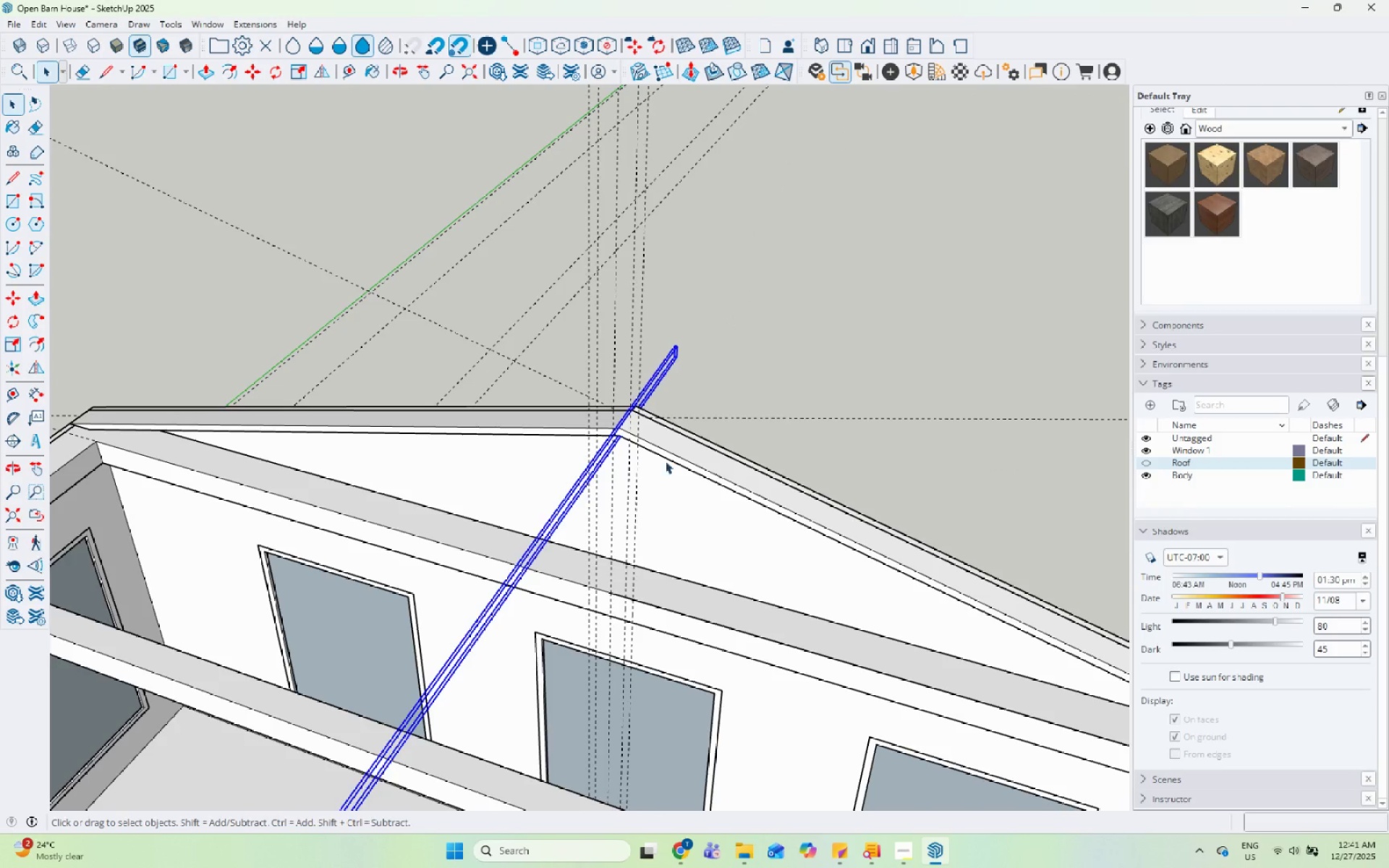 
left_click([756, 386])
 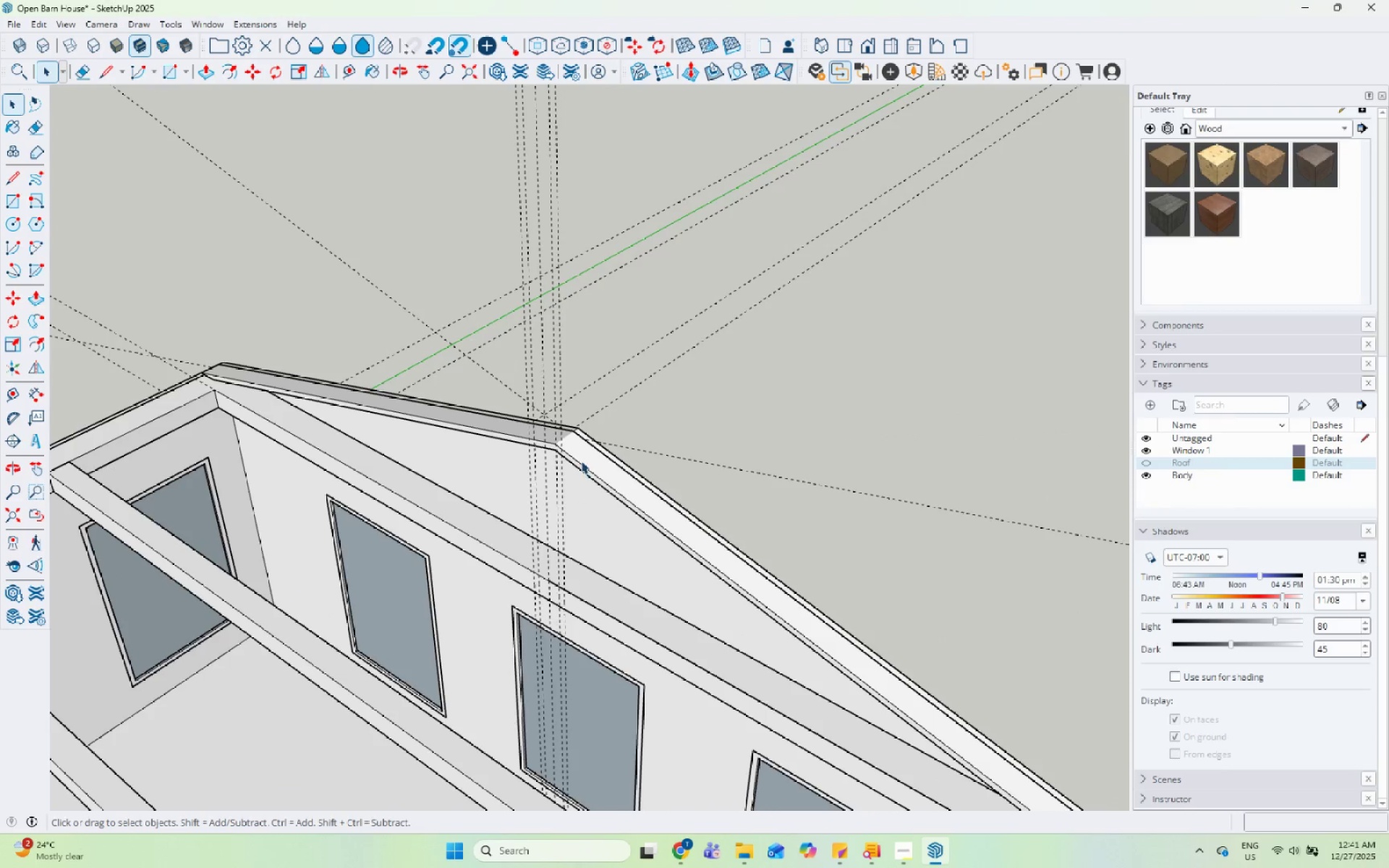 
scroll: coordinate [660, 422], scroll_direction: down, amount: 2.0
 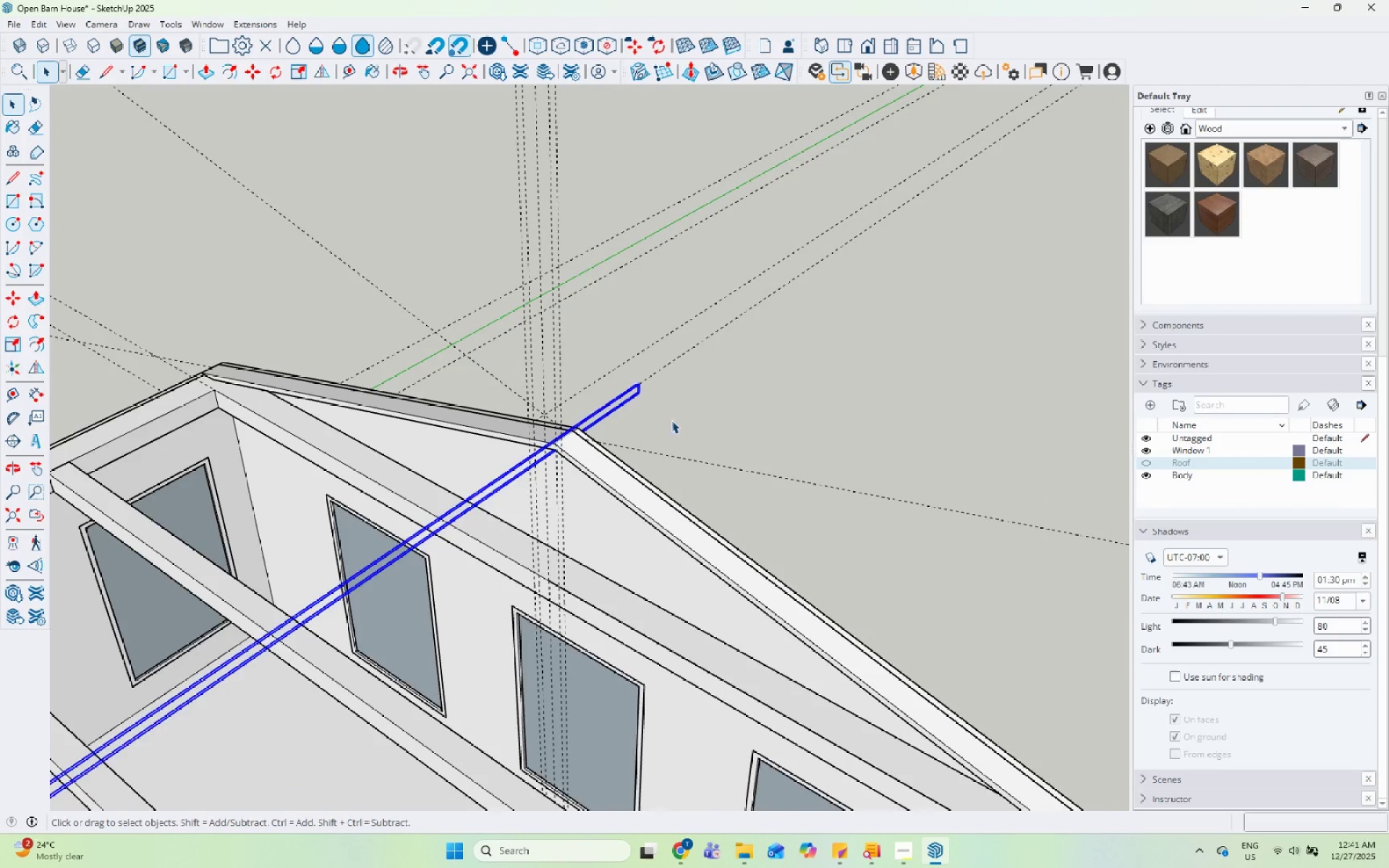 
double_click([581, 460])
 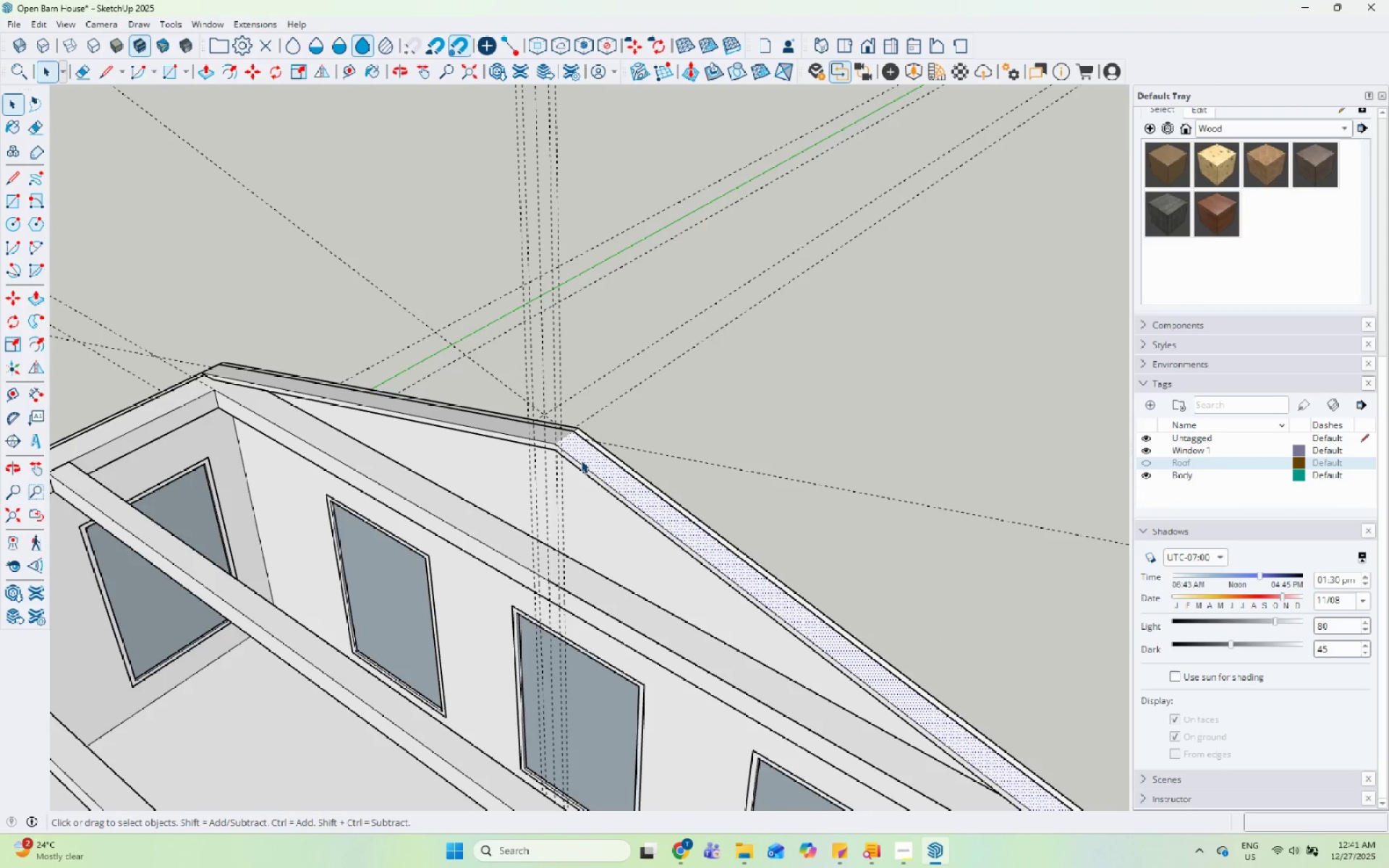 
triple_click([581, 460])
 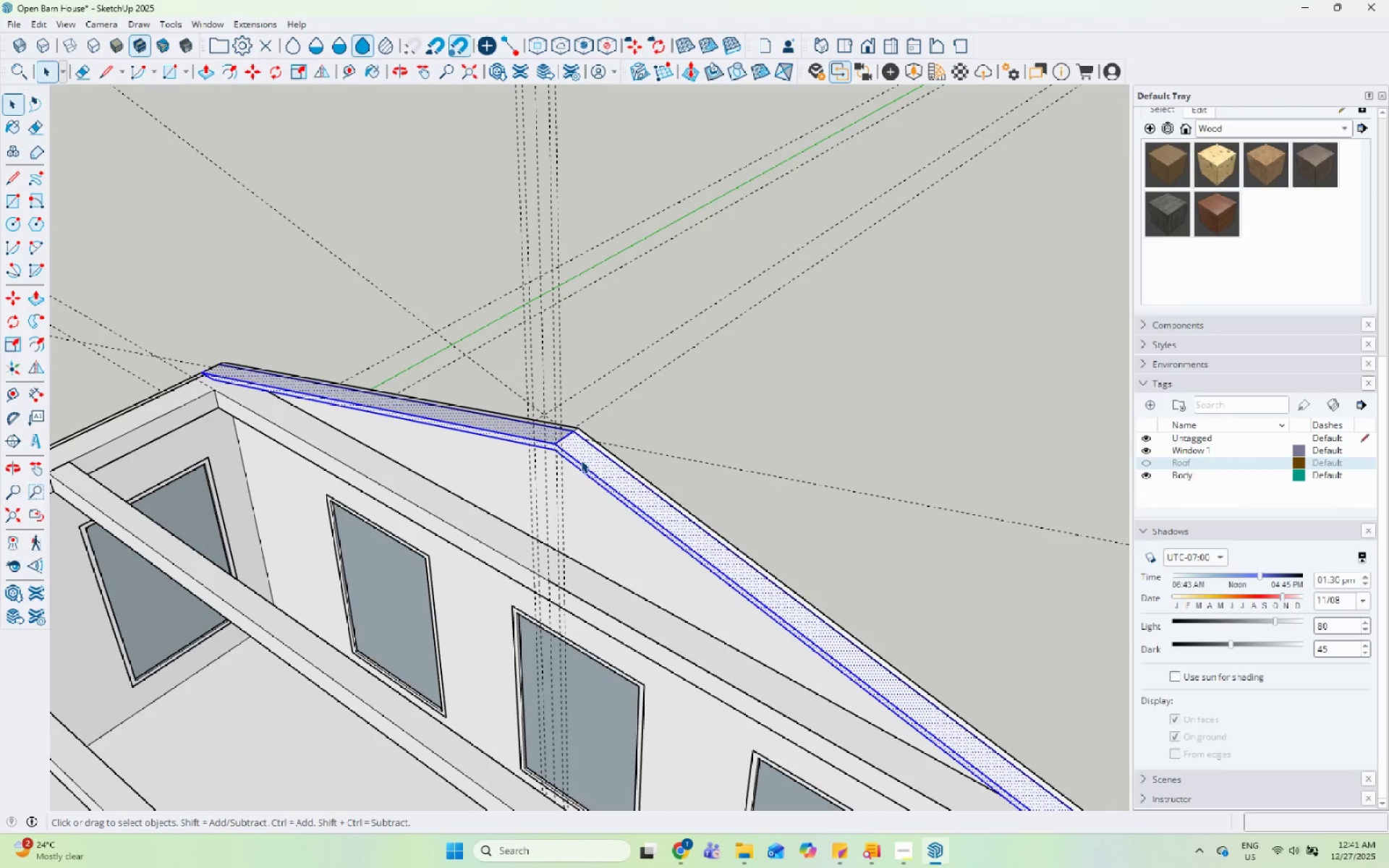 
right_click([581, 460])
 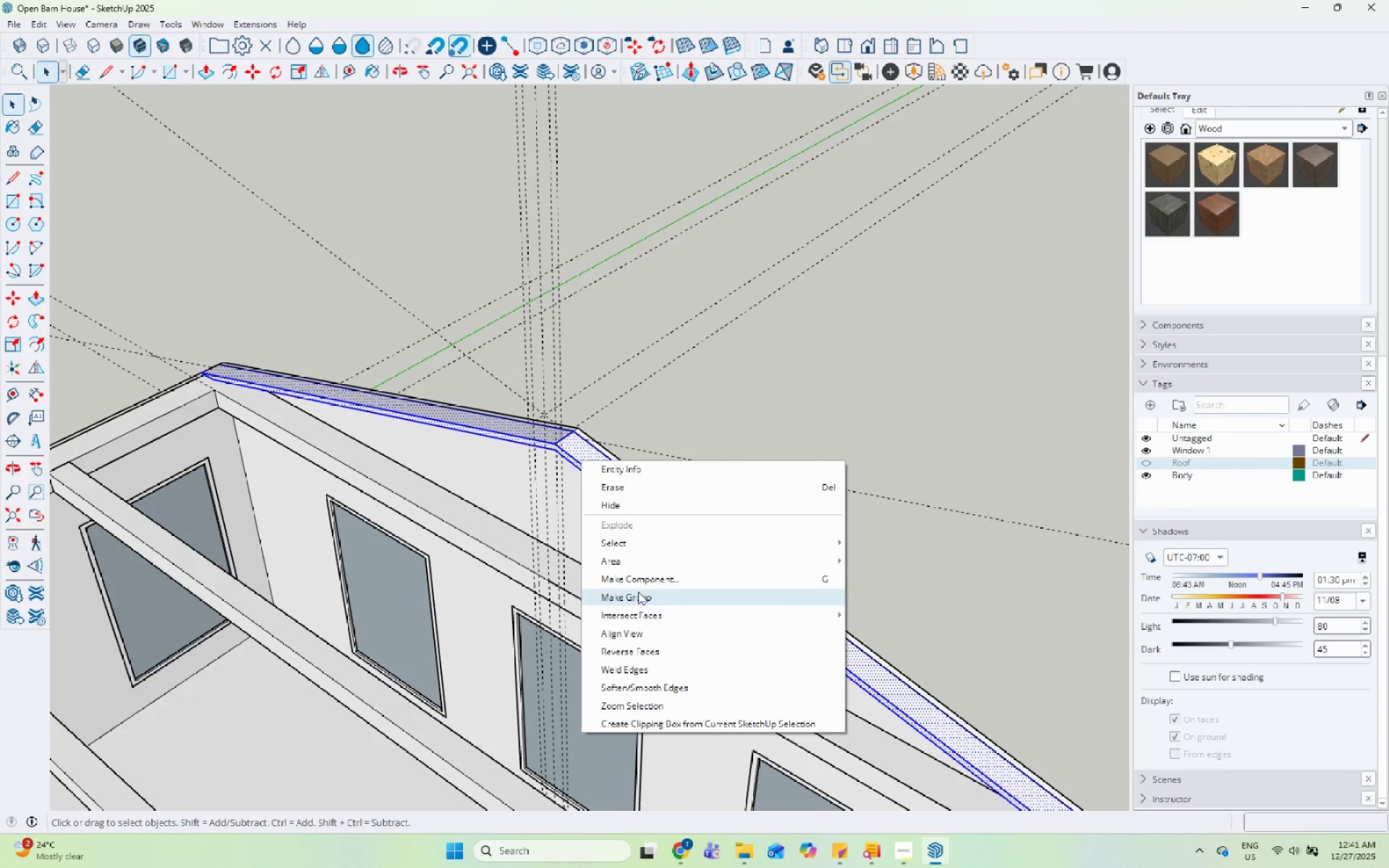 
left_click([640, 595])
 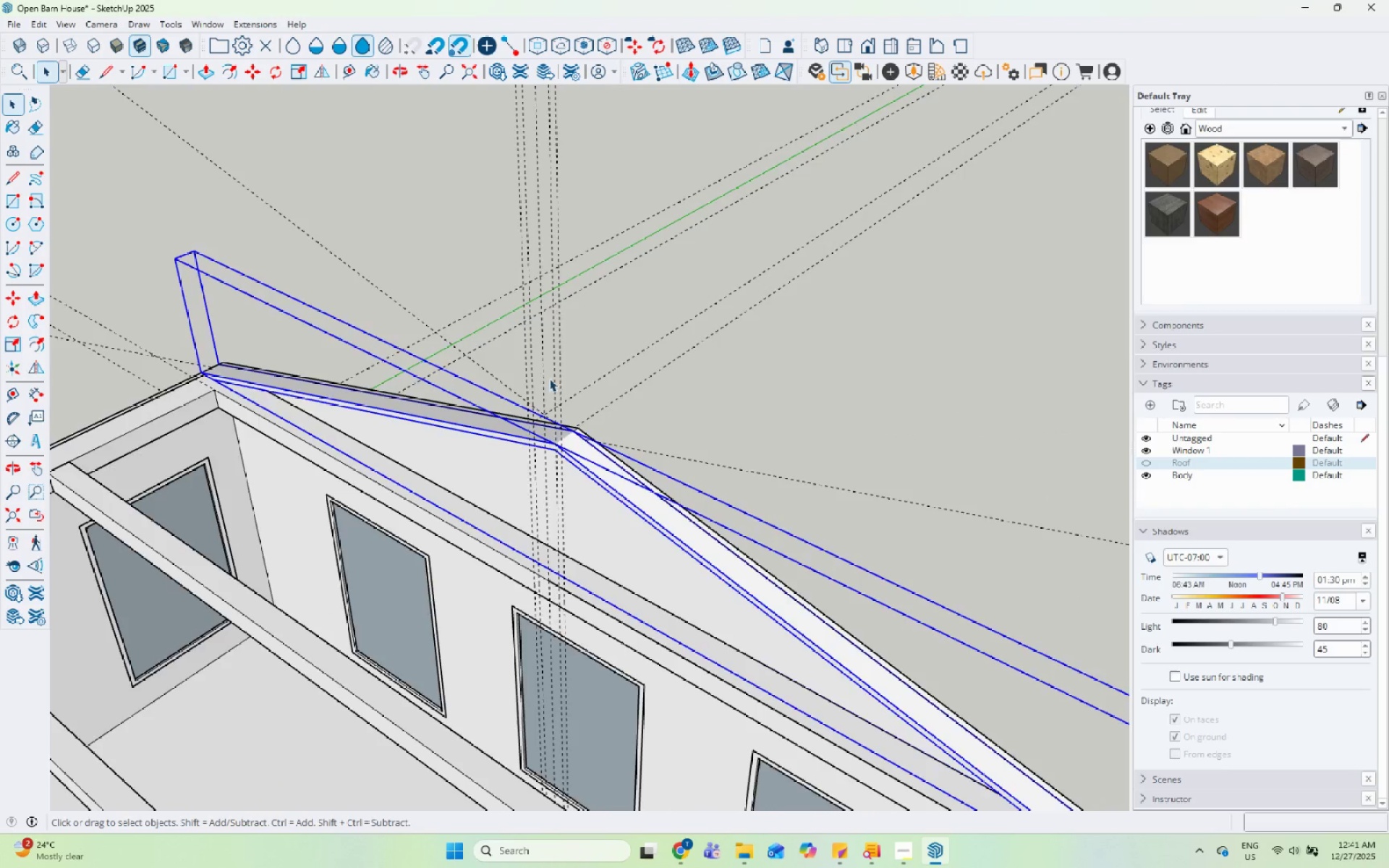 
scroll: coordinate [810, 450], scroll_direction: down, amount: 9.0
 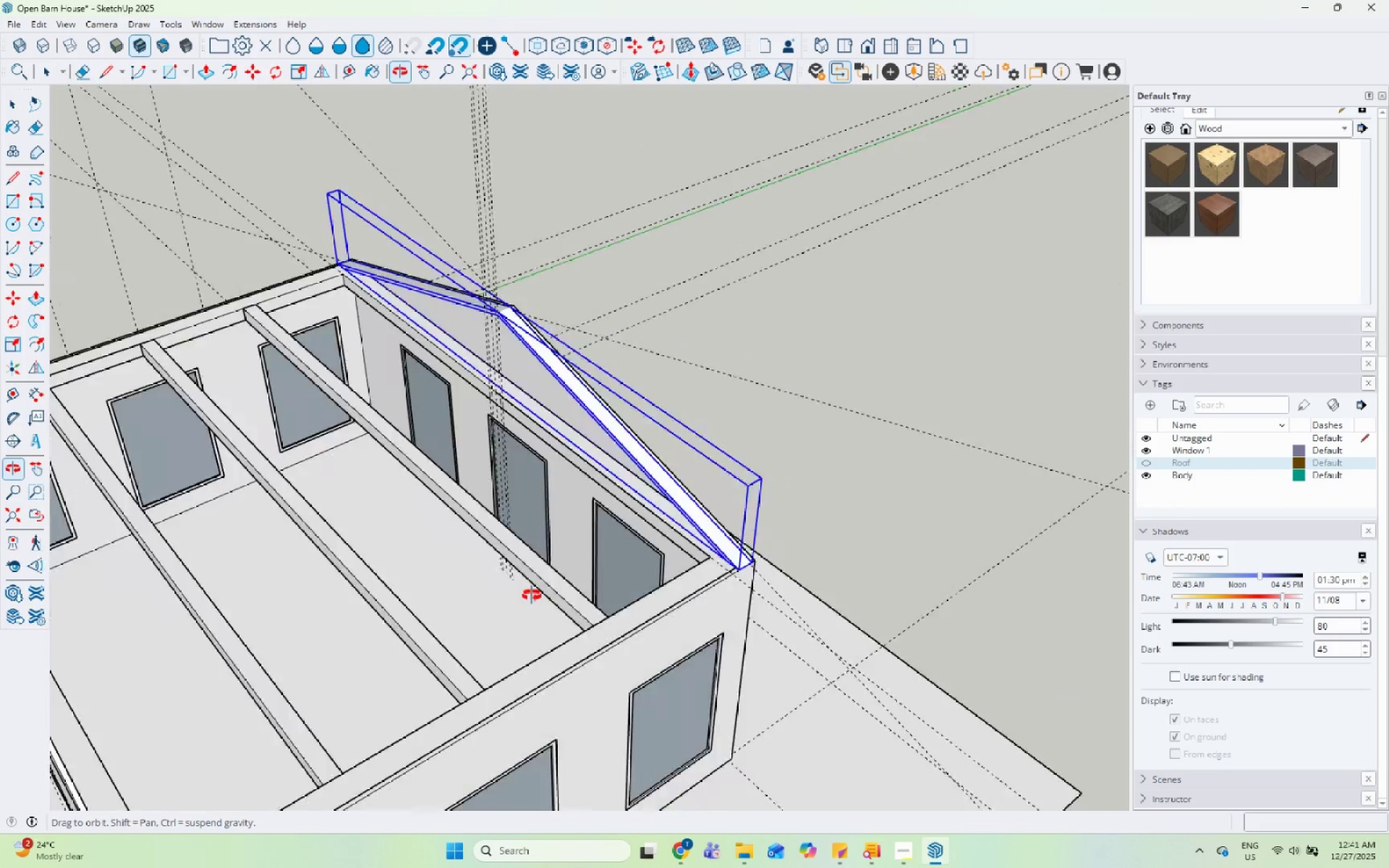 
scroll: coordinate [604, 593], scroll_direction: up, amount: 4.0
 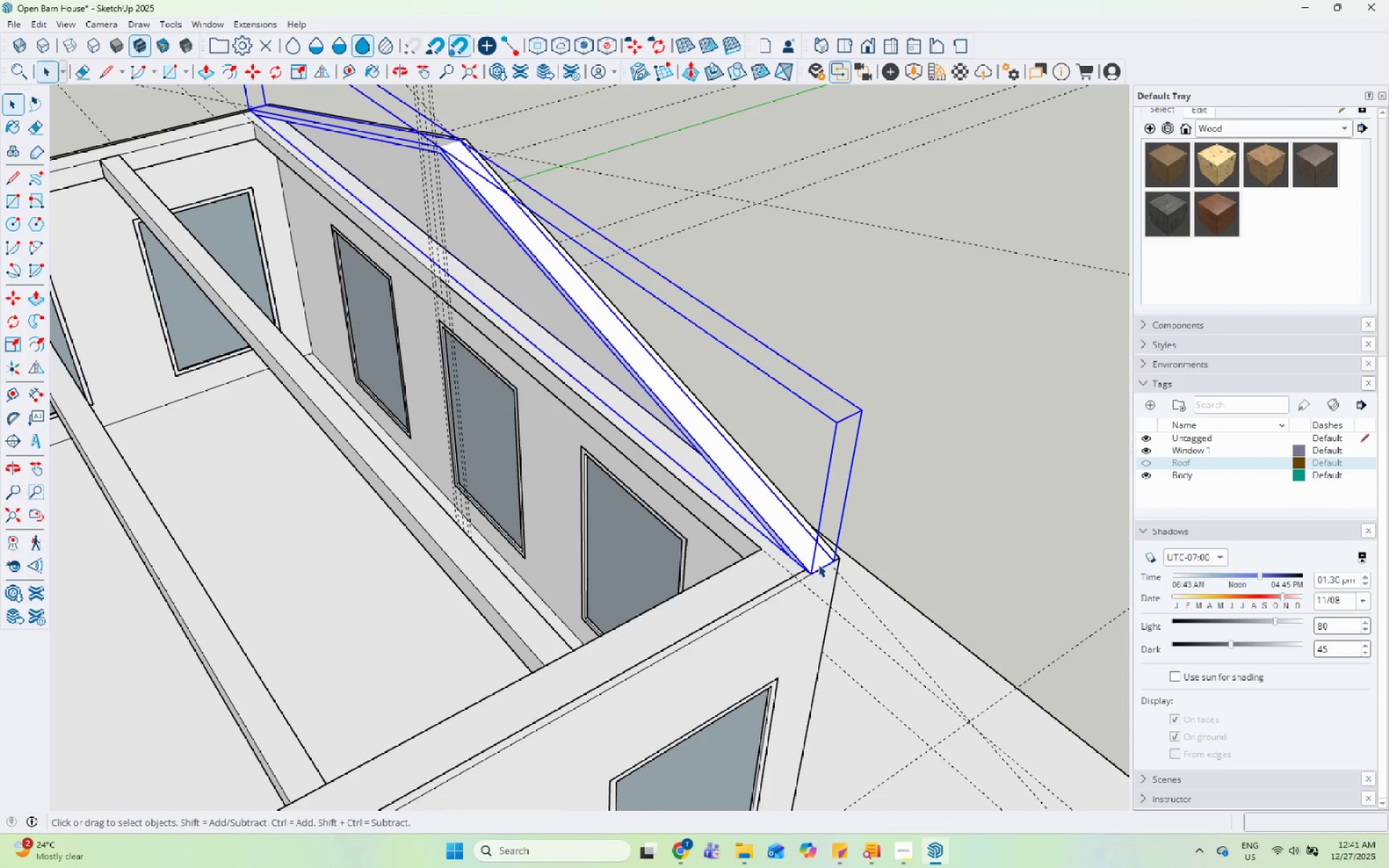 
key(M)
 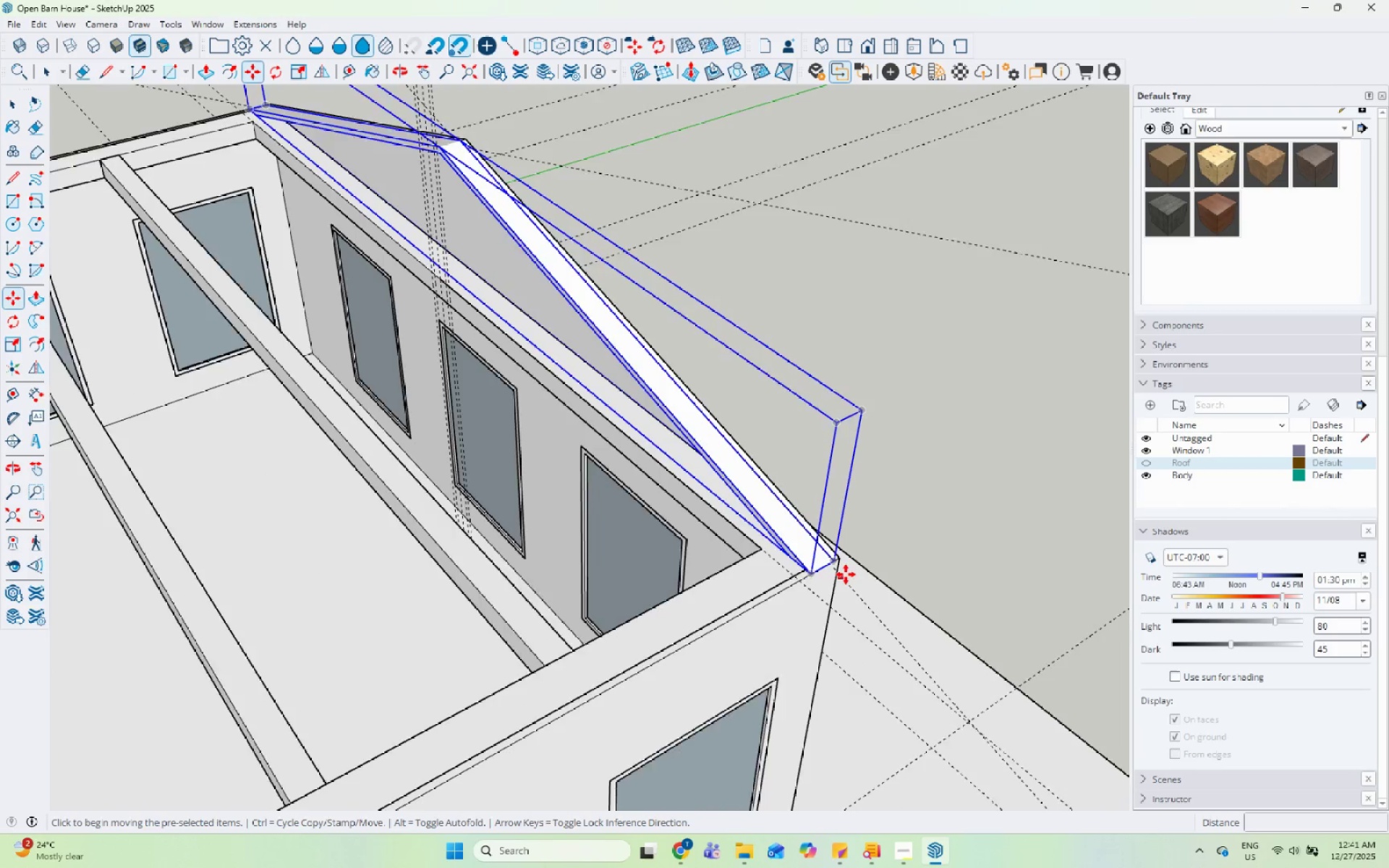 
scroll: coordinate [846, 575], scroll_direction: up, amount: 1.0
 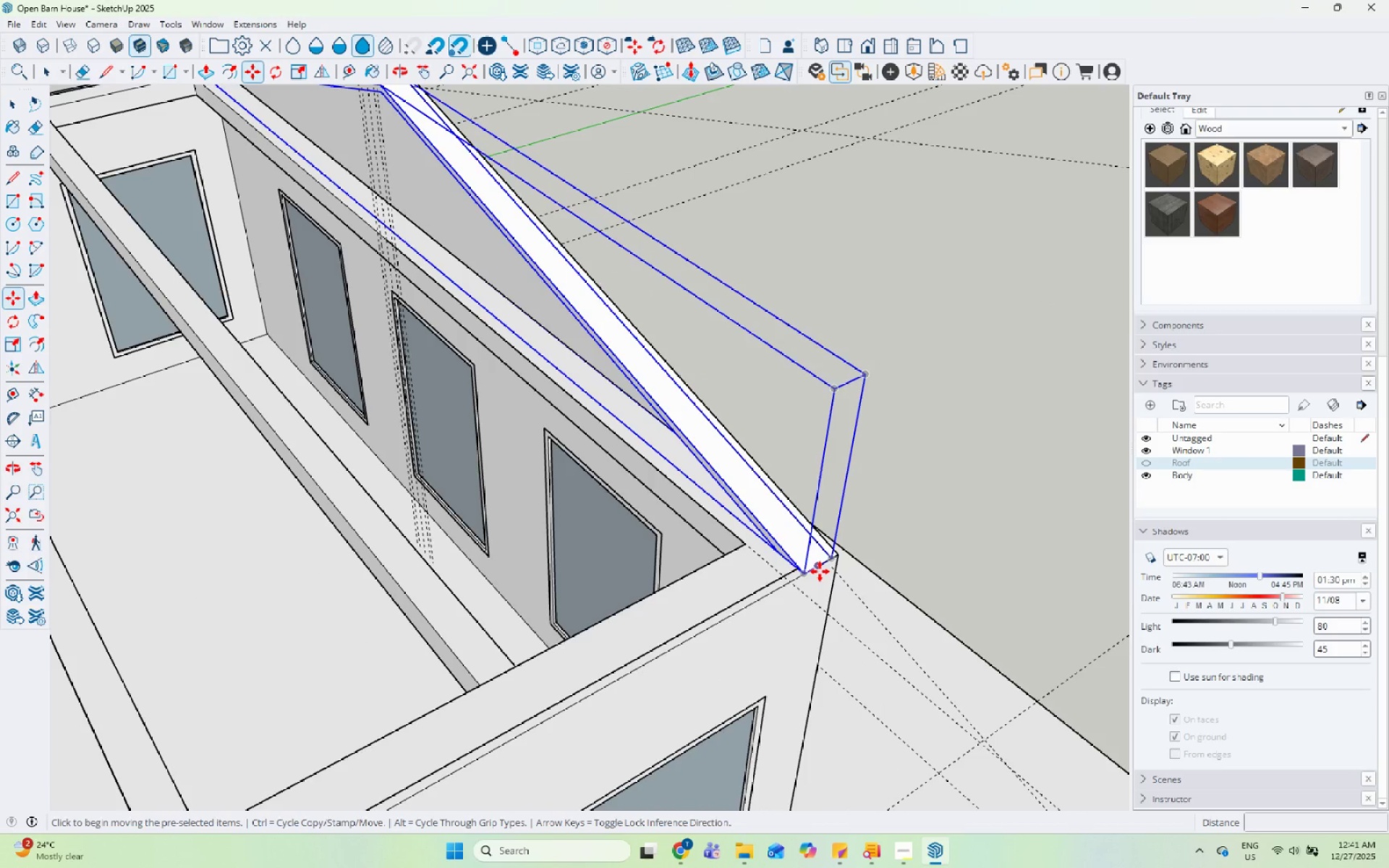 
key(Control+ControlLeft)
 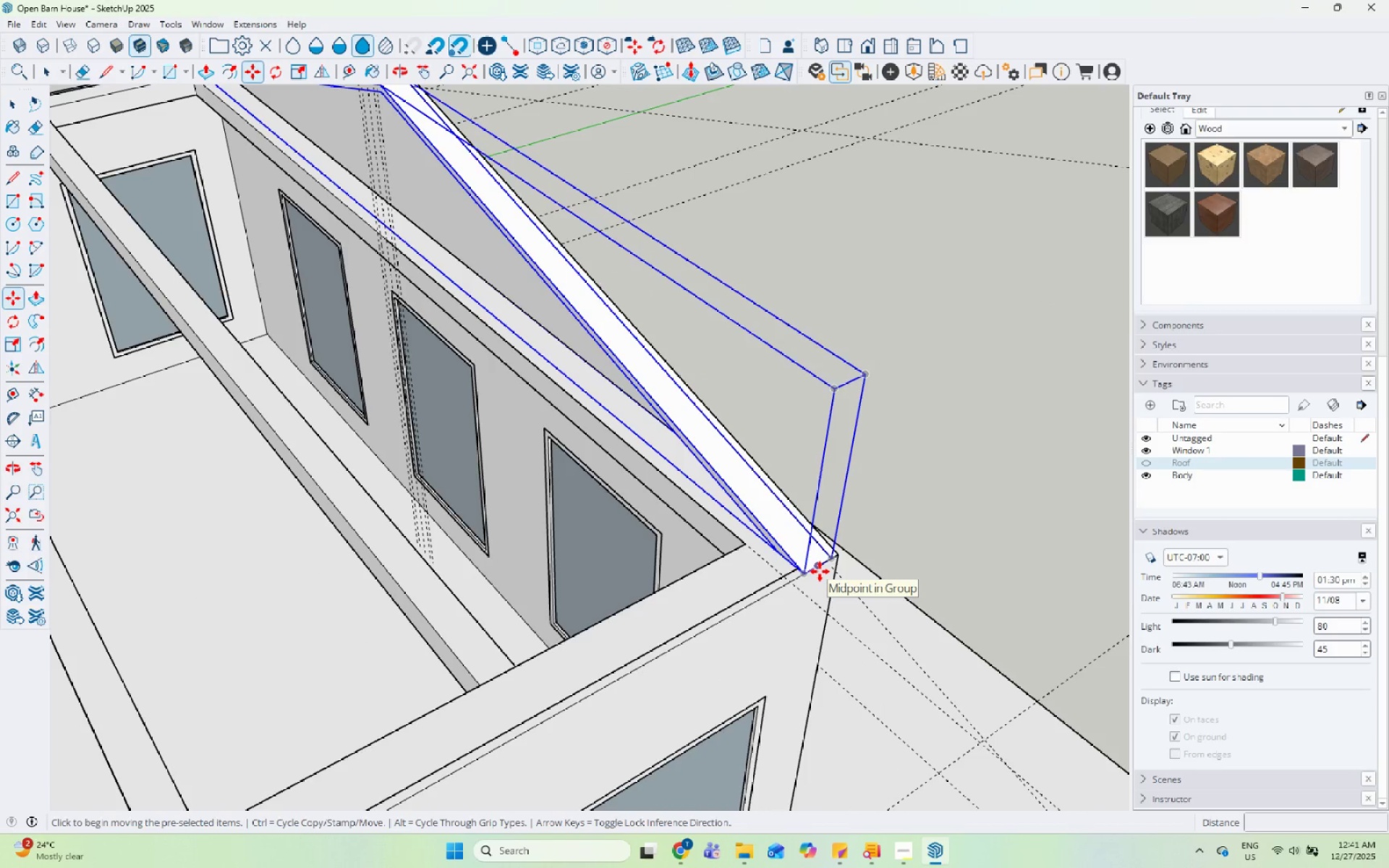 
left_click([820, 571])
 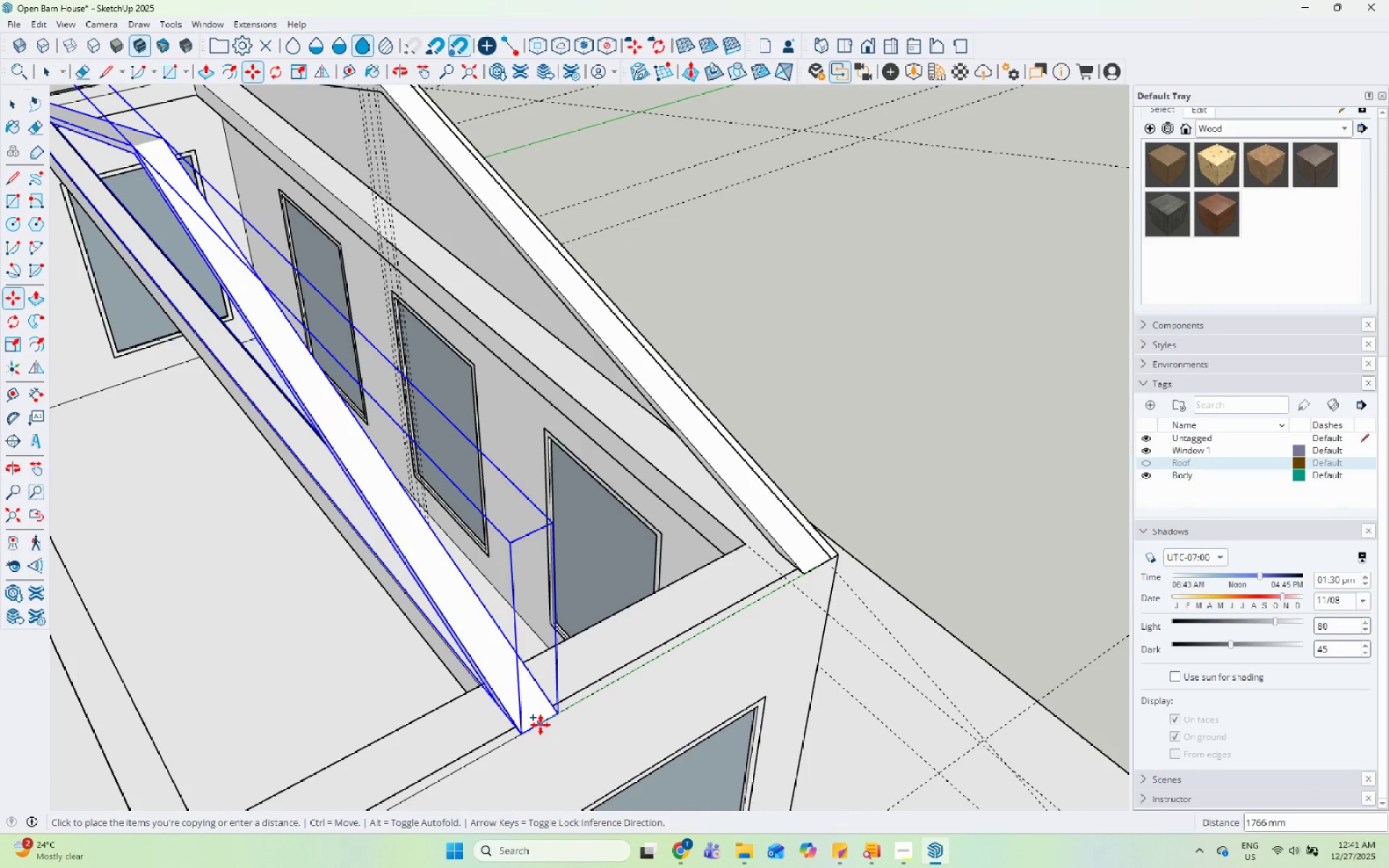 
left_click([540, 725])
 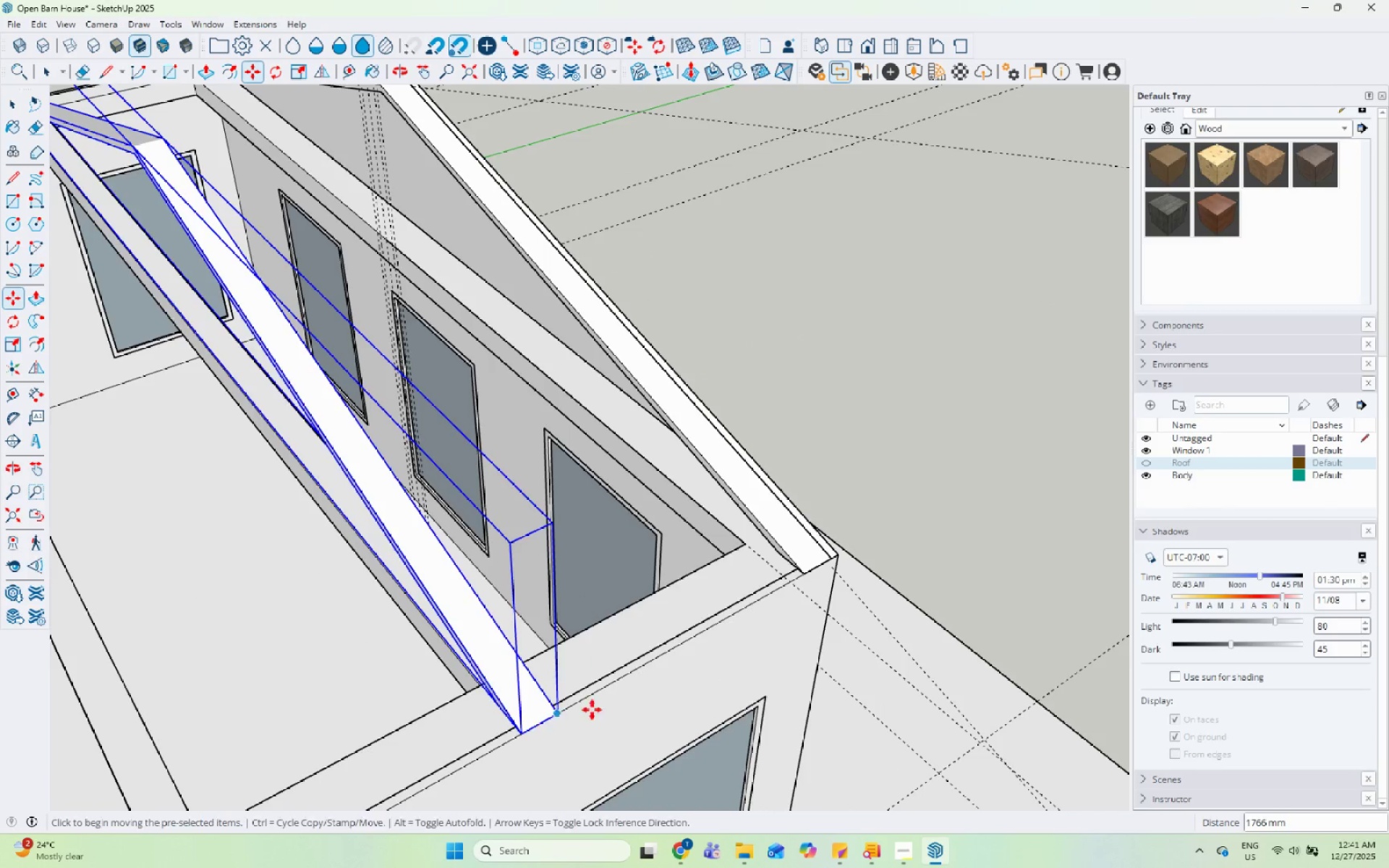 
scroll: coordinate [245, 337], scroll_direction: up, amount: 22.0
 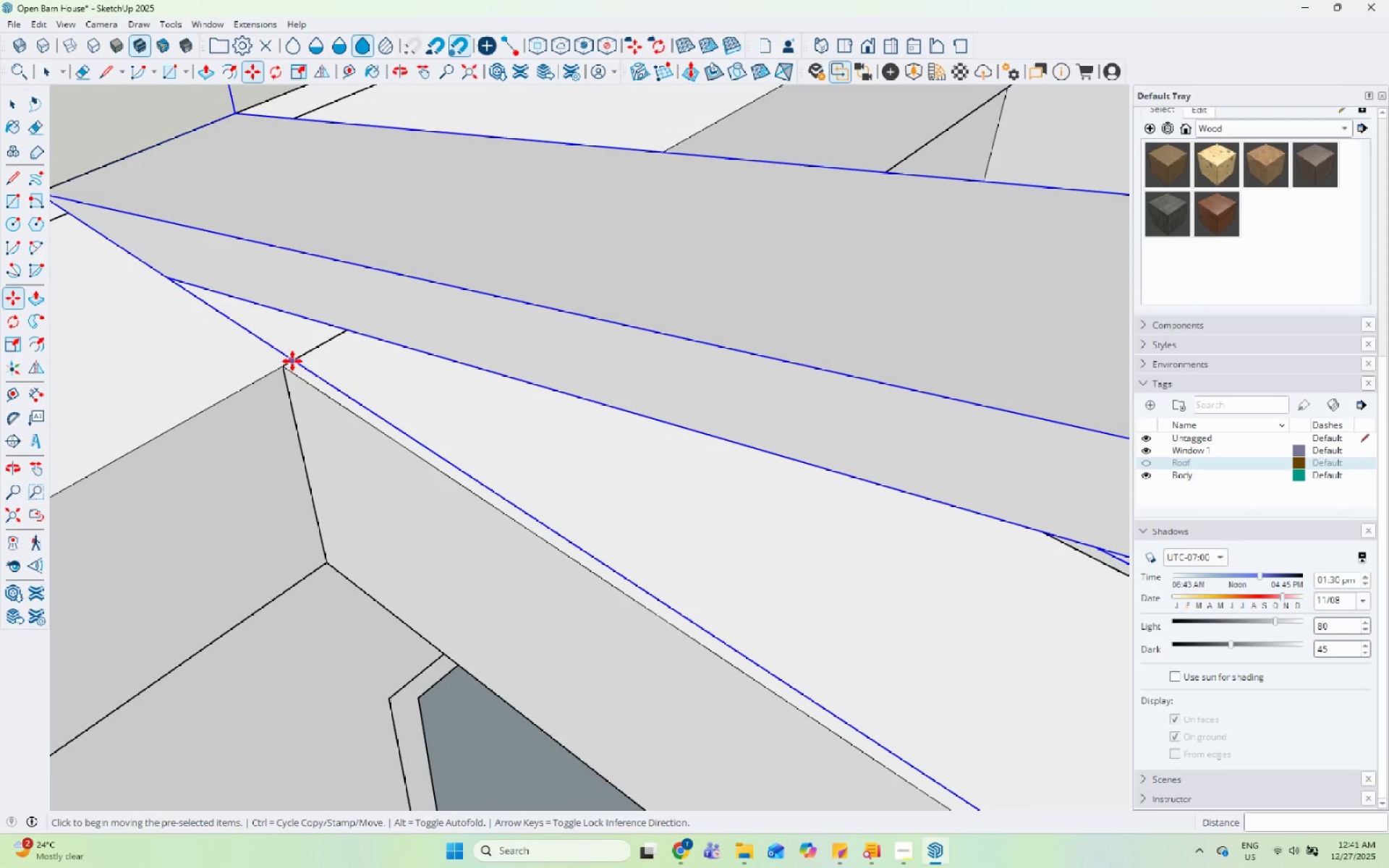 
left_click([292, 361])
 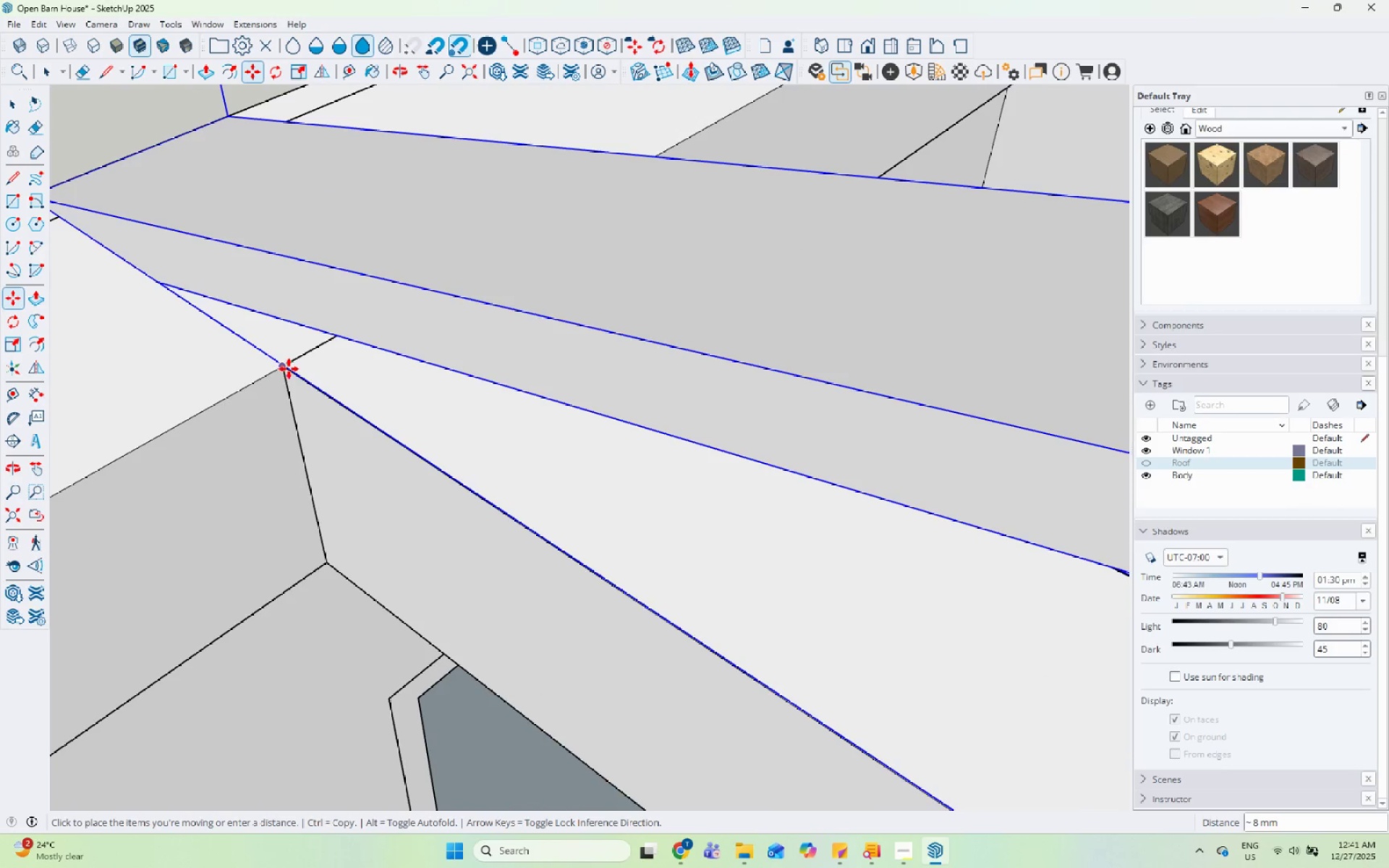 
left_click([289, 369])
 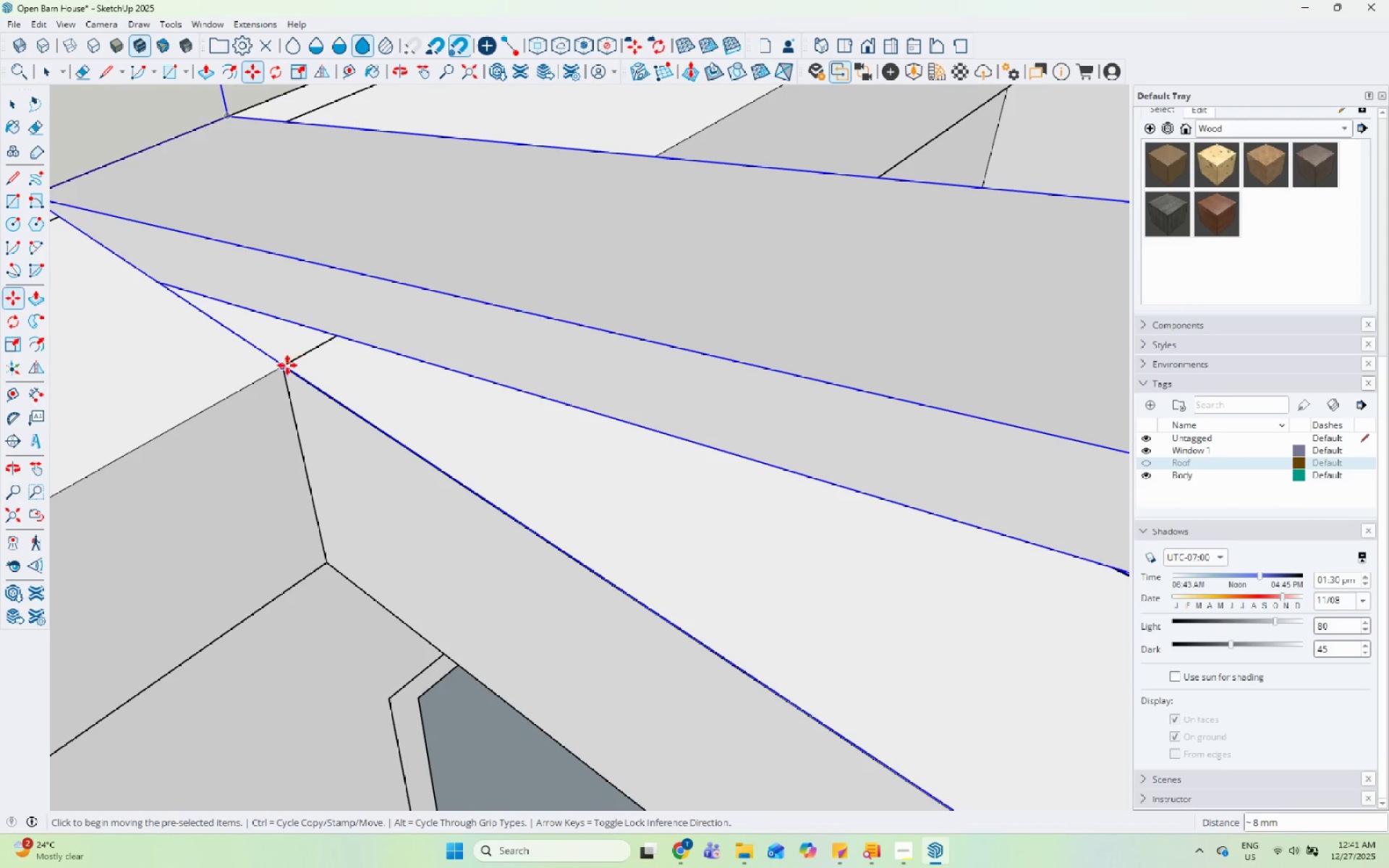 
key(Control+ControlLeft)
 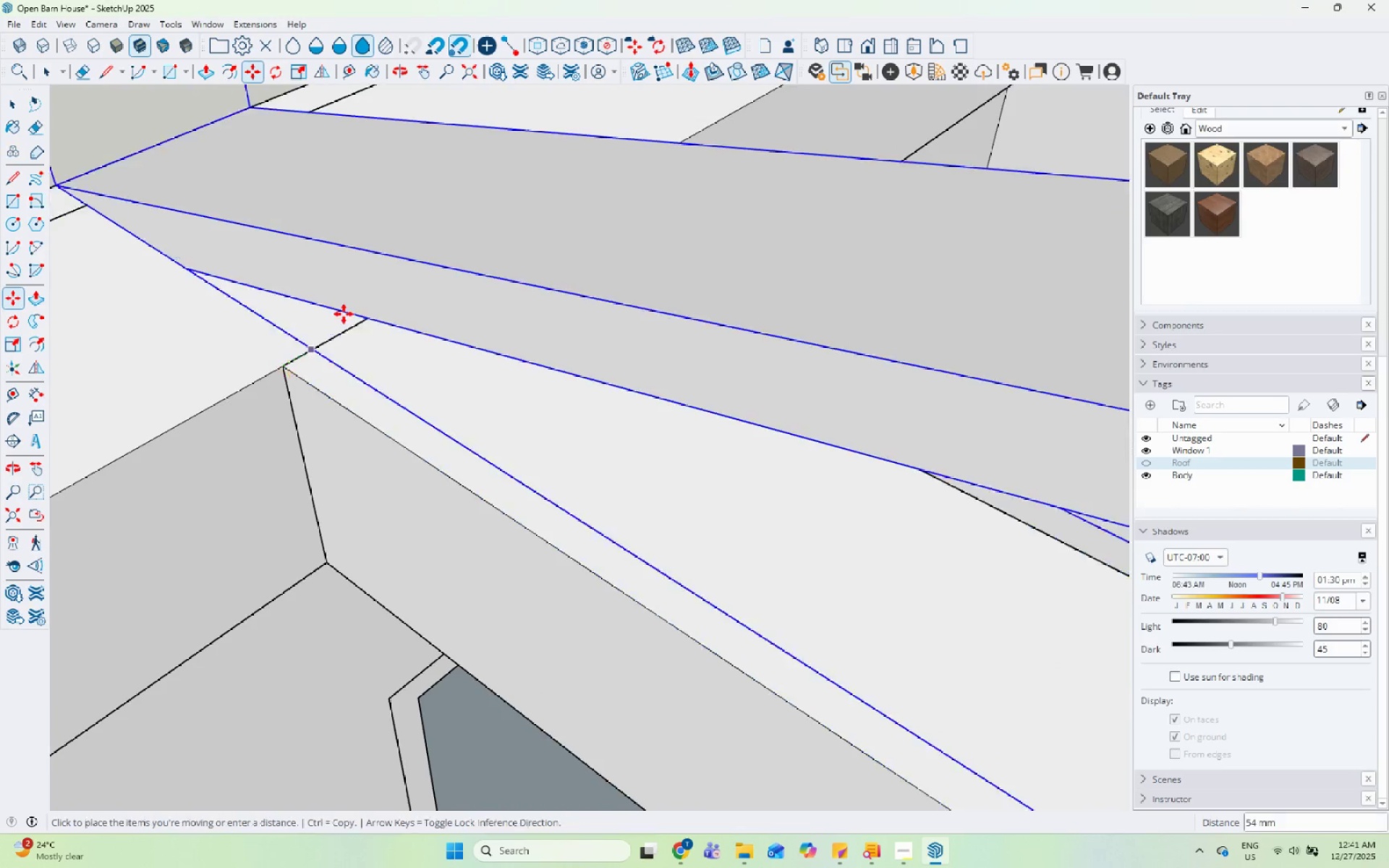 
scroll: coordinate [203, 297], scroll_direction: down, amount: 20.0
 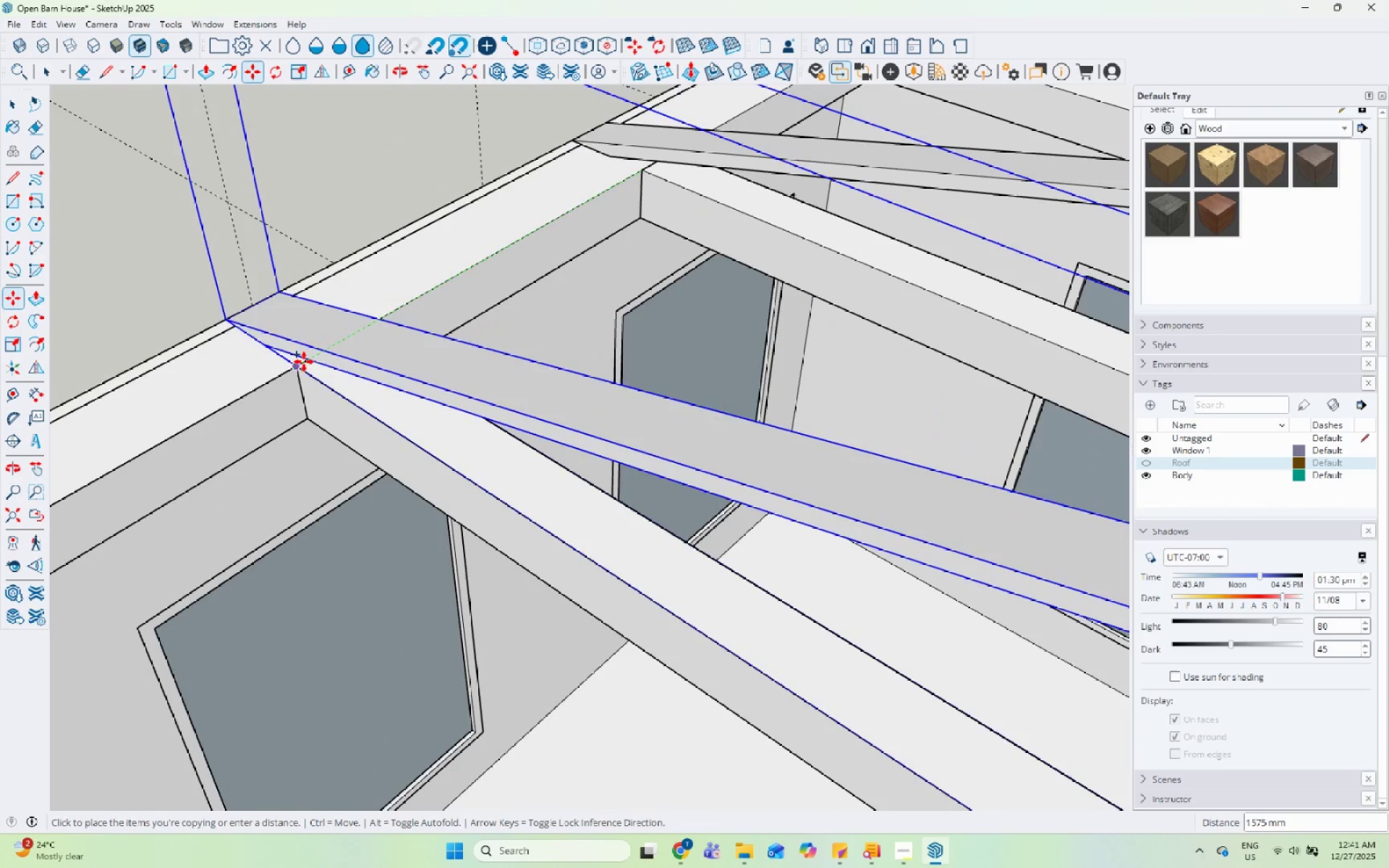 
left_click([305, 368])
 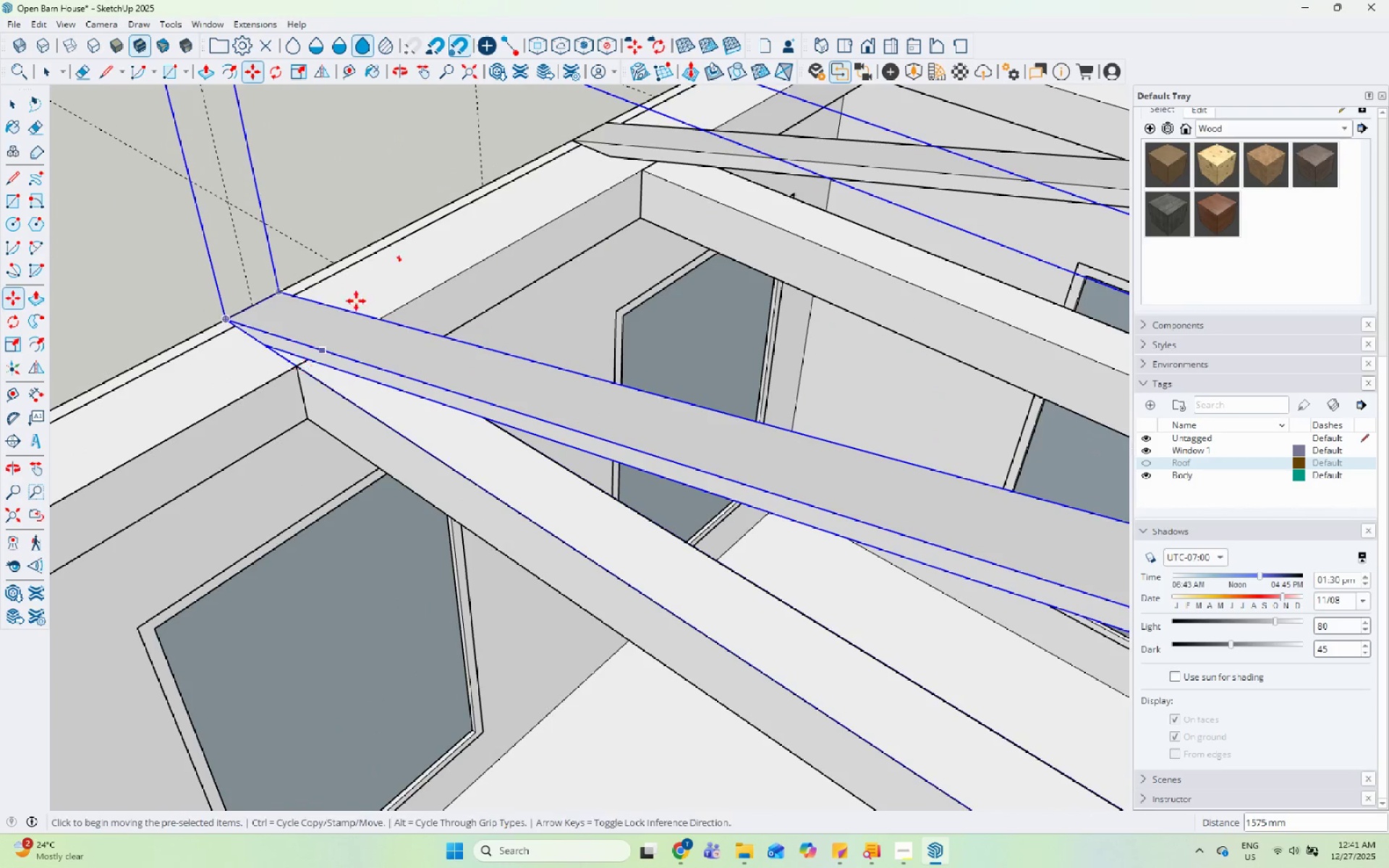 
scroll: coordinate [420, 239], scroll_direction: down, amount: 1.0
 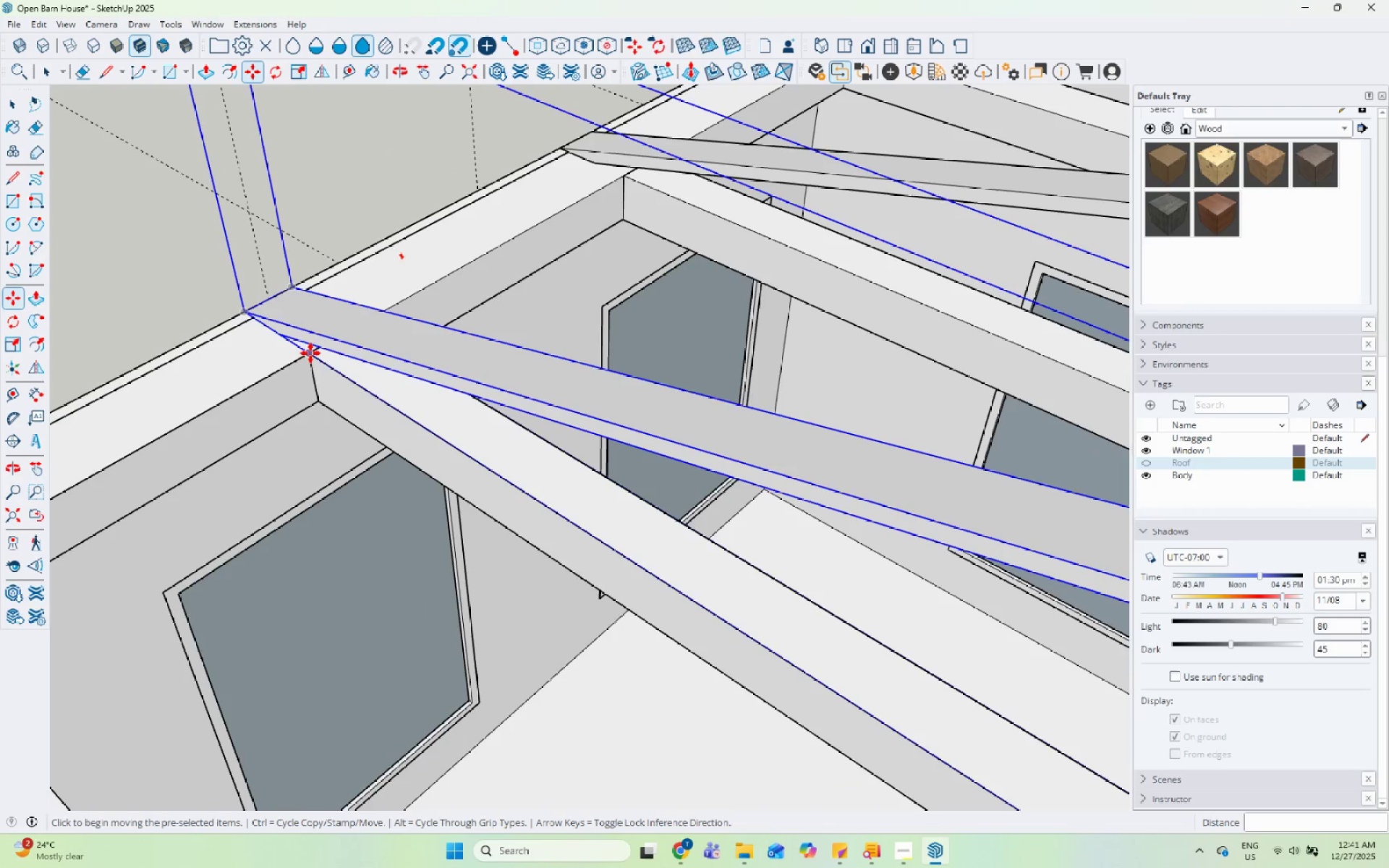 
key(Control+ControlLeft)
 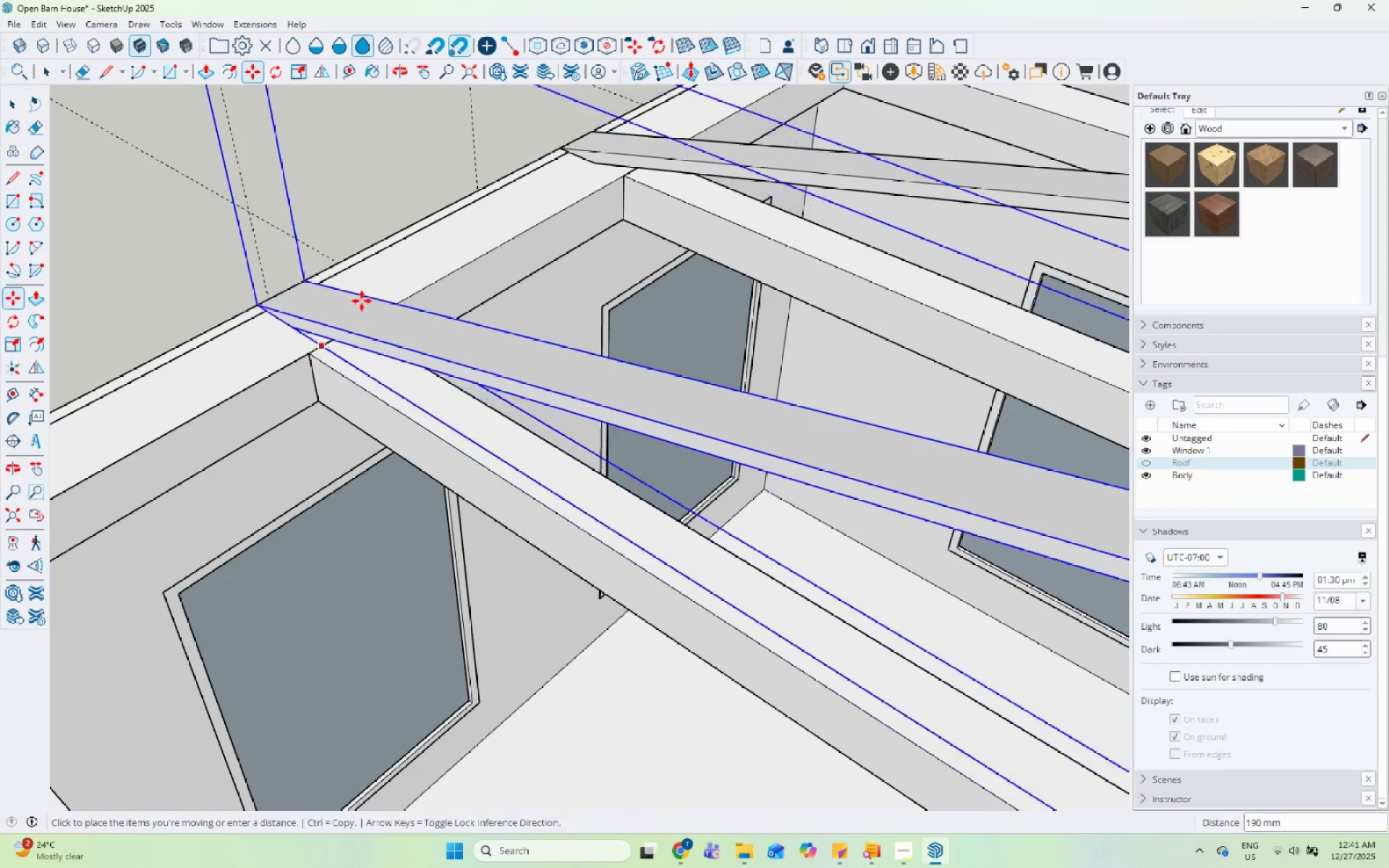 
scroll: coordinate [339, 294], scroll_direction: down, amount: 5.0
 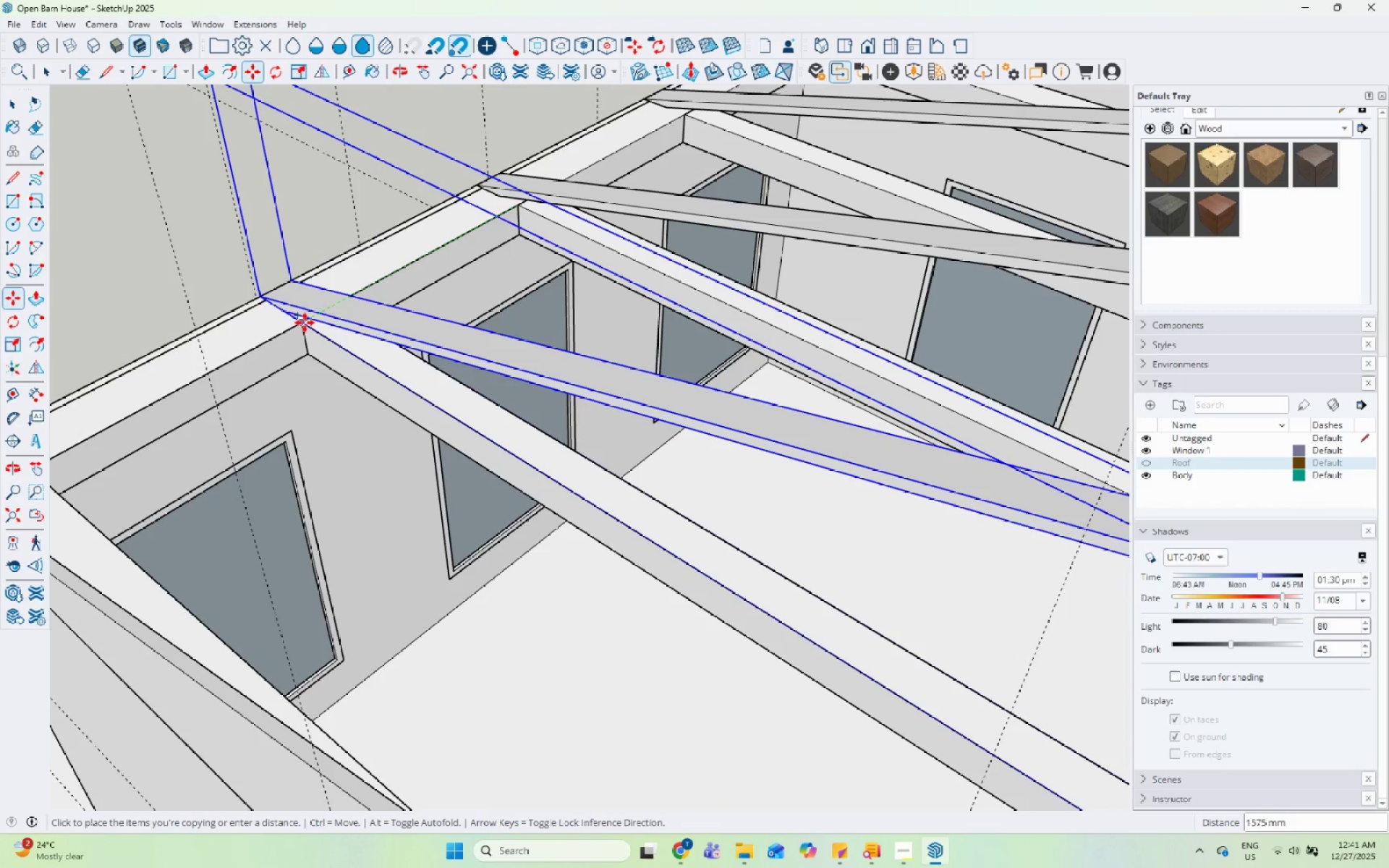 
left_click([305, 323])
 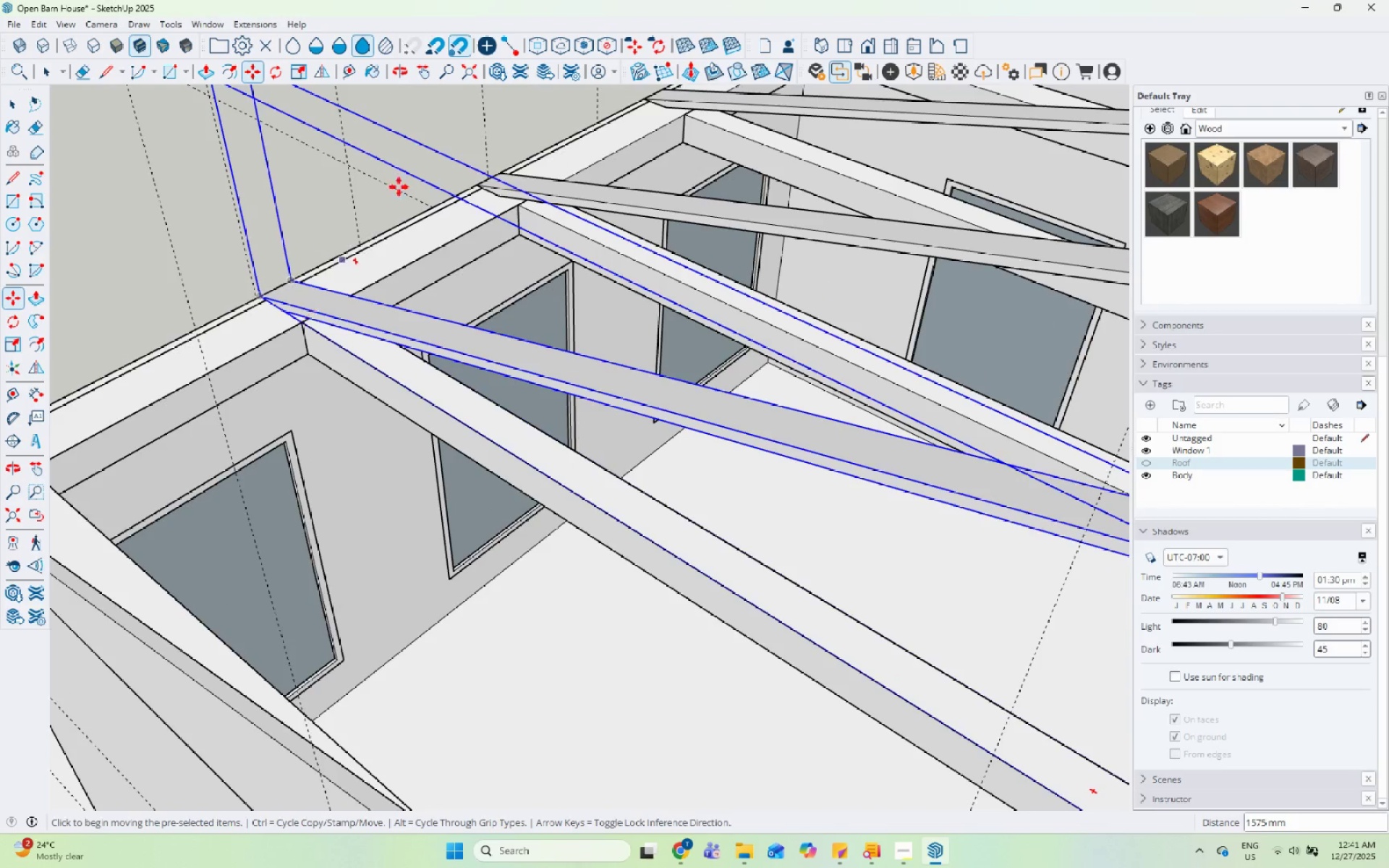 
scroll: coordinate [622, 264], scroll_direction: down, amount: 17.0
 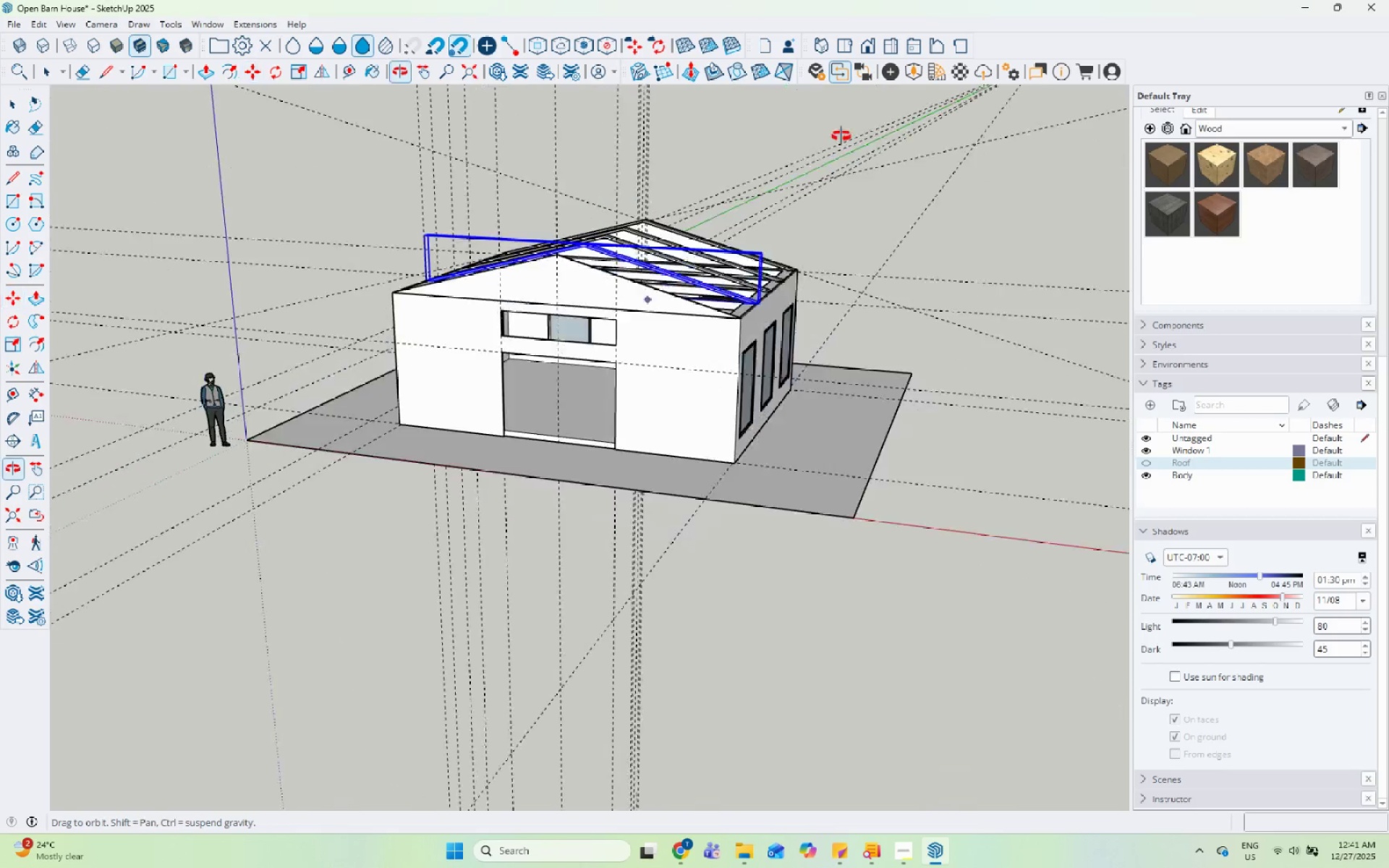 
key(Space)
 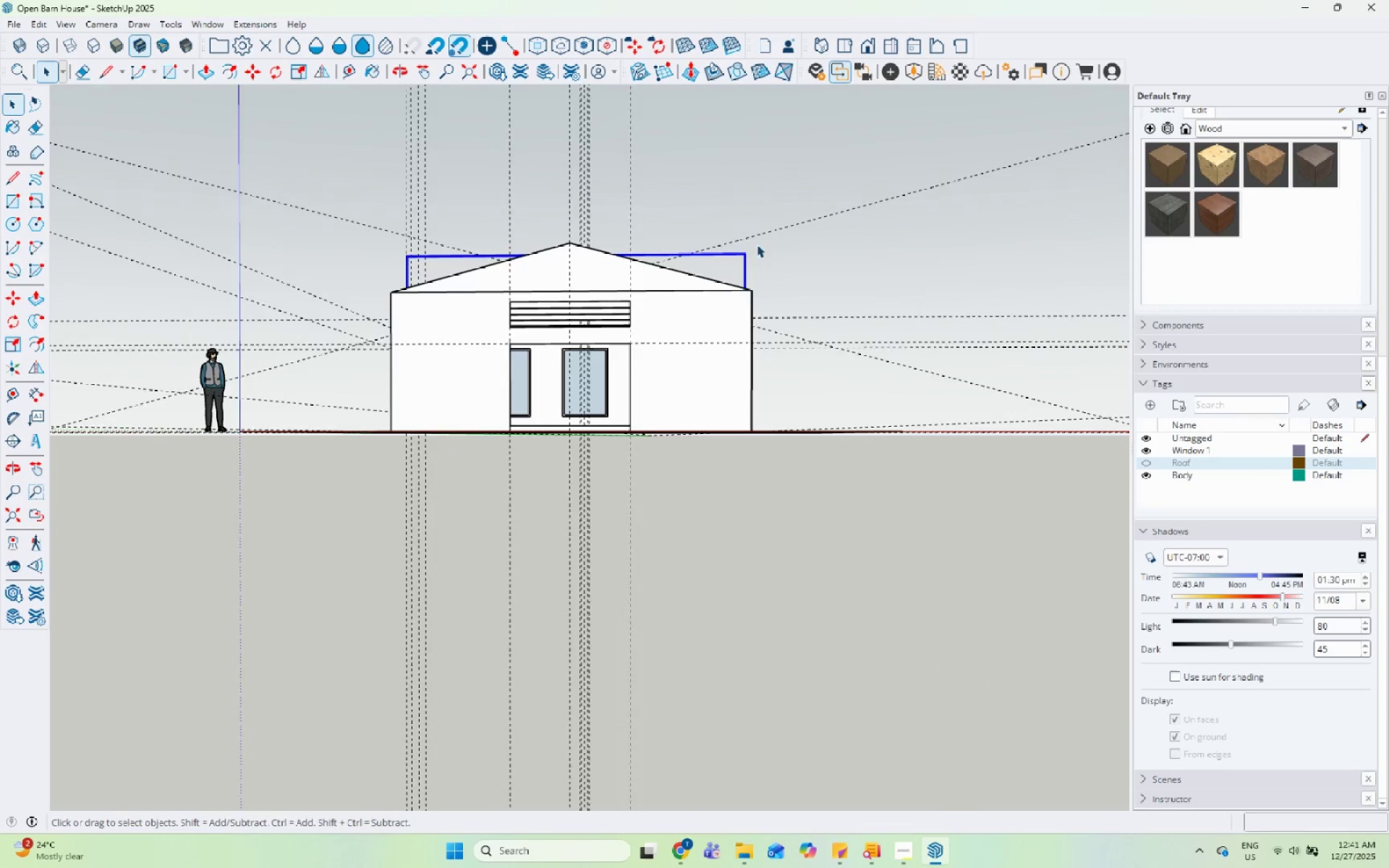 
scroll: coordinate [540, 280], scroll_direction: up, amount: 14.0
 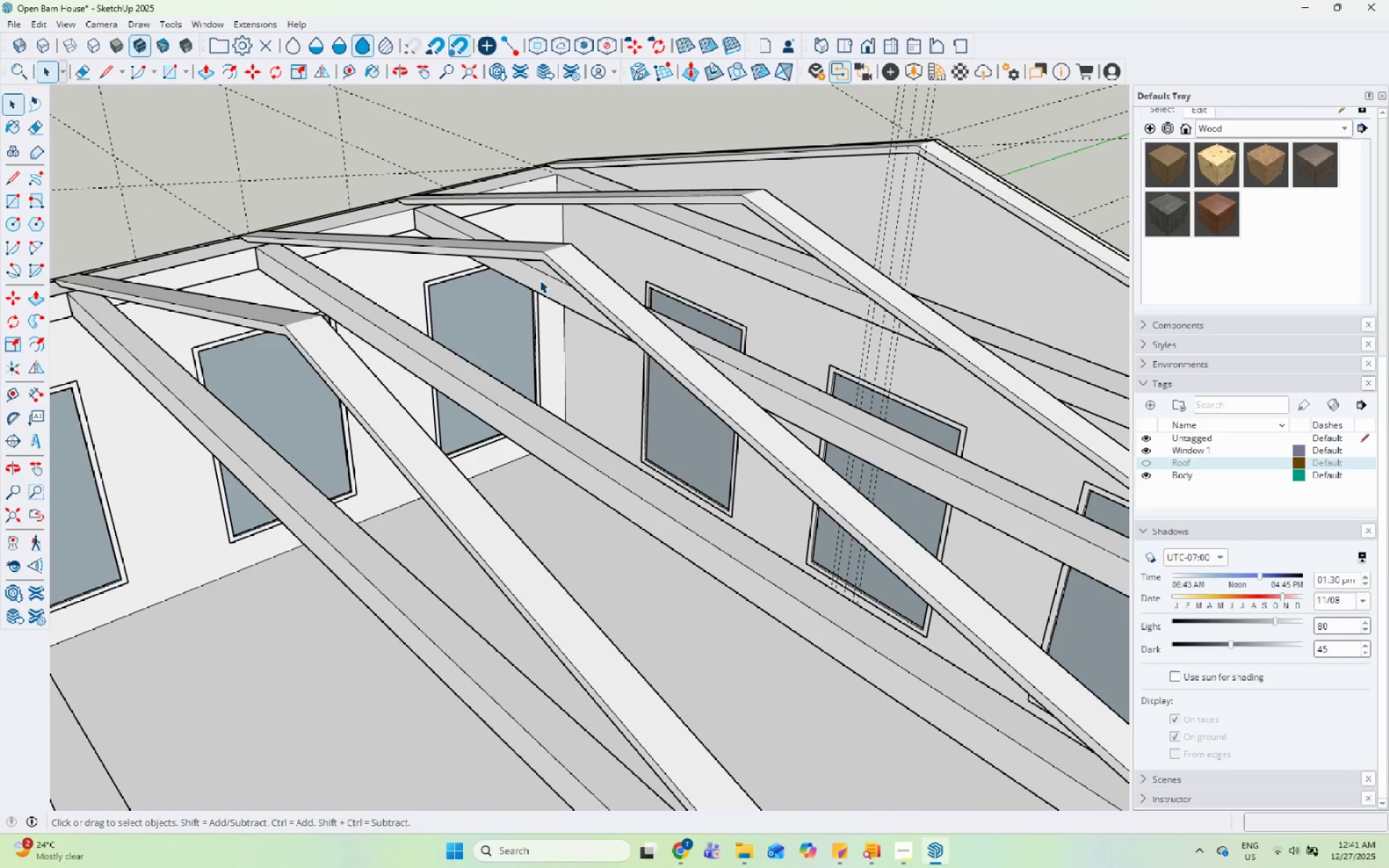 
scroll: coordinate [497, 488], scroll_direction: down, amount: 3.0
 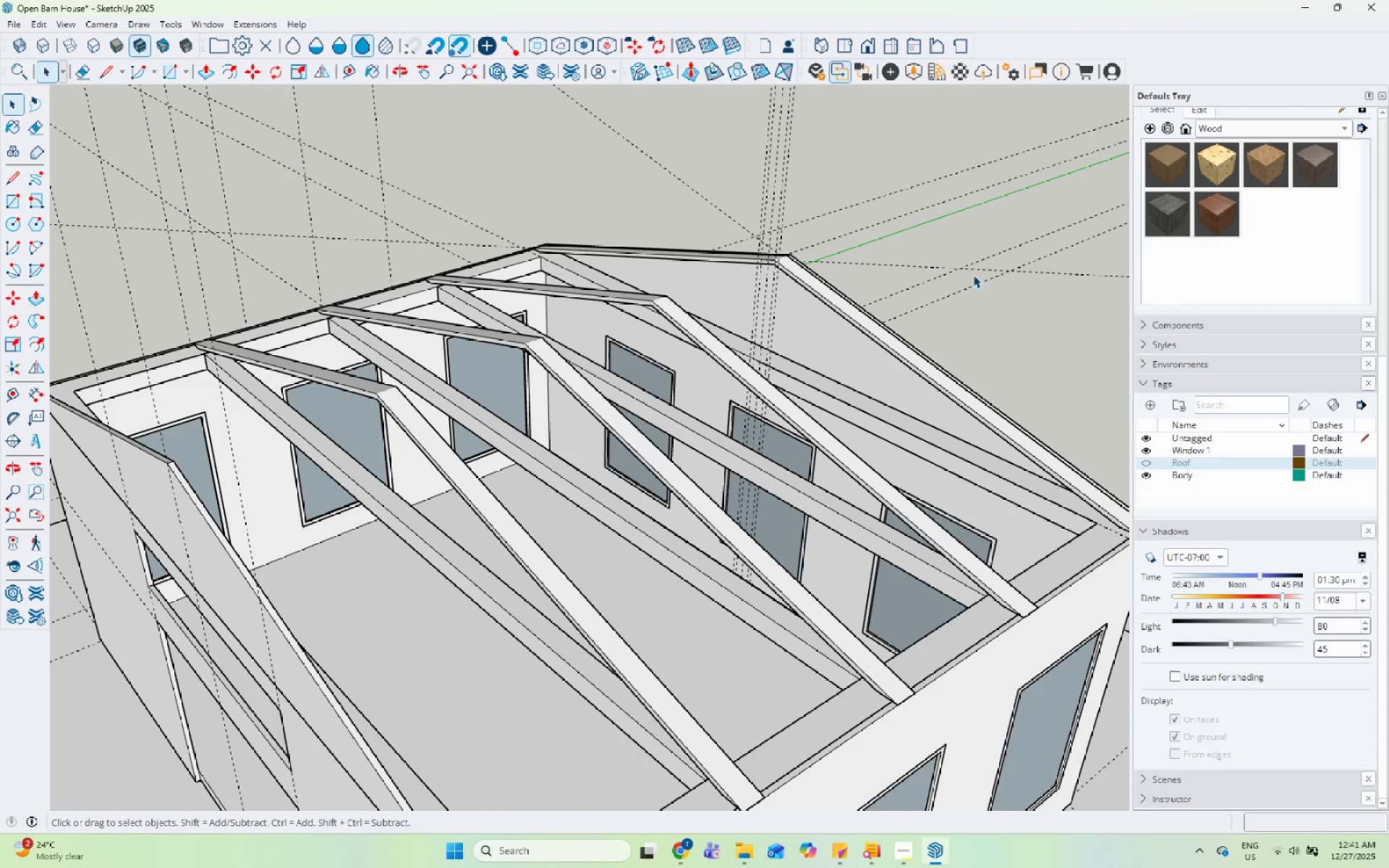 
scroll: coordinate [744, 394], scroll_direction: up, amount: 8.0
 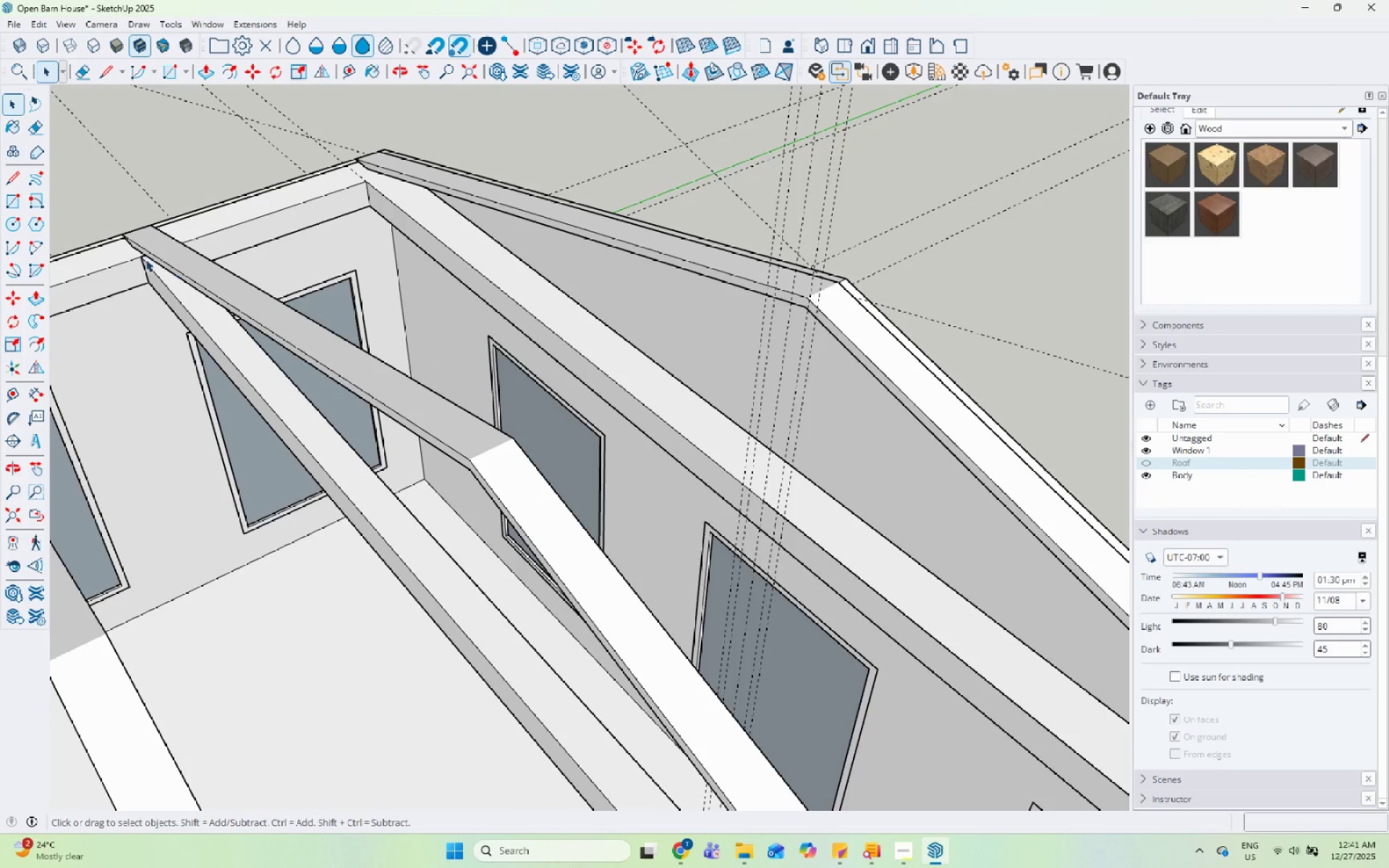 
left_click_drag(start_coordinate=[10, 204], to_coordinate=[22, 203])
 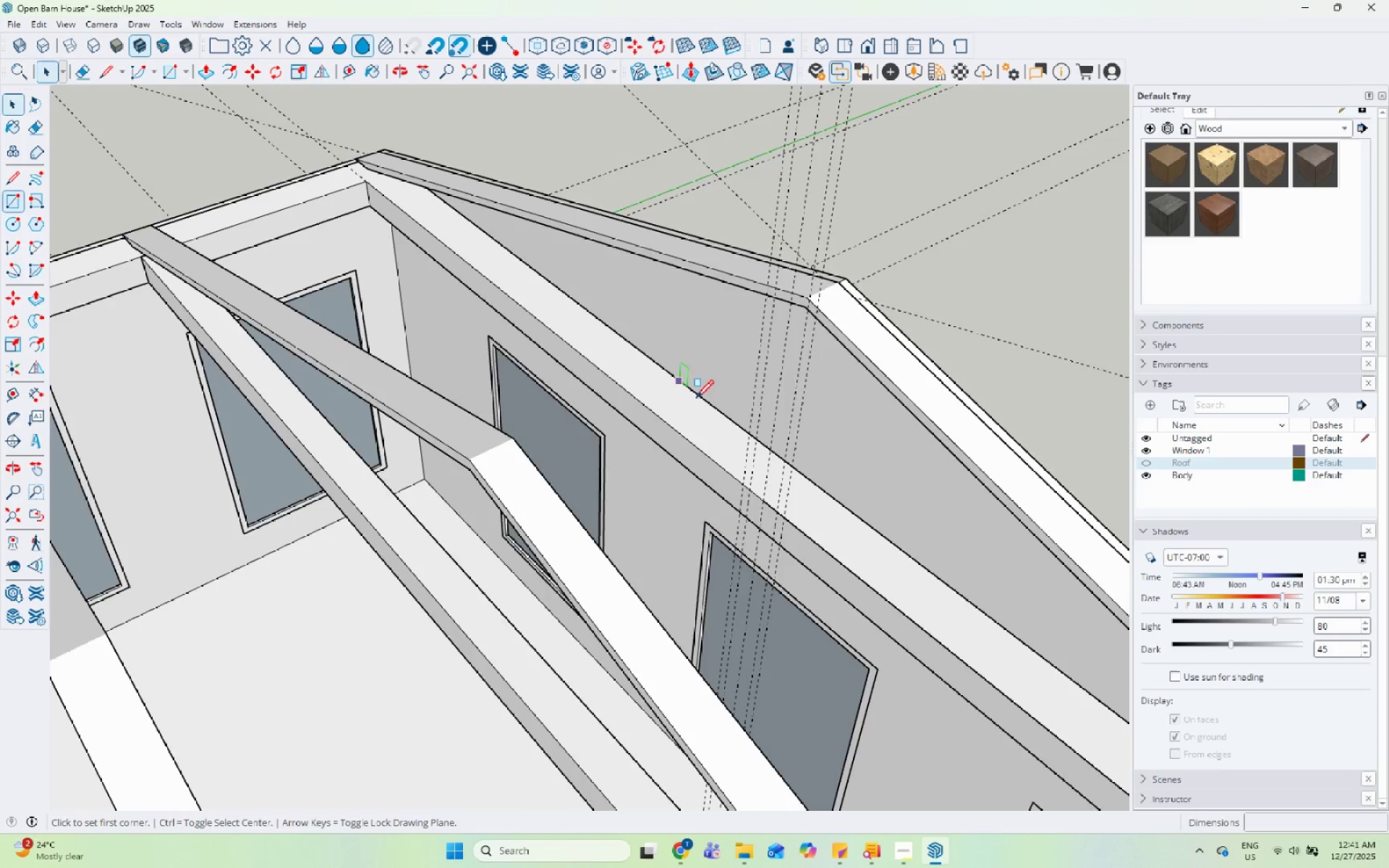 
scroll: coordinate [899, 584], scroll_direction: up, amount: 9.0
 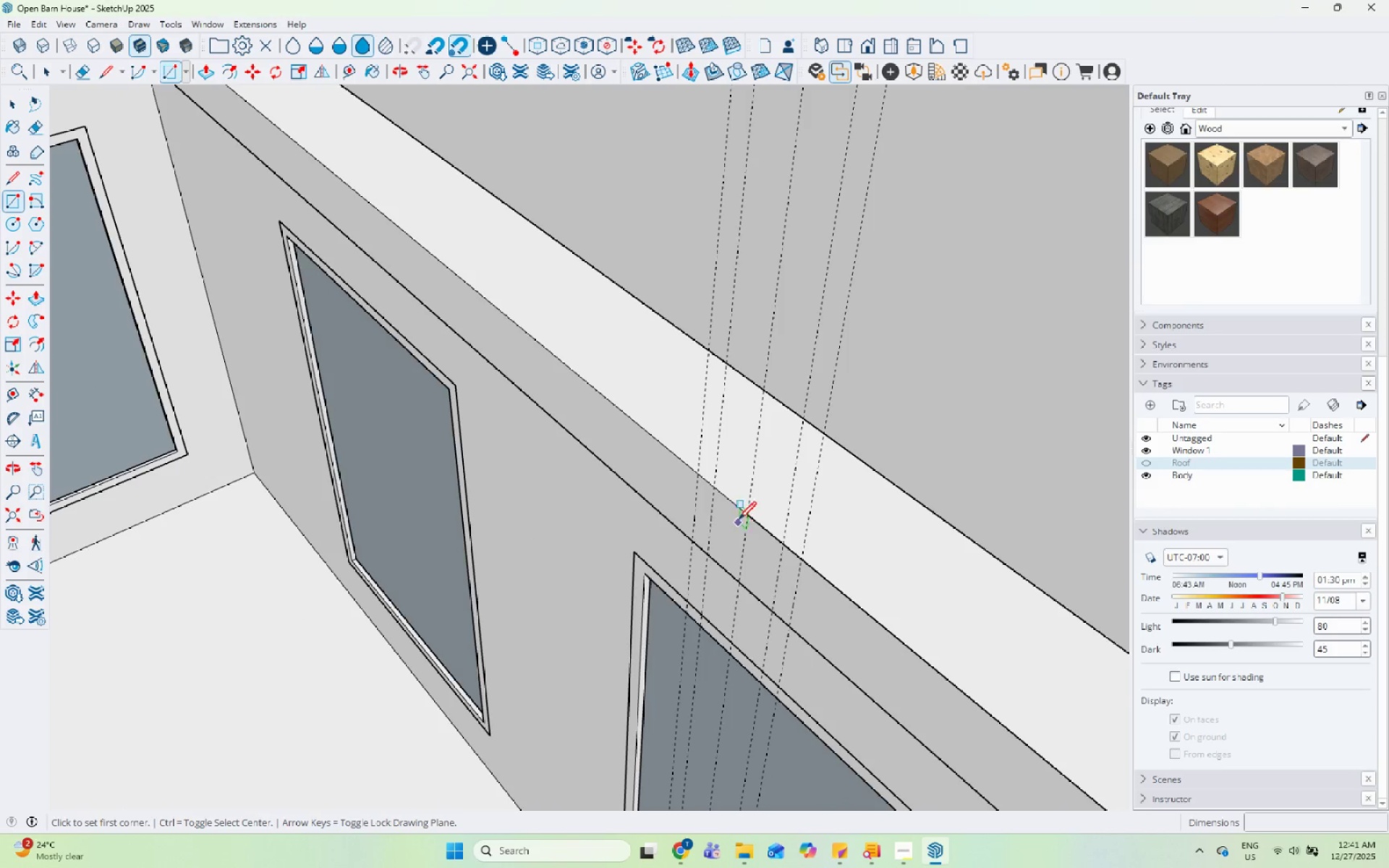 
key(Space)
 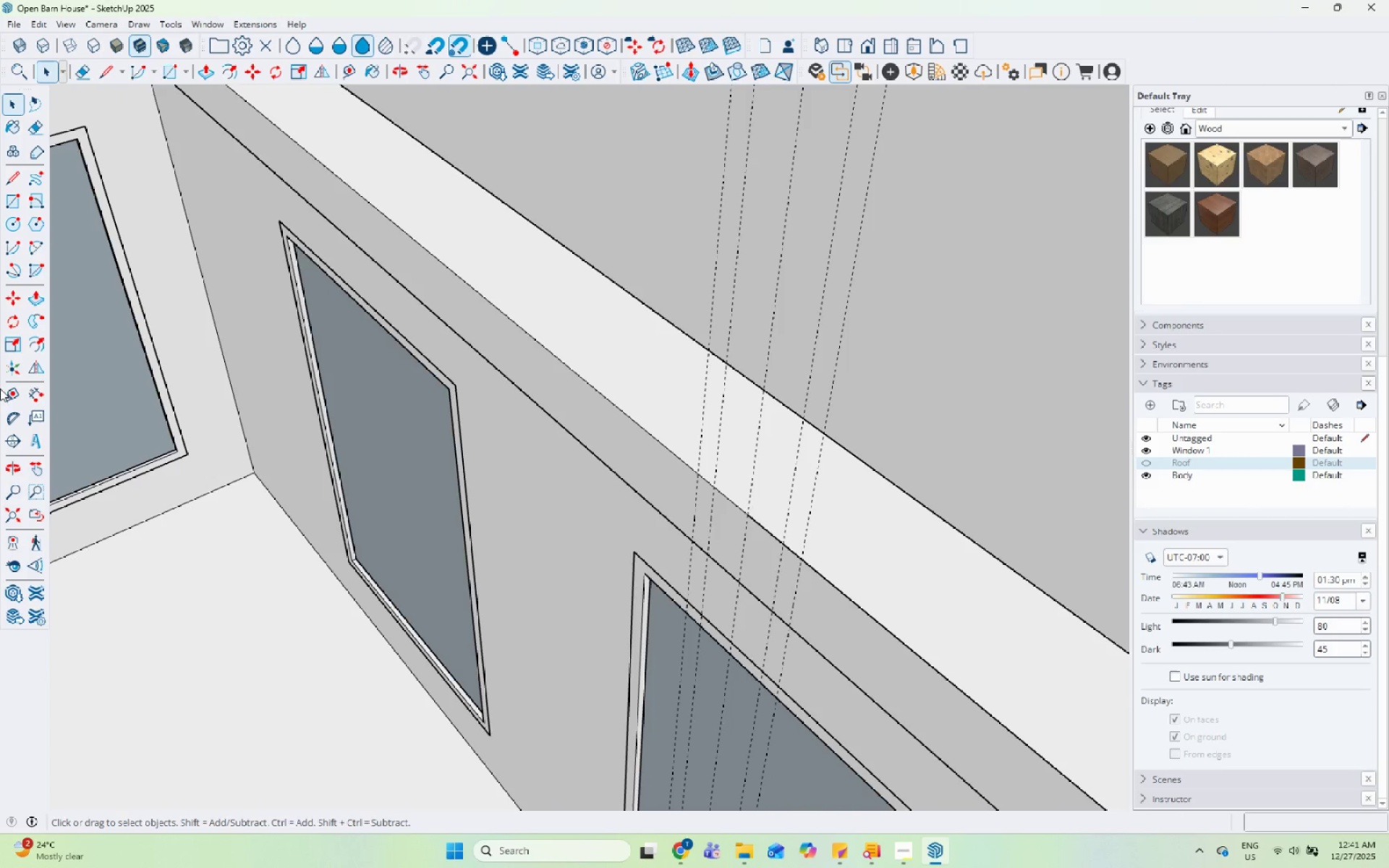 
left_click_drag(start_coordinate=[11, 396], to_coordinate=[24, 396])
 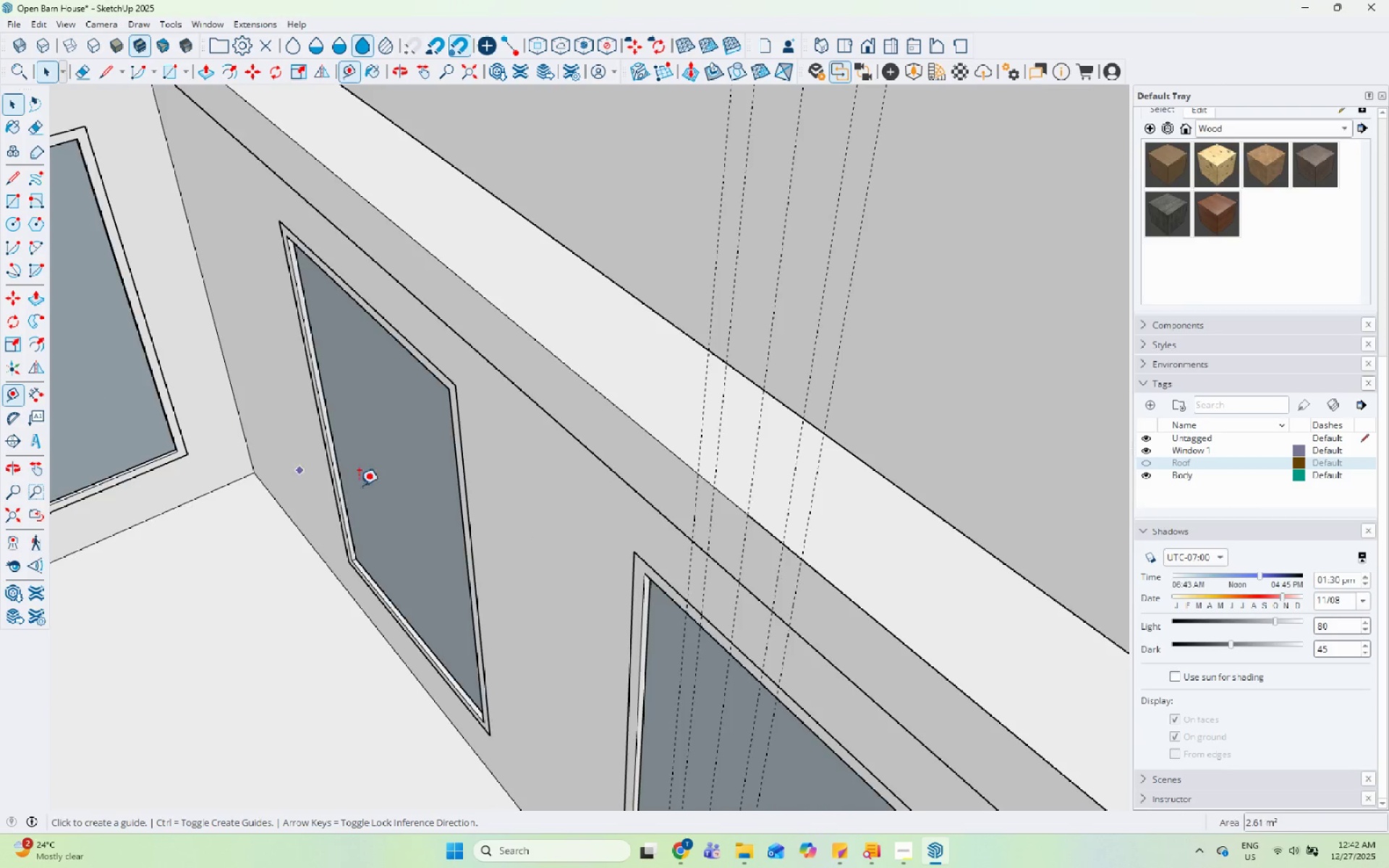 
scroll: coordinate [511, 477], scroll_direction: down, amount: 3.0
 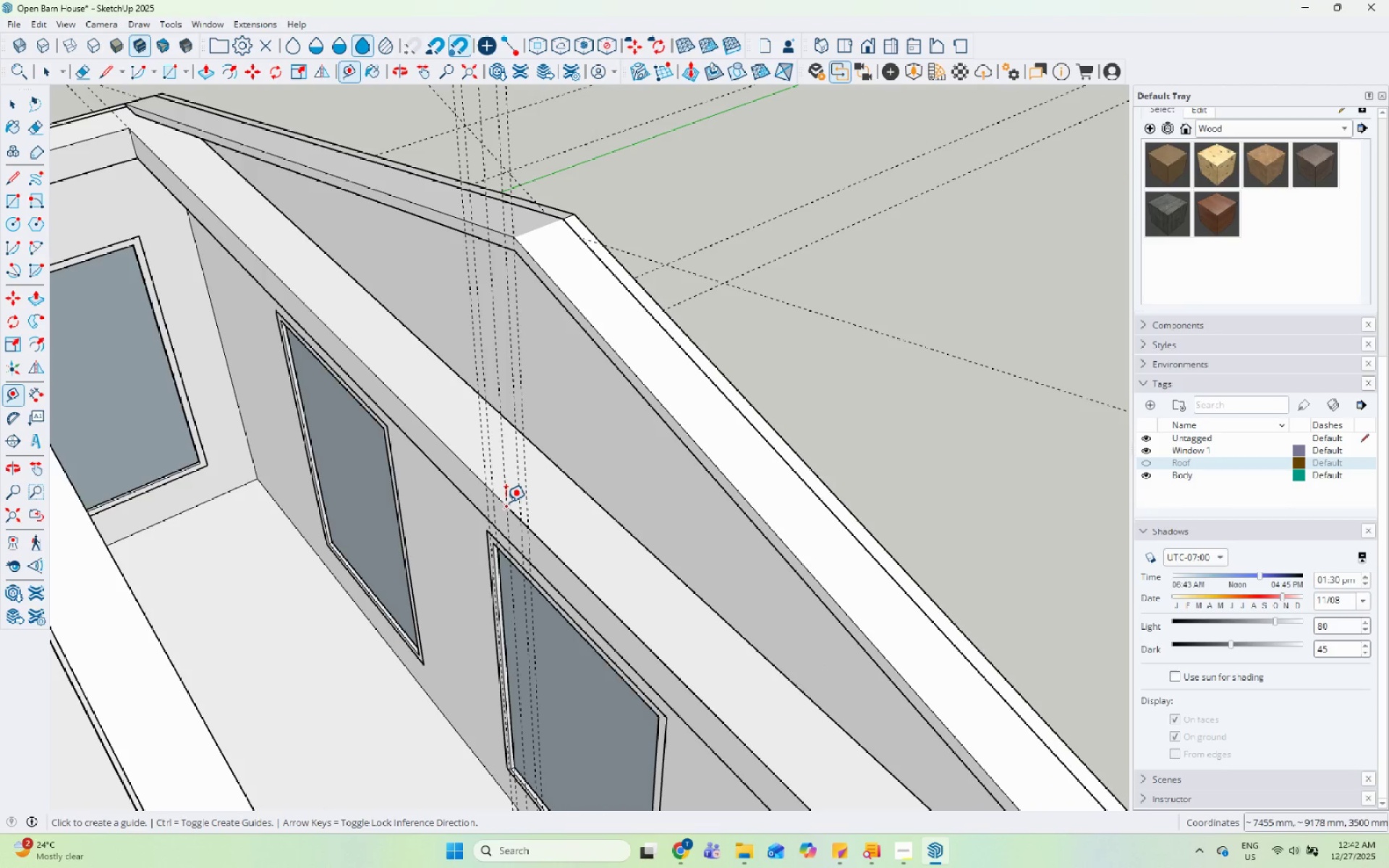 
left_click([506, 501])
 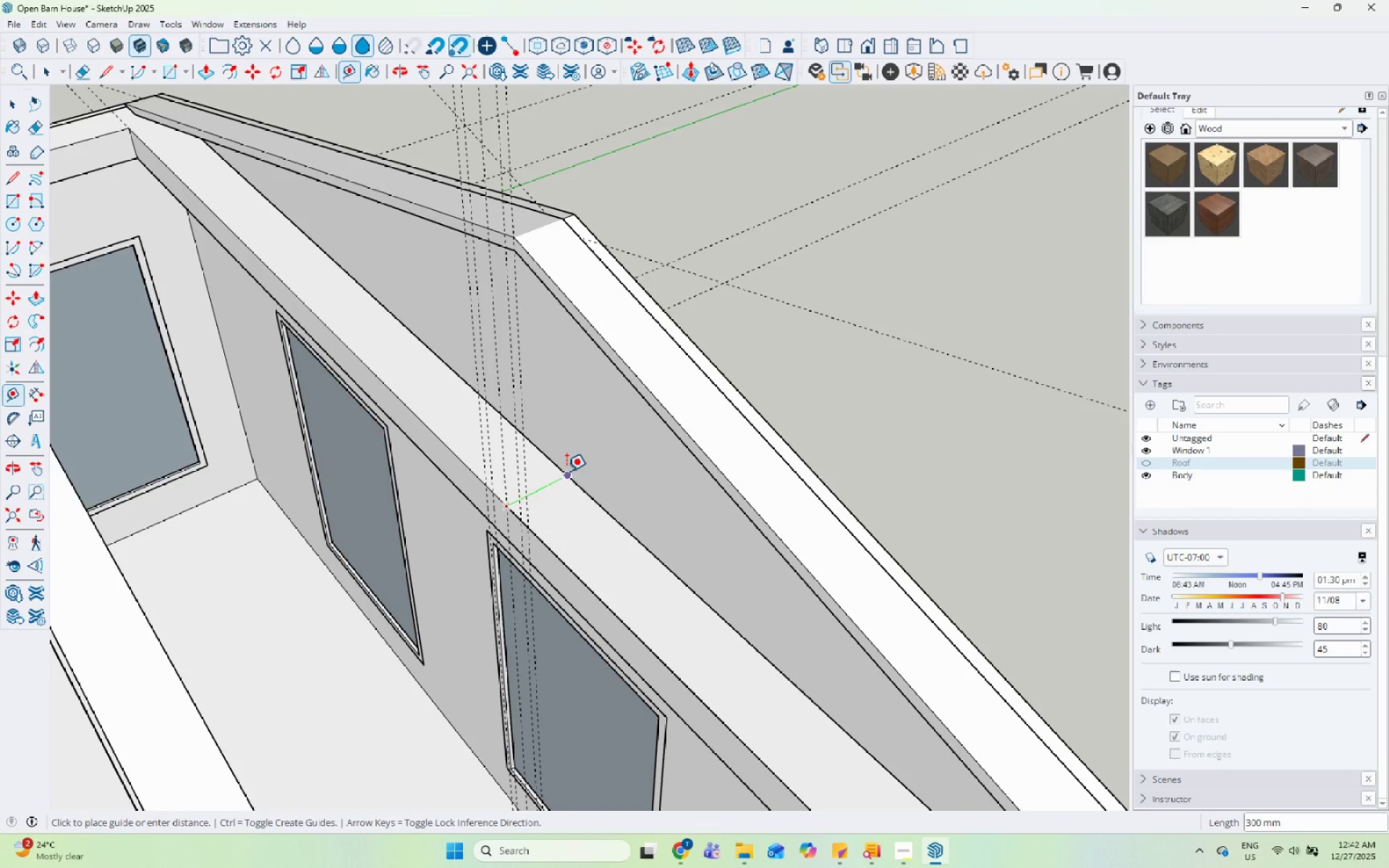 
left_click([566, 471])
 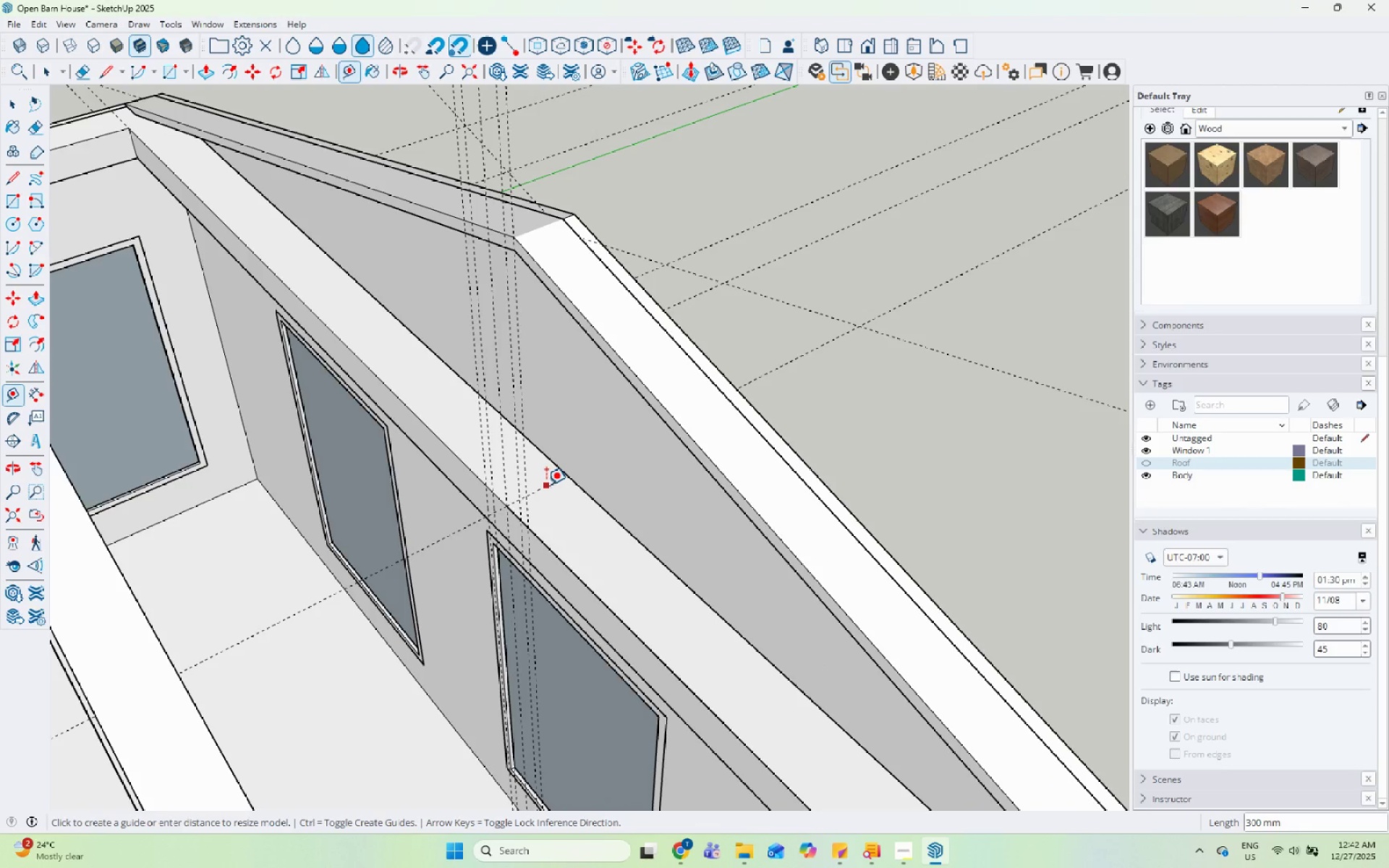 
left_click([546, 485])
 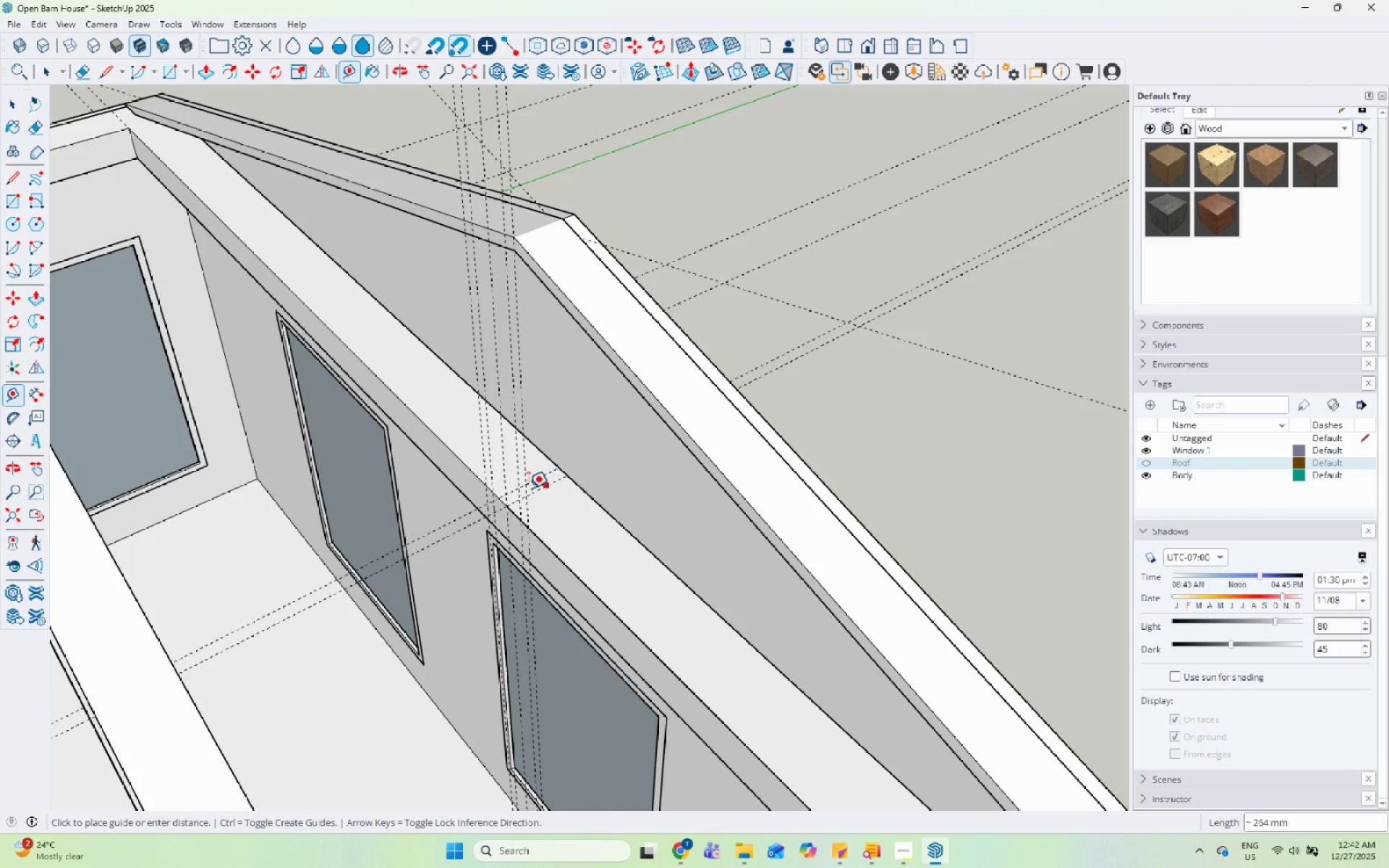 
scroll: coordinate [506, 493], scroll_direction: up, amount: 8.0
 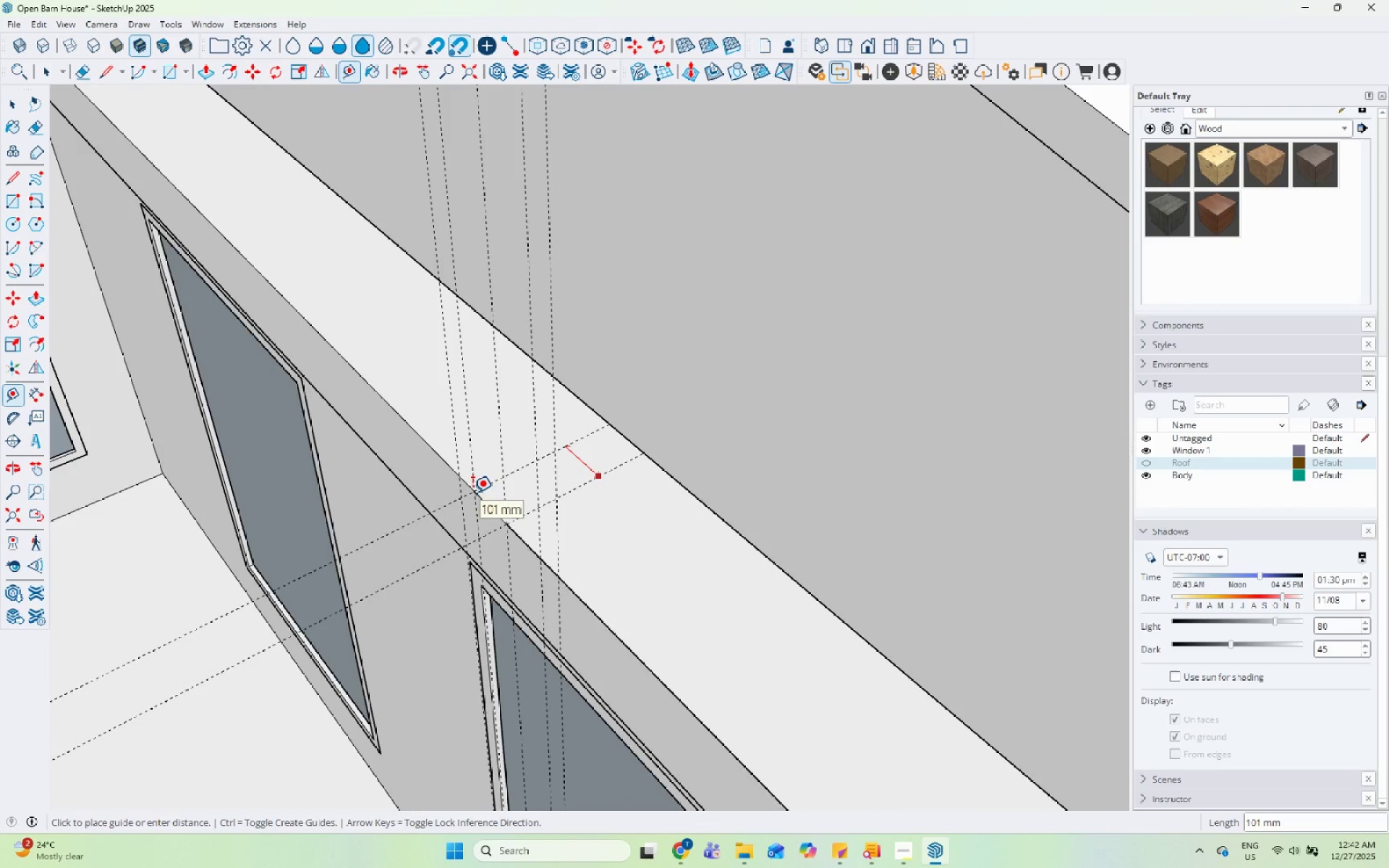 
left_click([472, 490])
 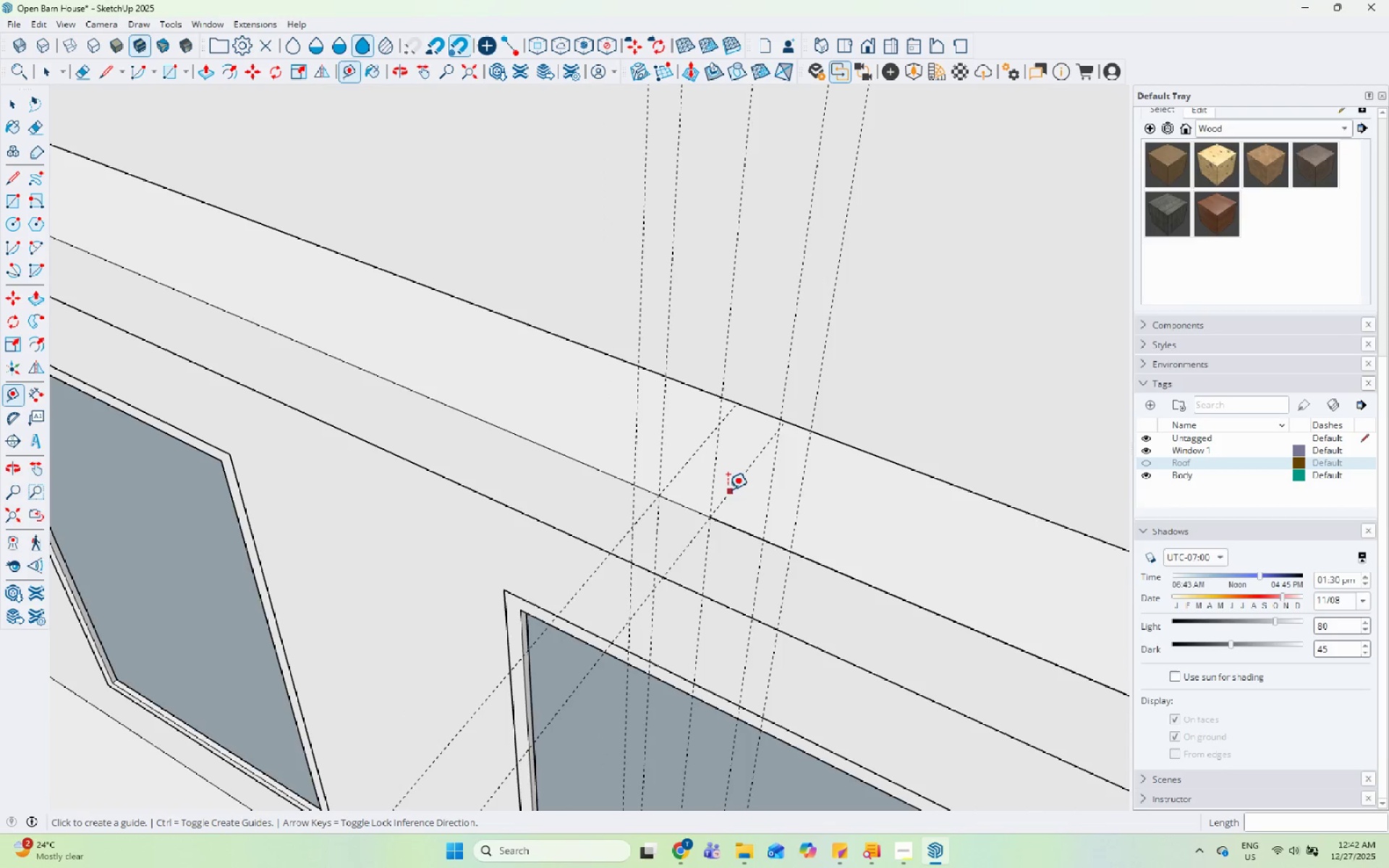 
left_click([732, 484])
 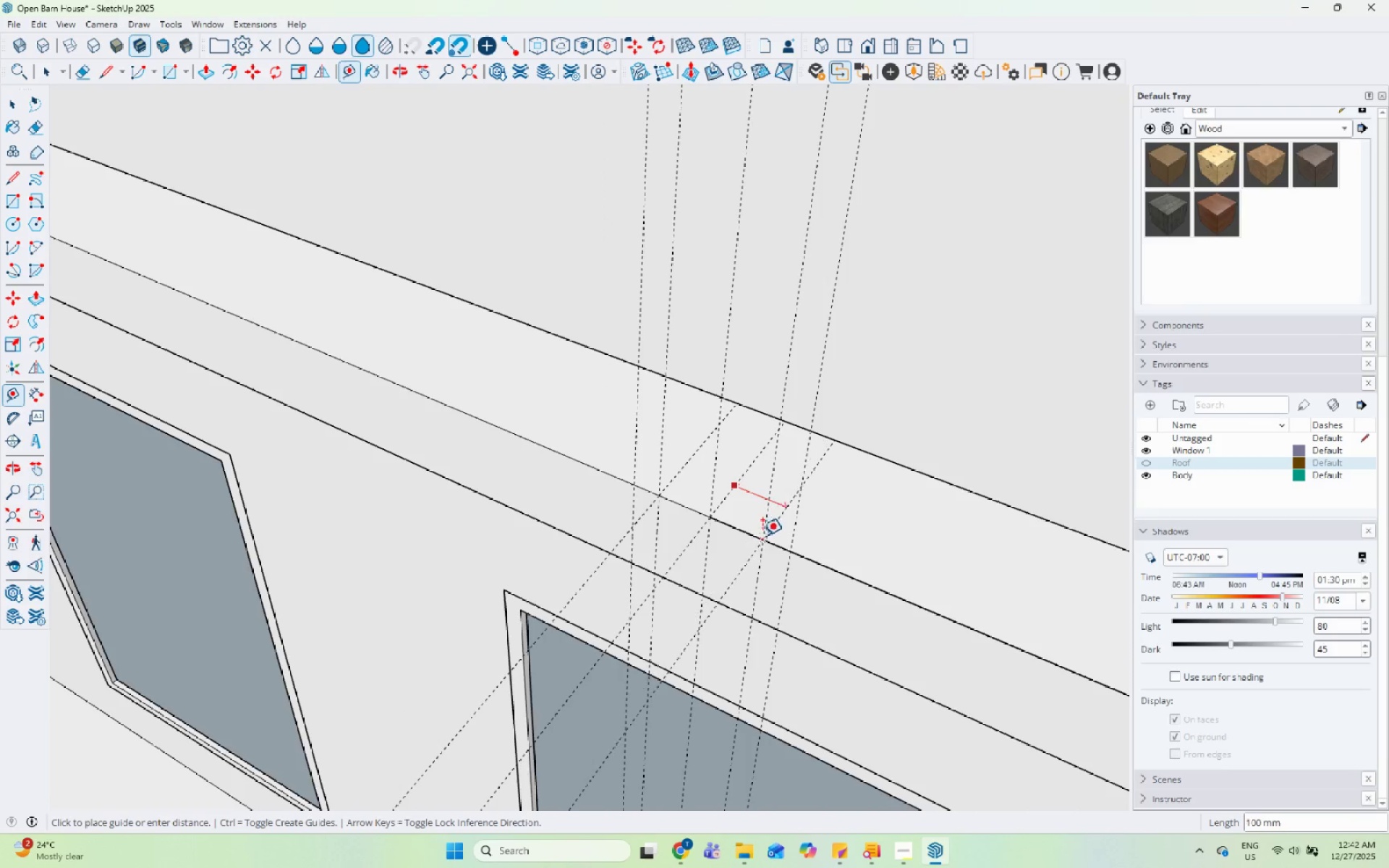 
left_click([765, 537])
 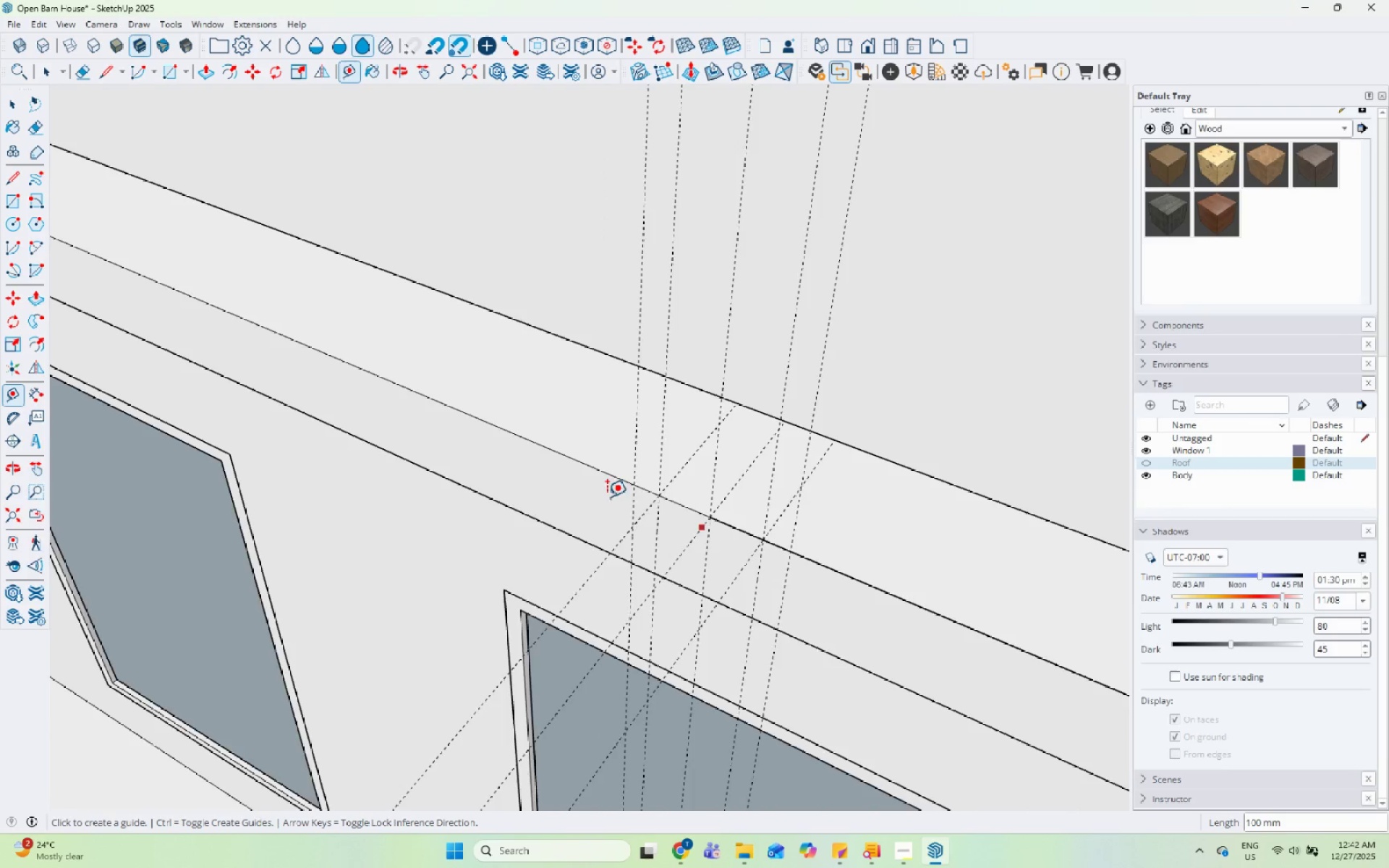 
key(Space)
 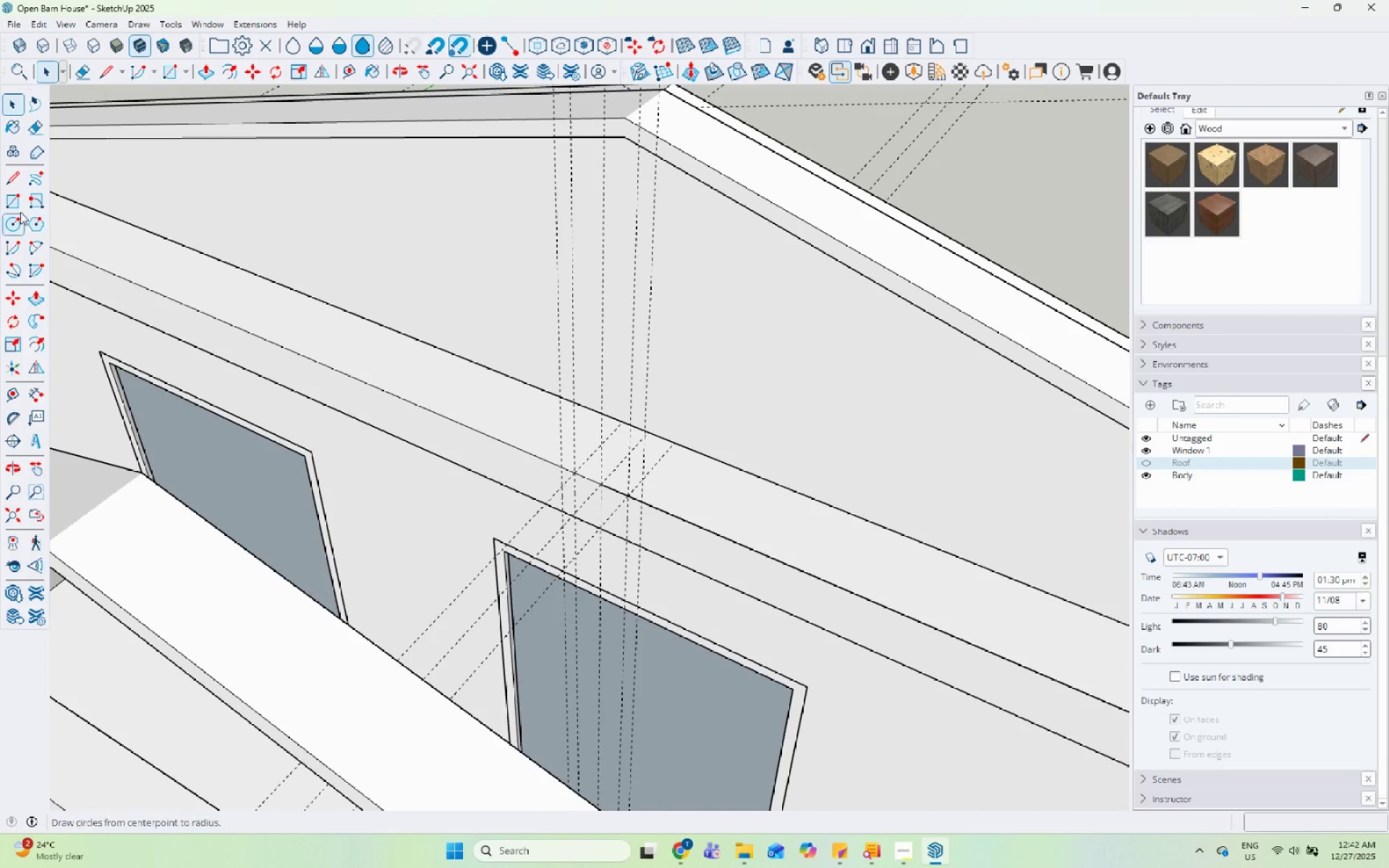 
scroll: coordinate [474, 446], scroll_direction: down, amount: 6.0
 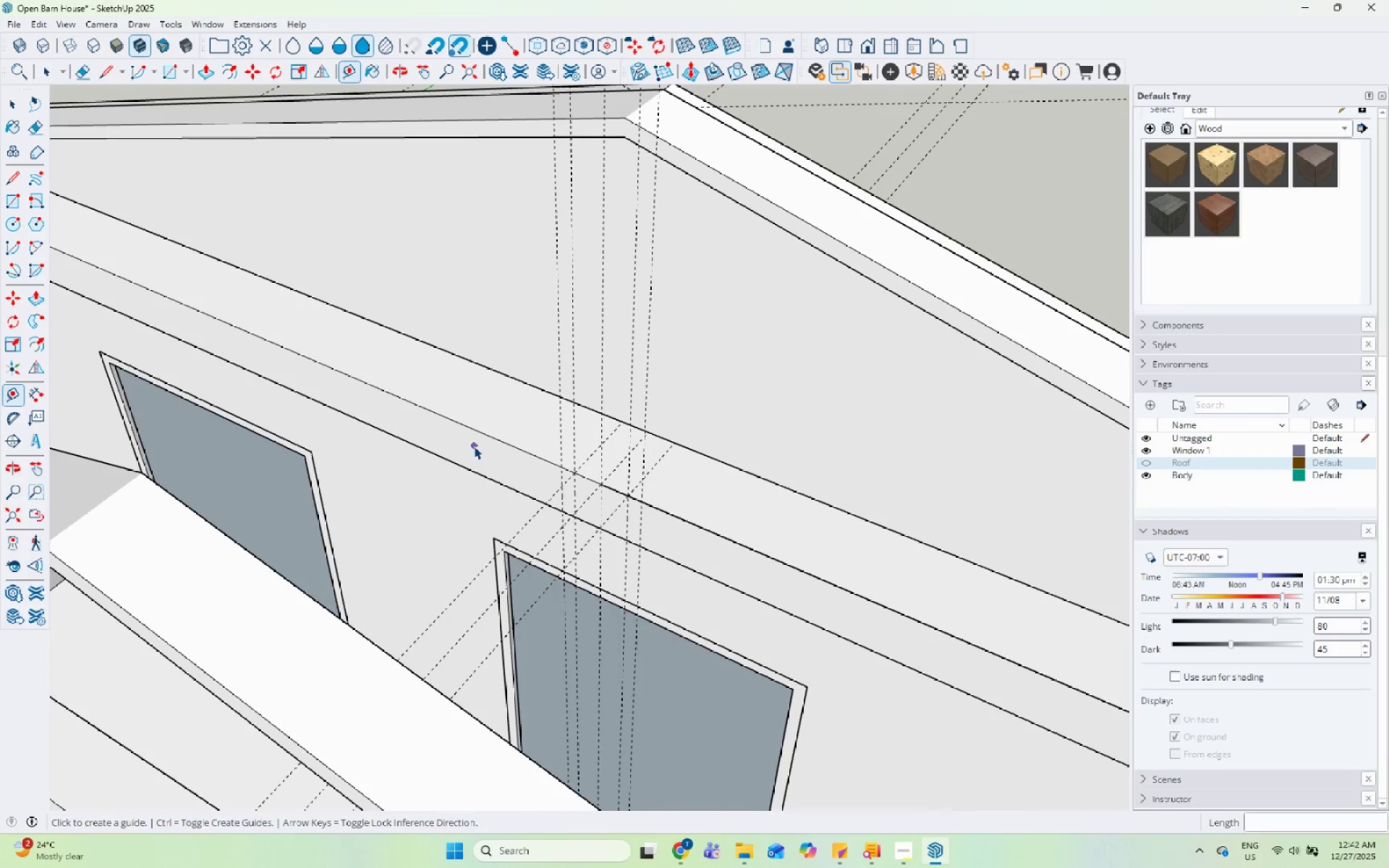 
left_click_drag(start_coordinate=[9, 202], to_coordinate=[14, 202])
 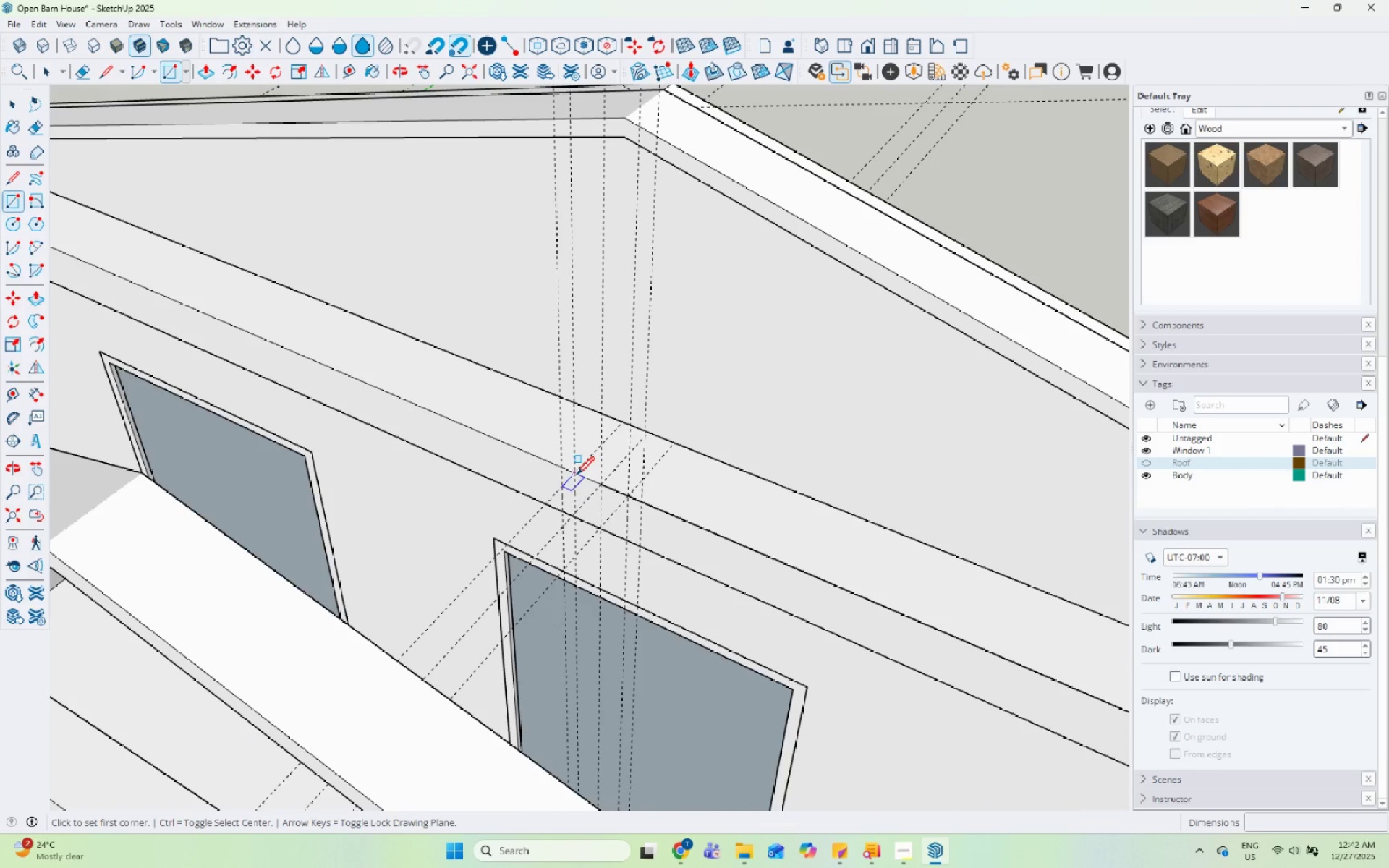 
left_click([576, 476])
 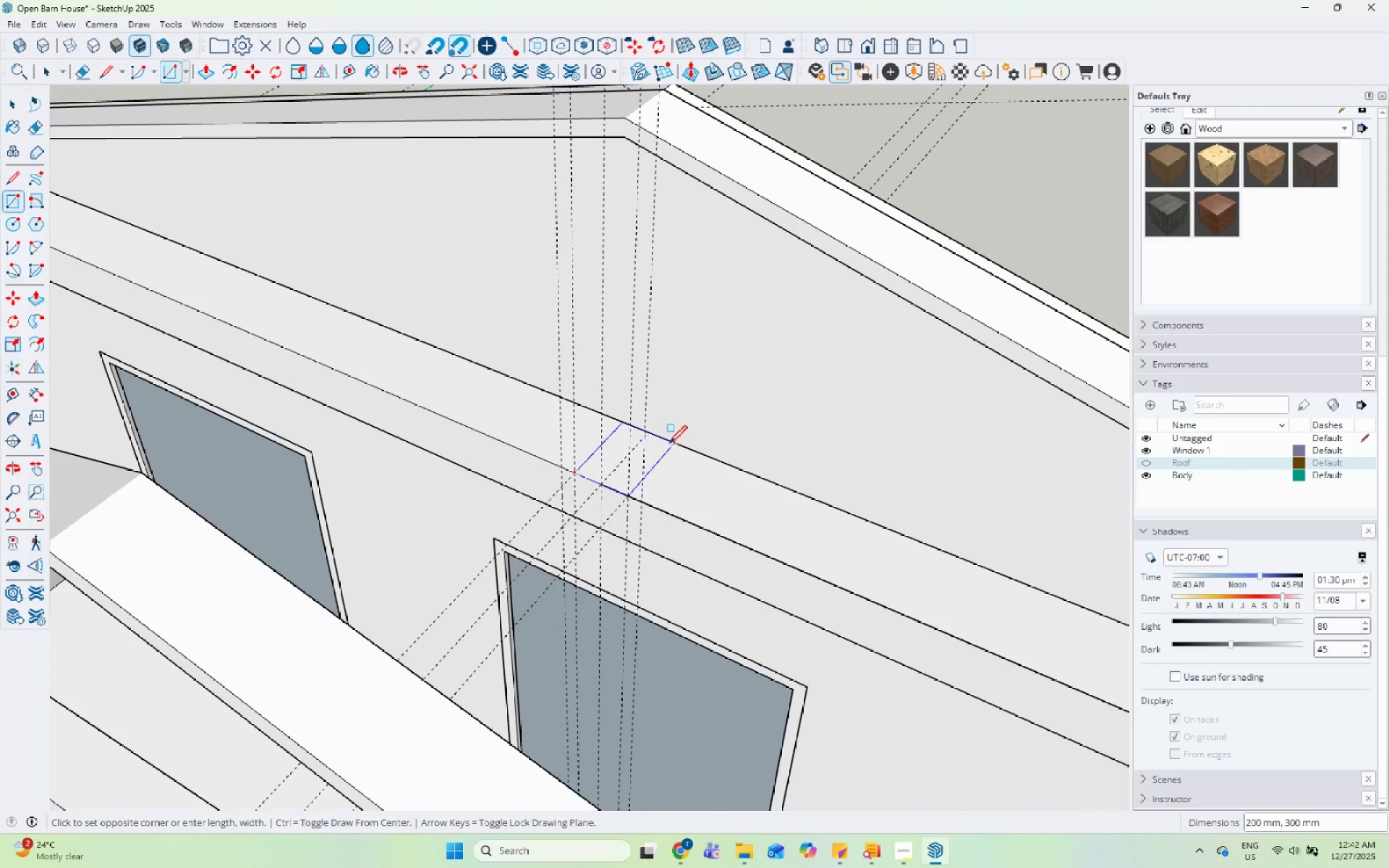 
left_click([669, 445])
 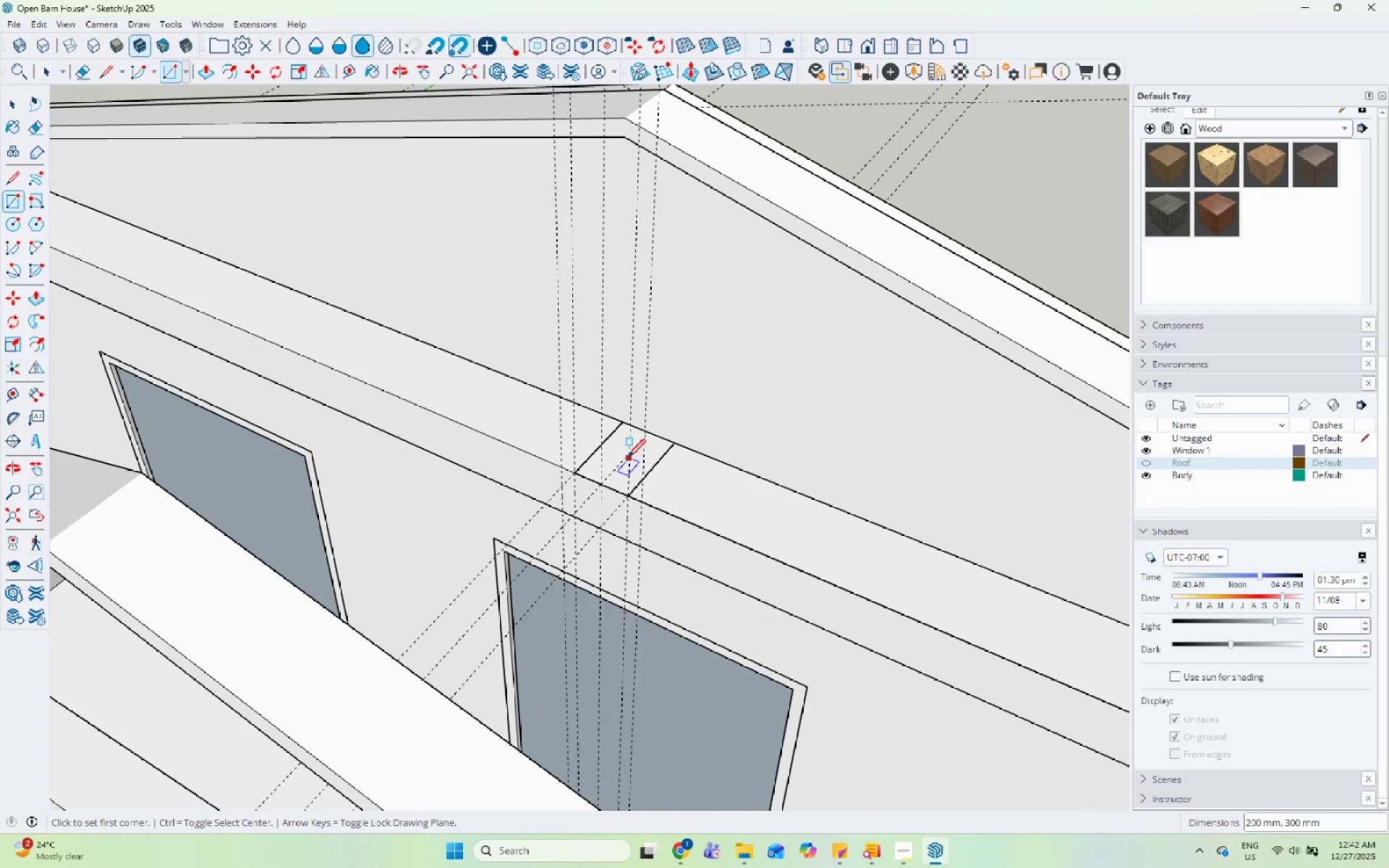 
key(Space)
 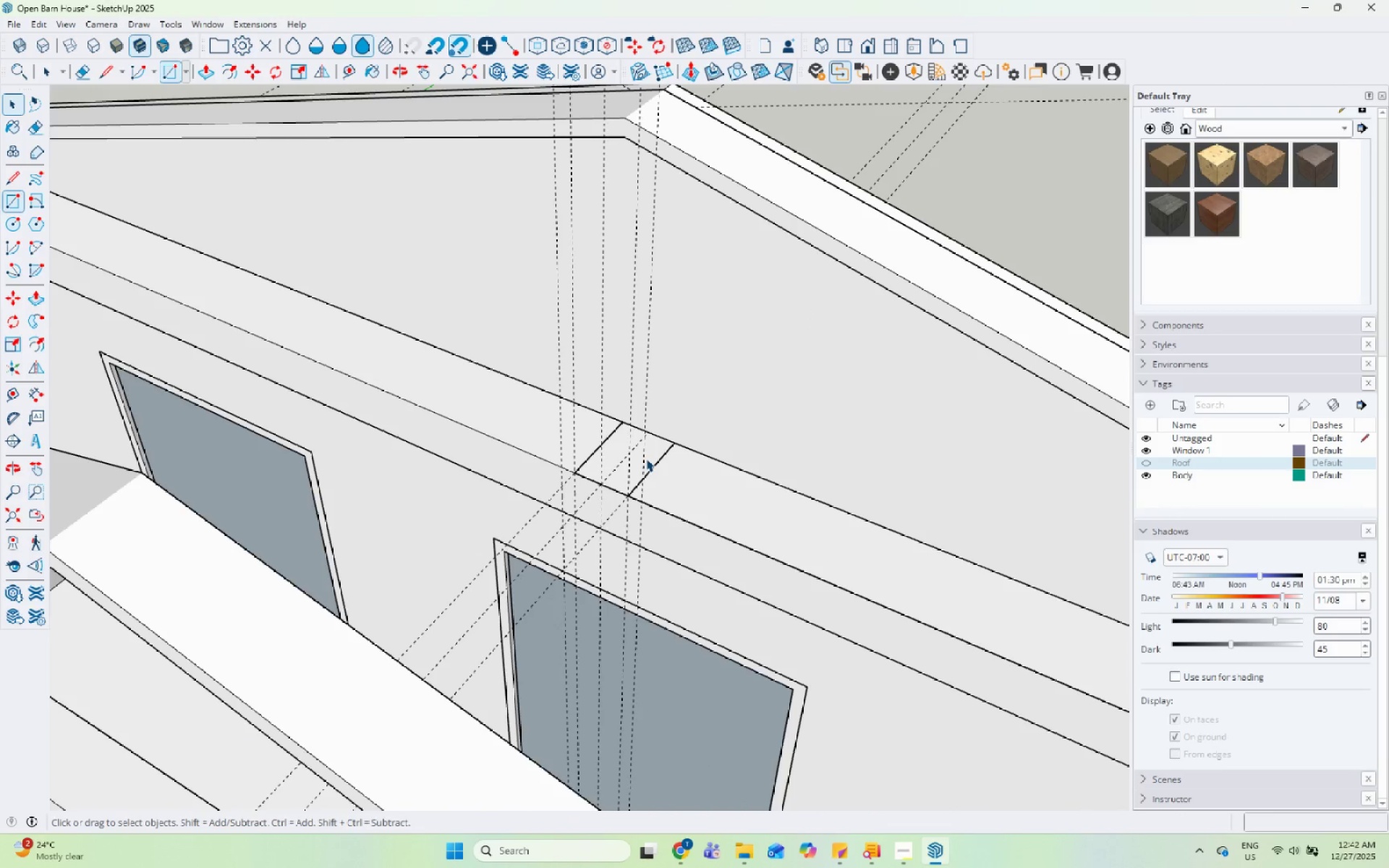 
left_click([646, 459])
 